 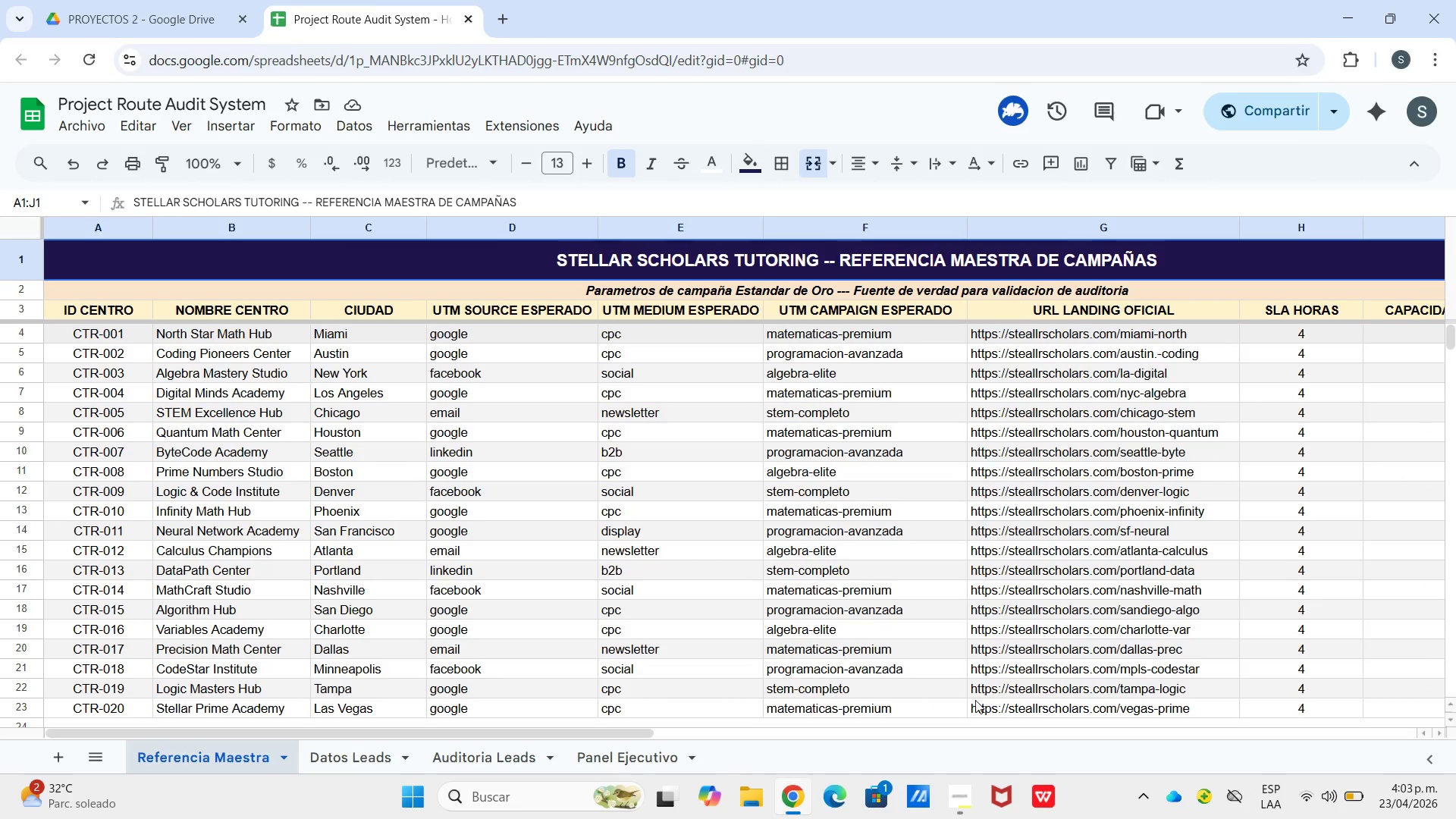 
left_click([609, 742])
 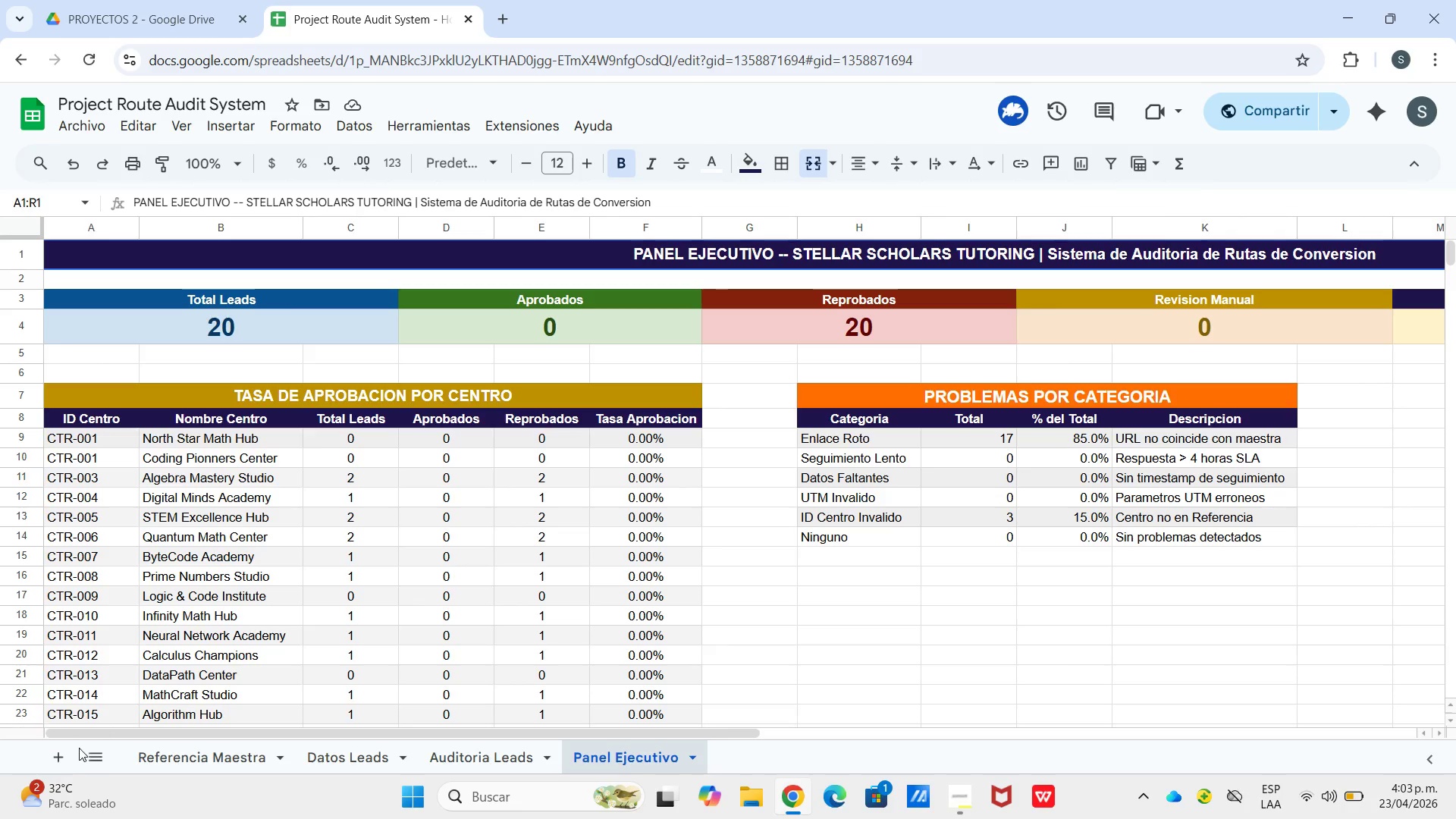 
wait(17.14)
 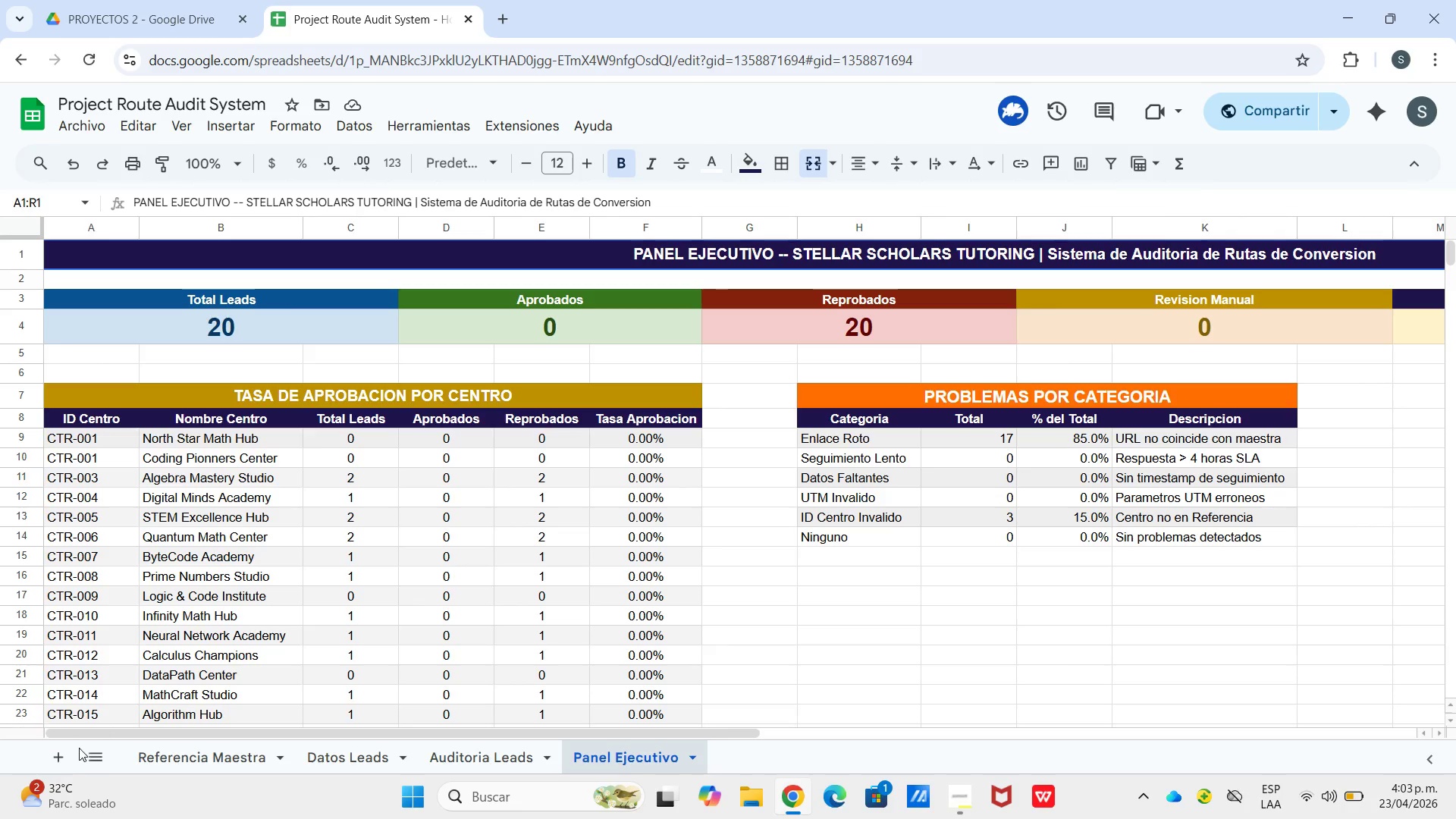 
left_click([633, 745])
 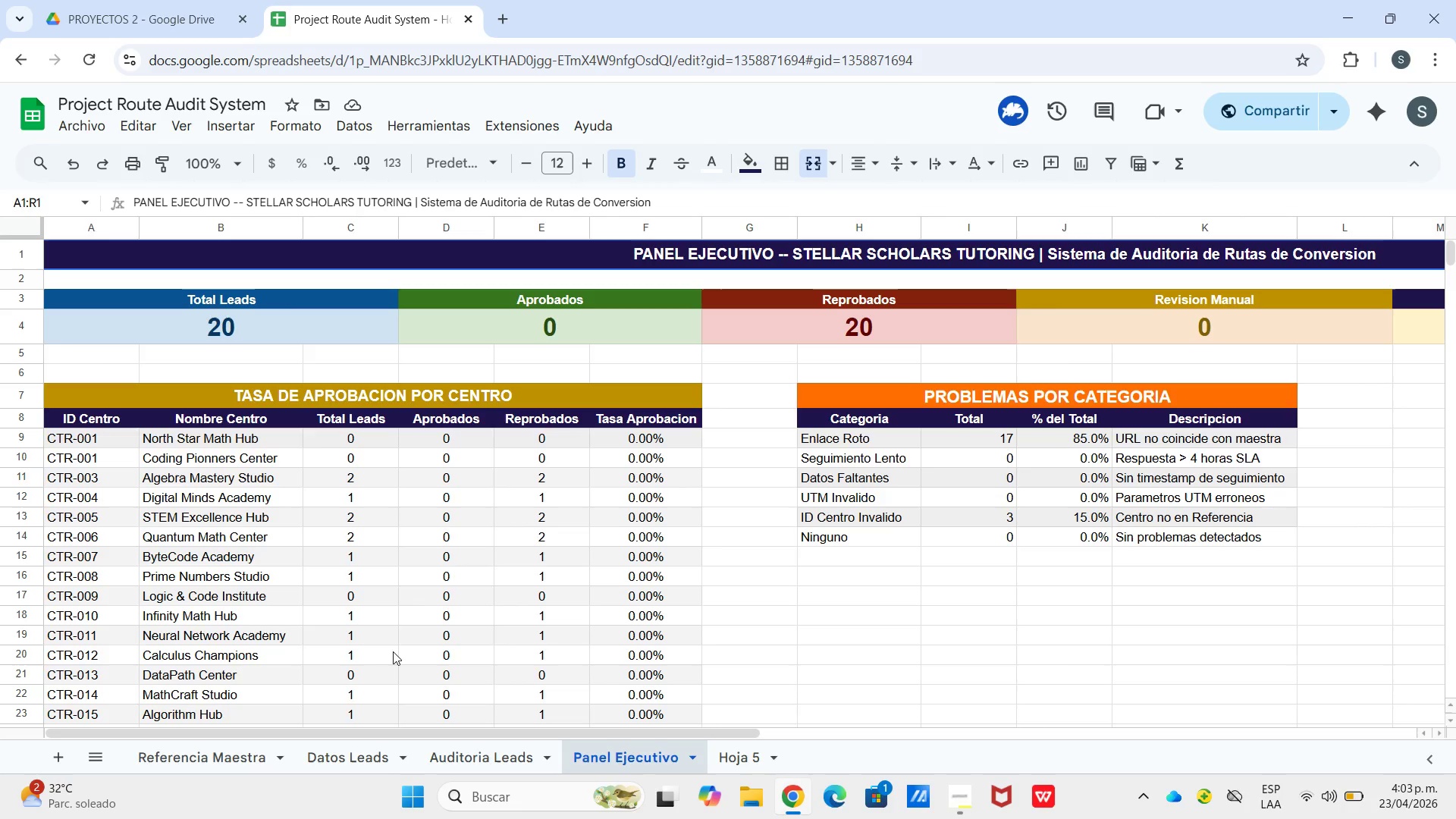 
wait(14.17)
 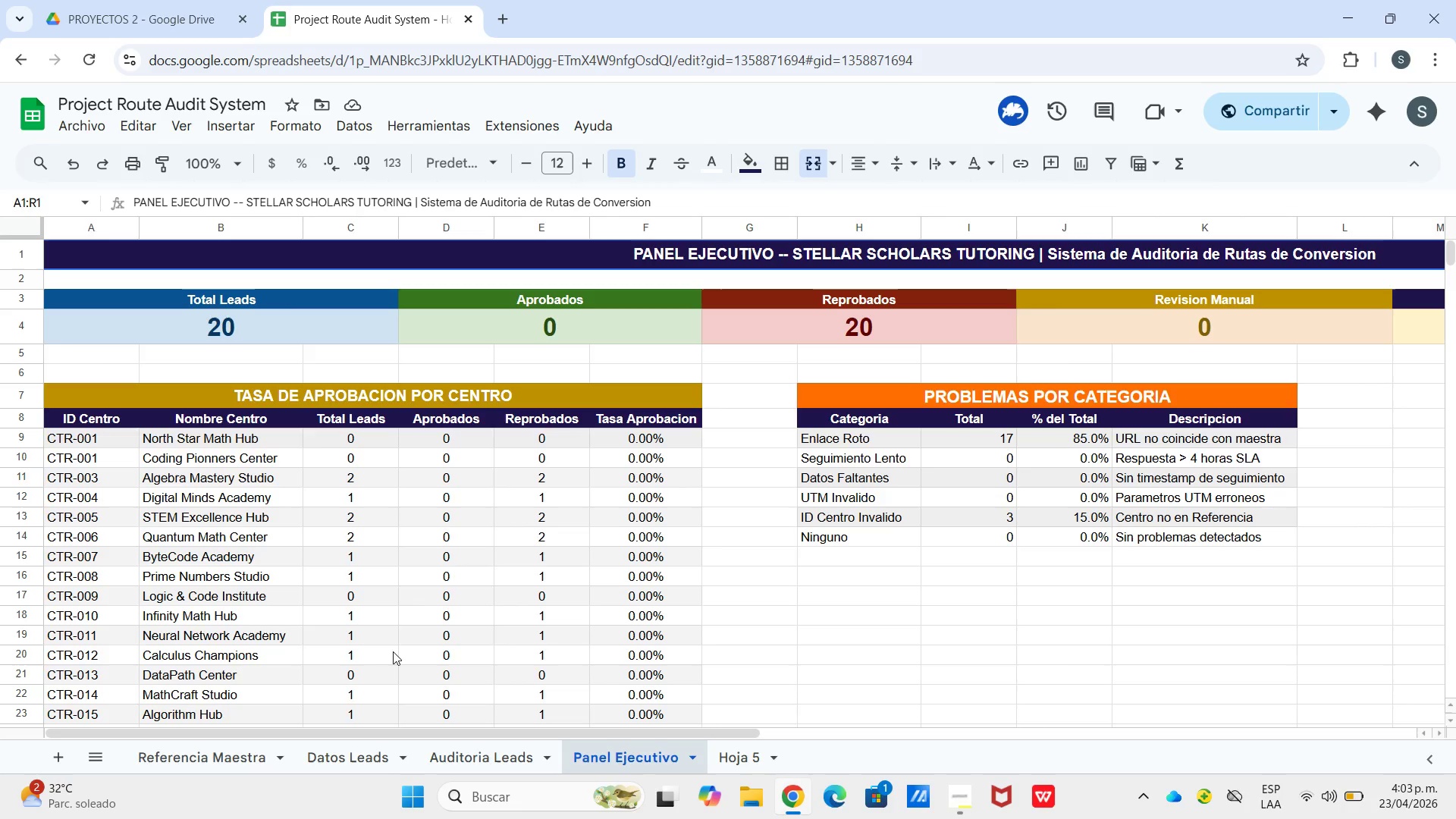 
left_click_drag(start_coordinate=[595, 729], to_coordinate=[987, 679])
 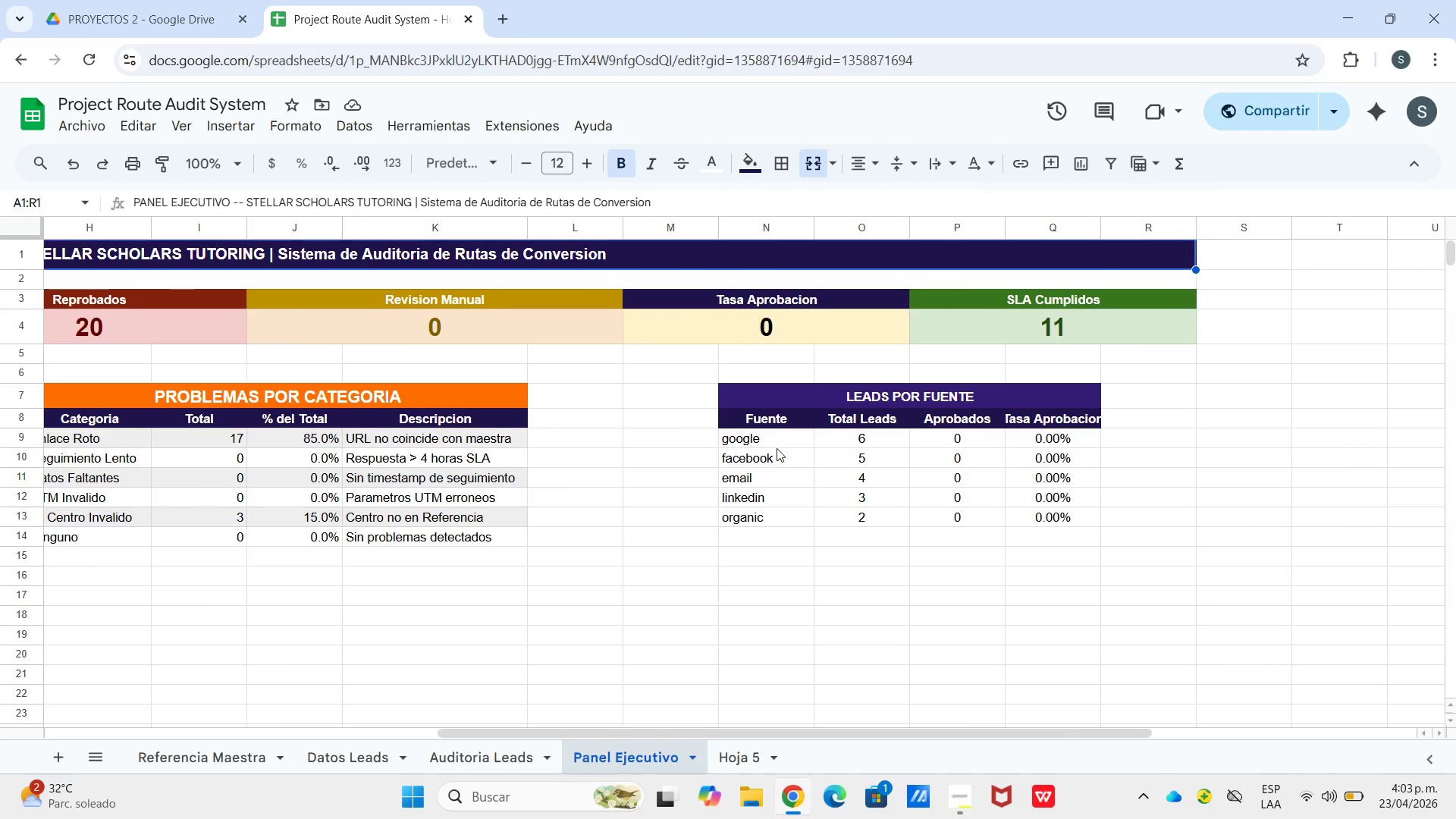 
left_click([777, 450])
 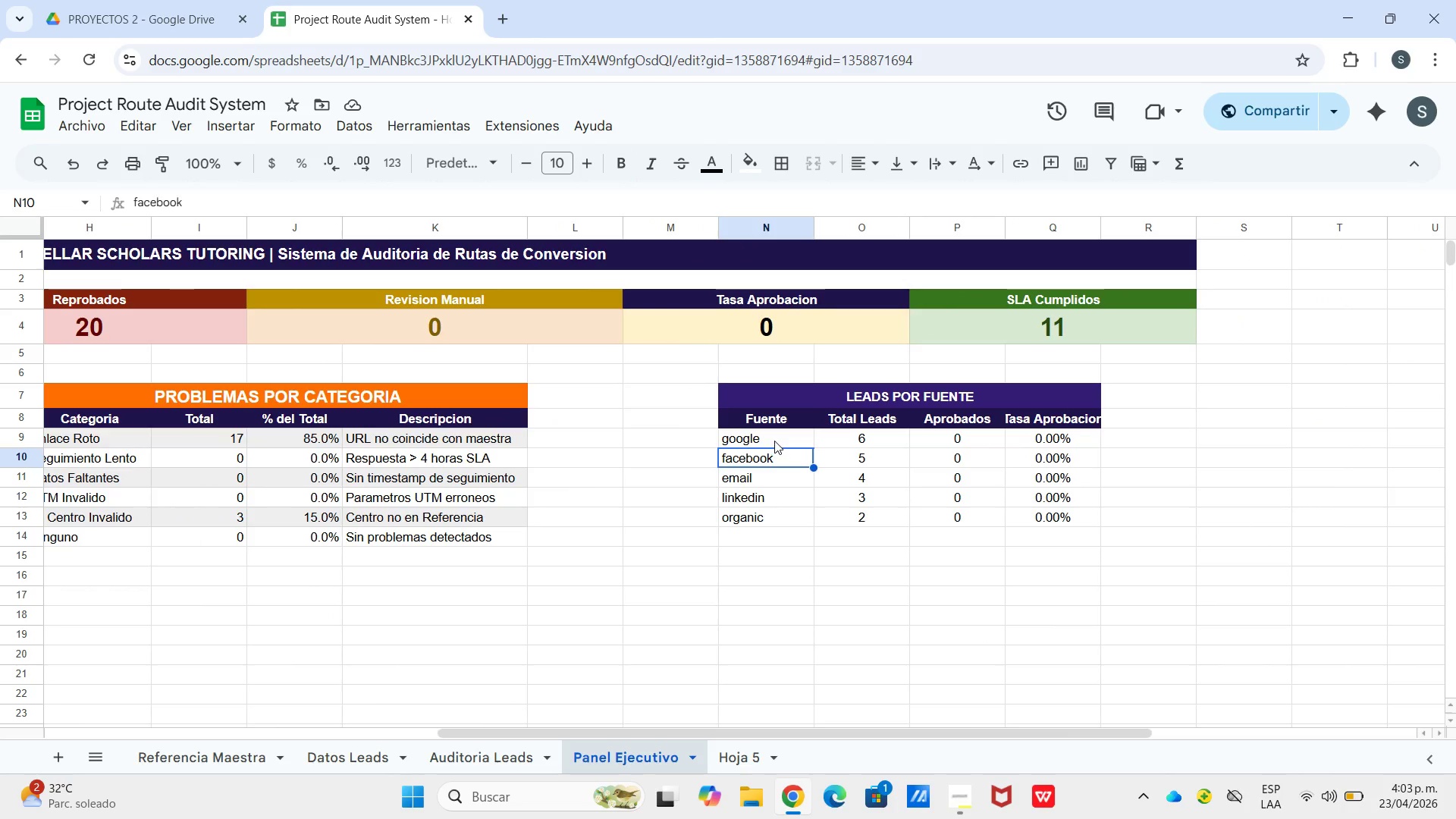 
left_click([774, 438])
 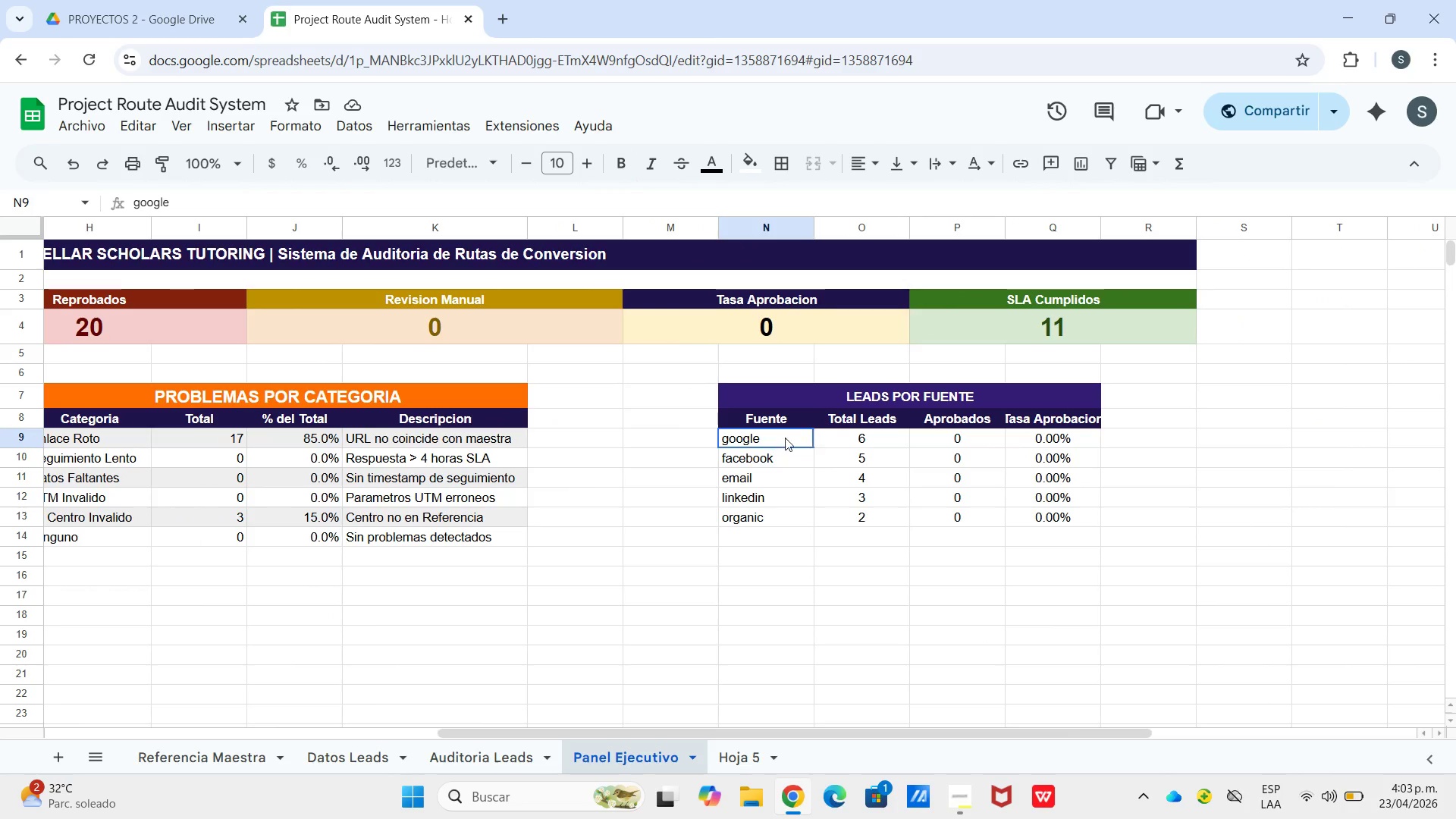 
left_click_drag(start_coordinate=[774, 438], to_coordinate=[1028, 432])
 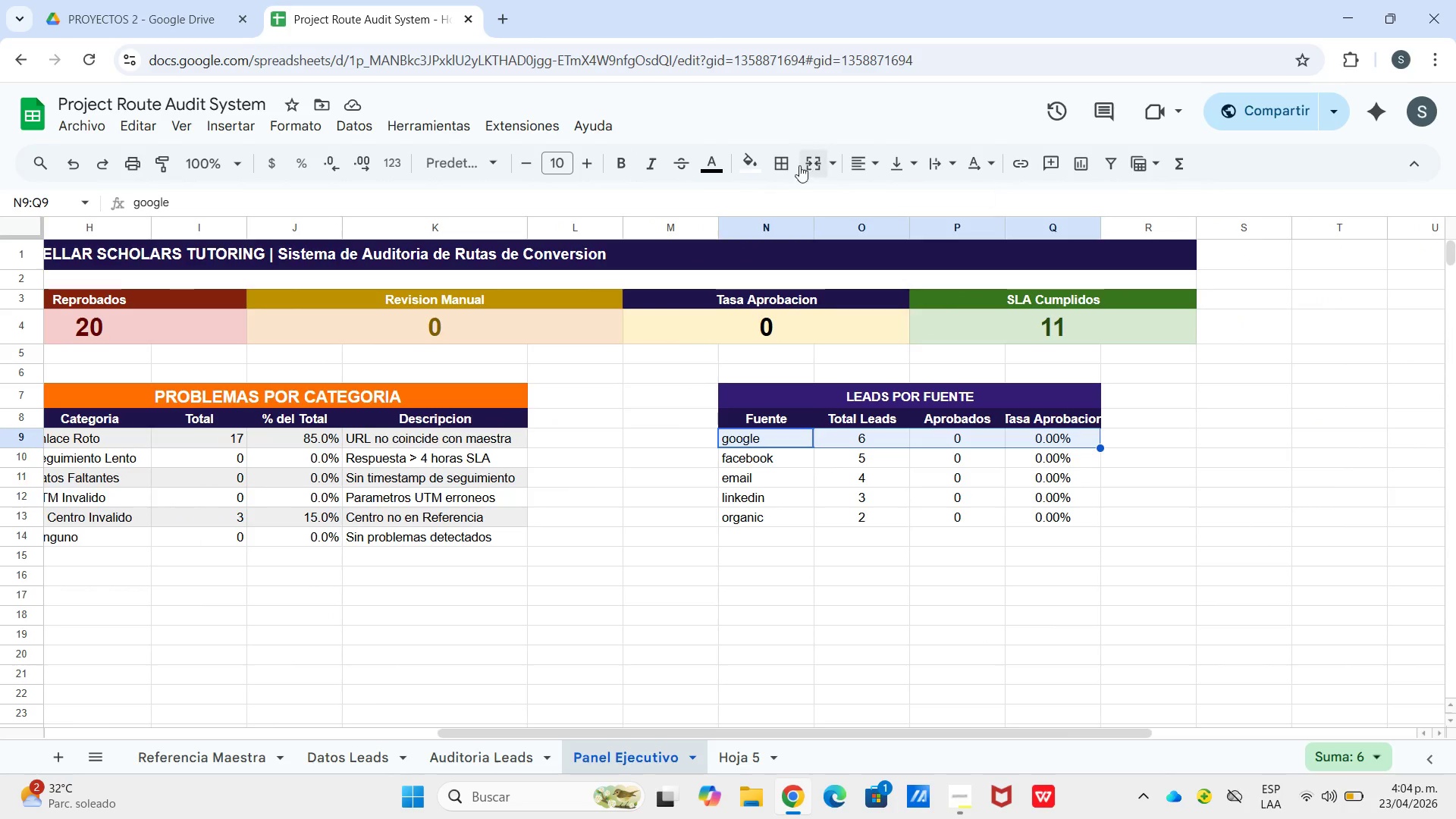 
left_click([767, 152])
 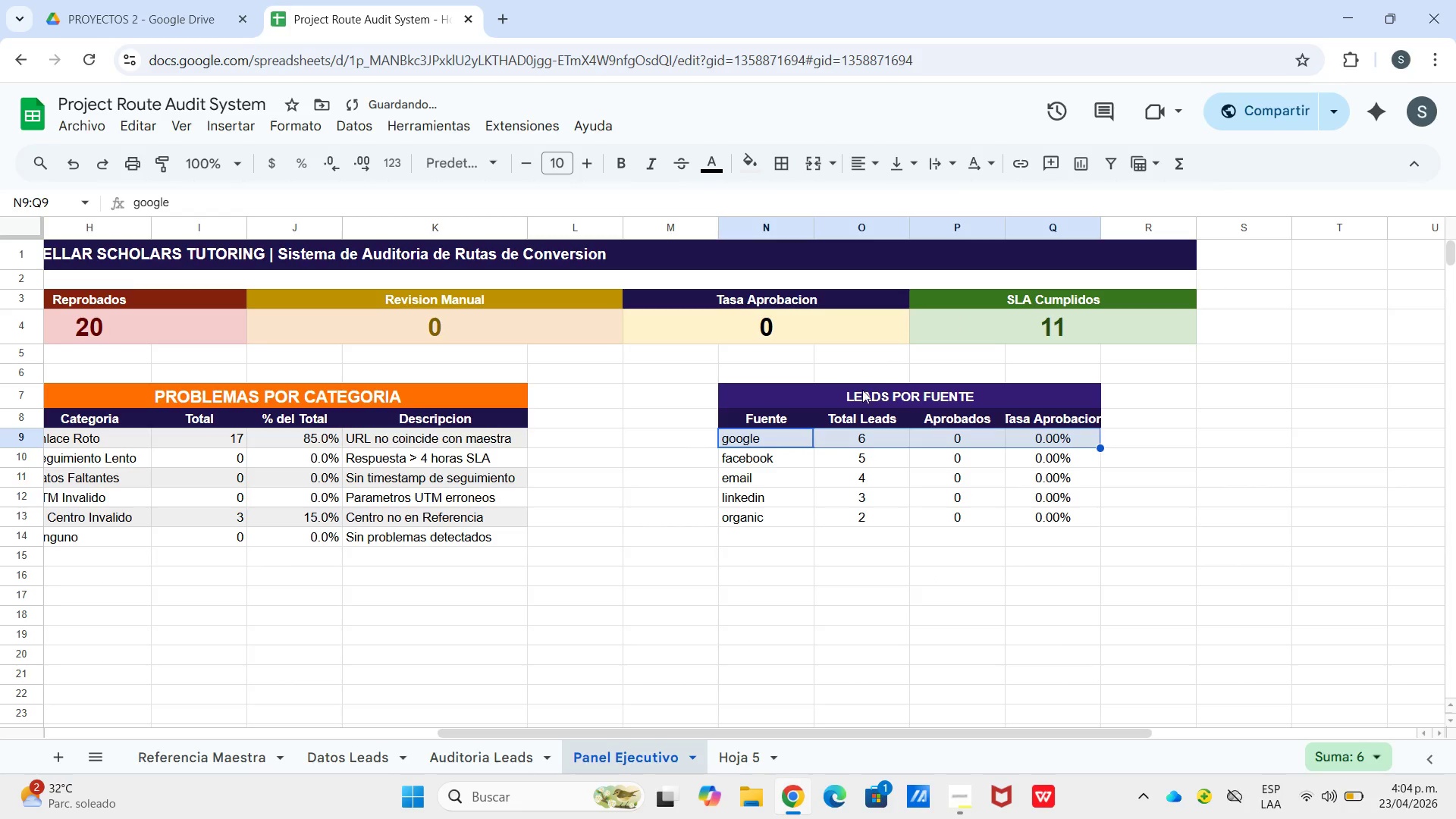 
left_click_drag(start_coordinate=[789, 472], to_coordinate=[1082, 471])
 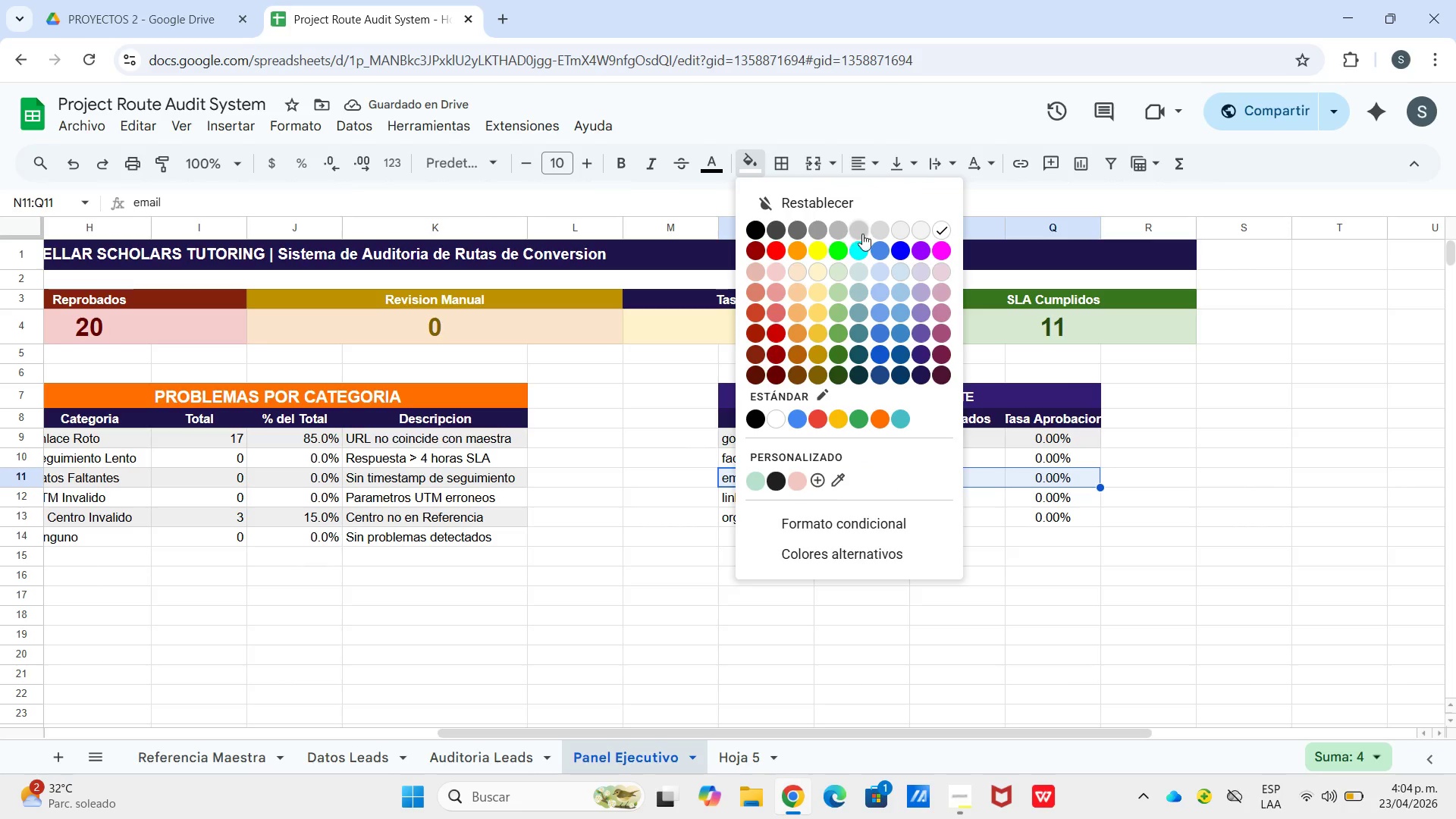 
left_click_drag(start_coordinate=[881, 233], to_coordinate=[898, 225])
 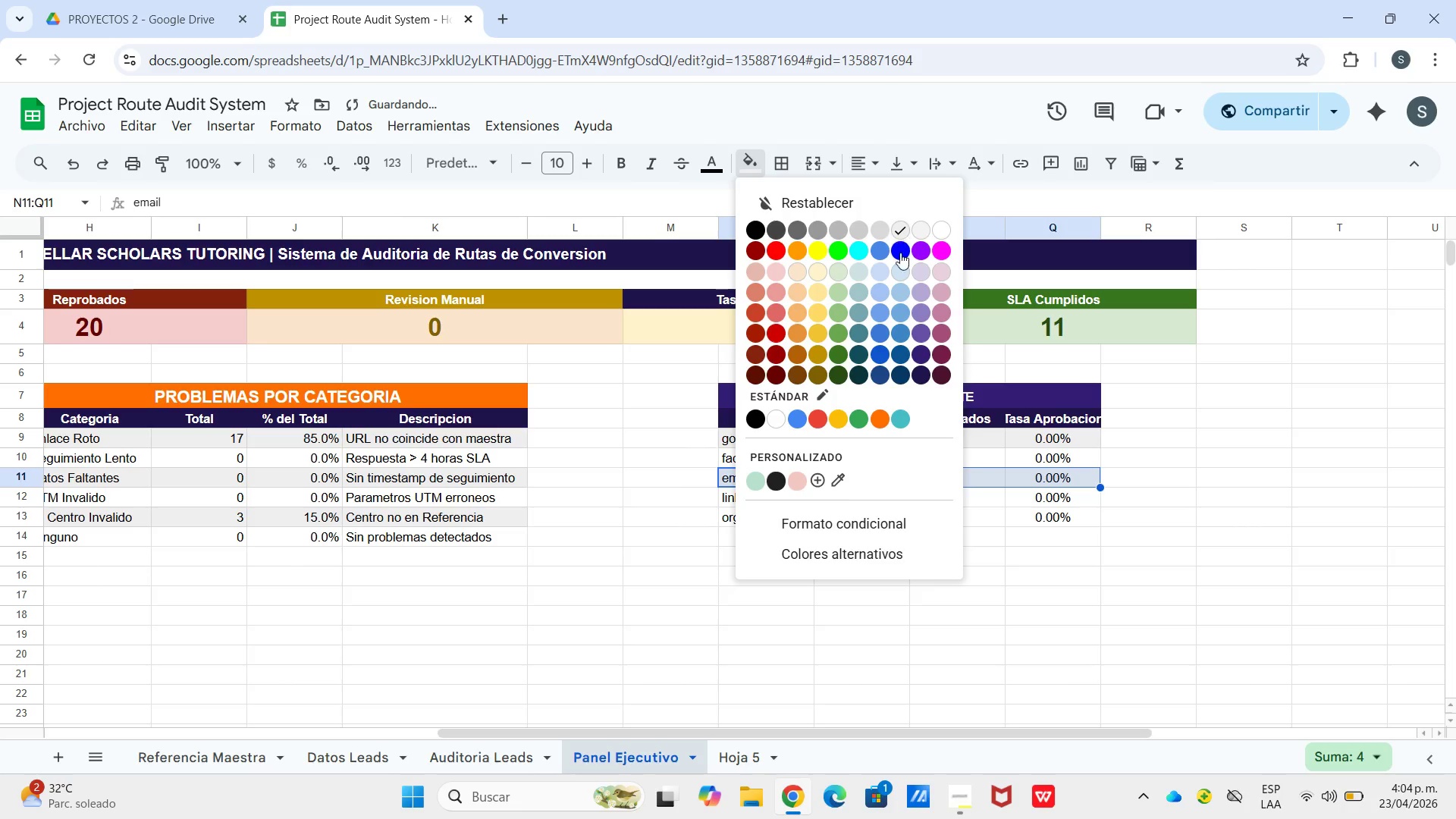 
left_click_drag(start_coordinate=[1063, 491], to_coordinate=[1062, 479])
 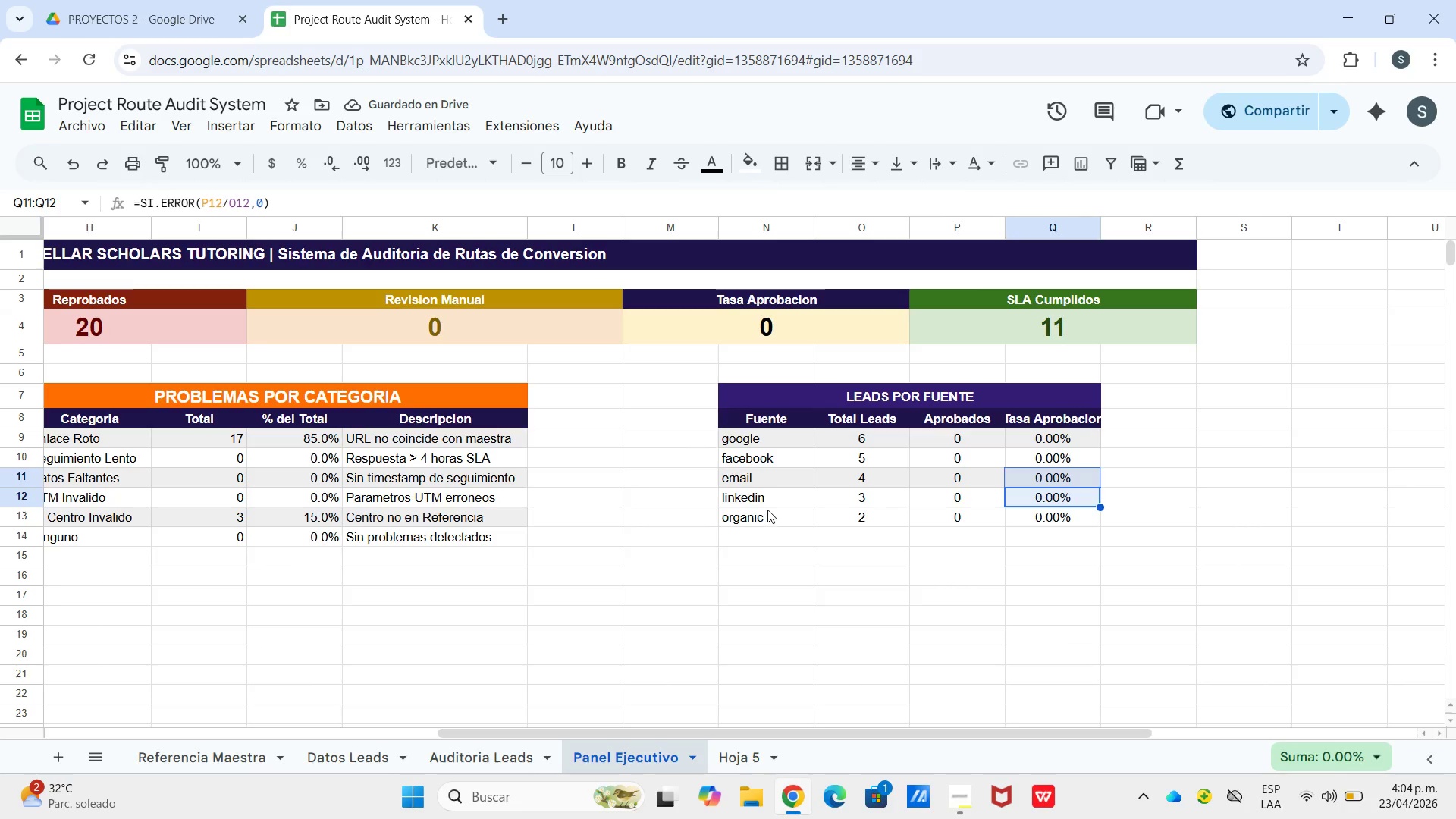 
left_click_drag(start_coordinate=[771, 507], to_coordinate=[780, 507])
 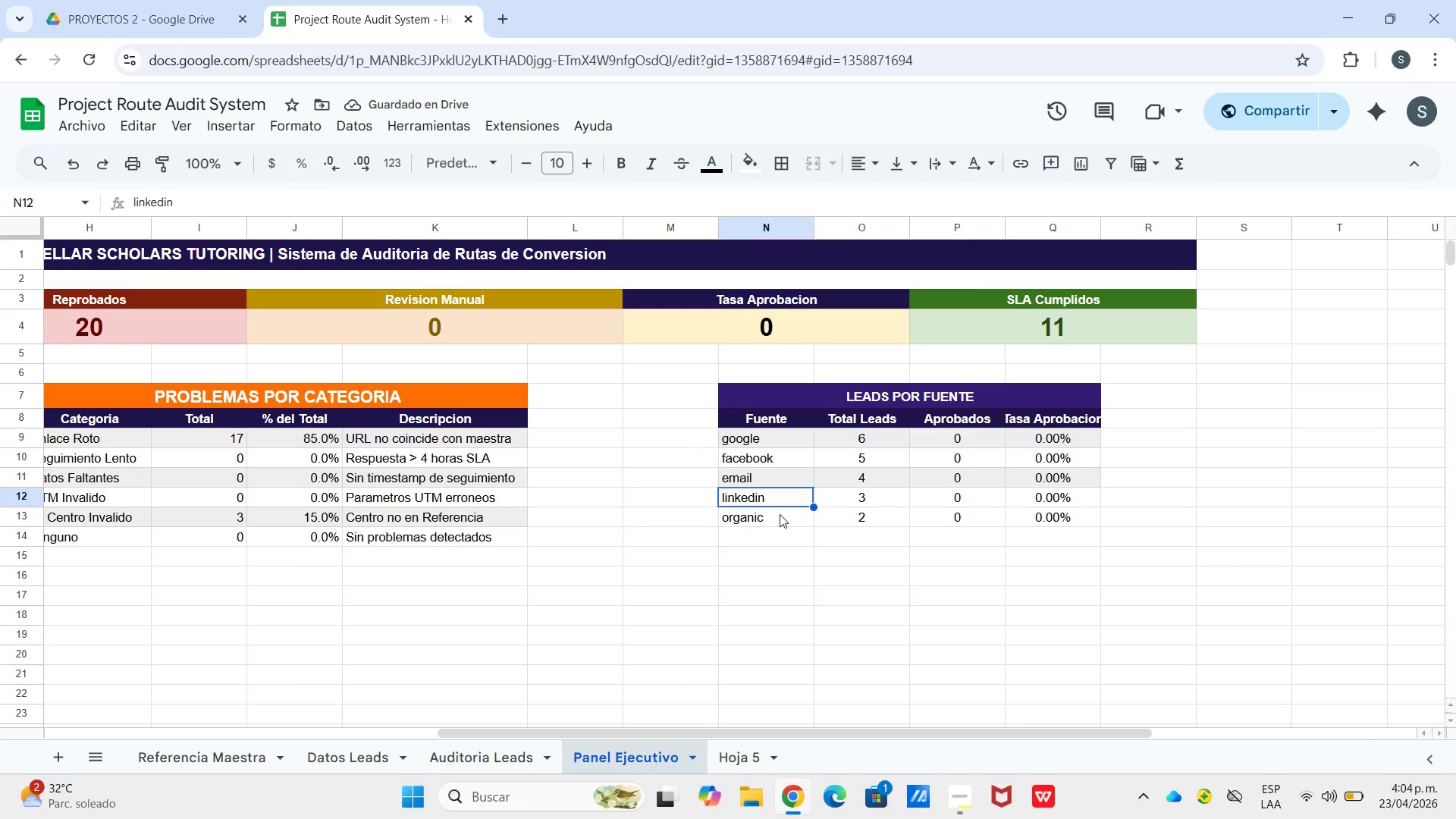 
left_click_drag(start_coordinate=[780, 514], to_coordinate=[1035, 518])
 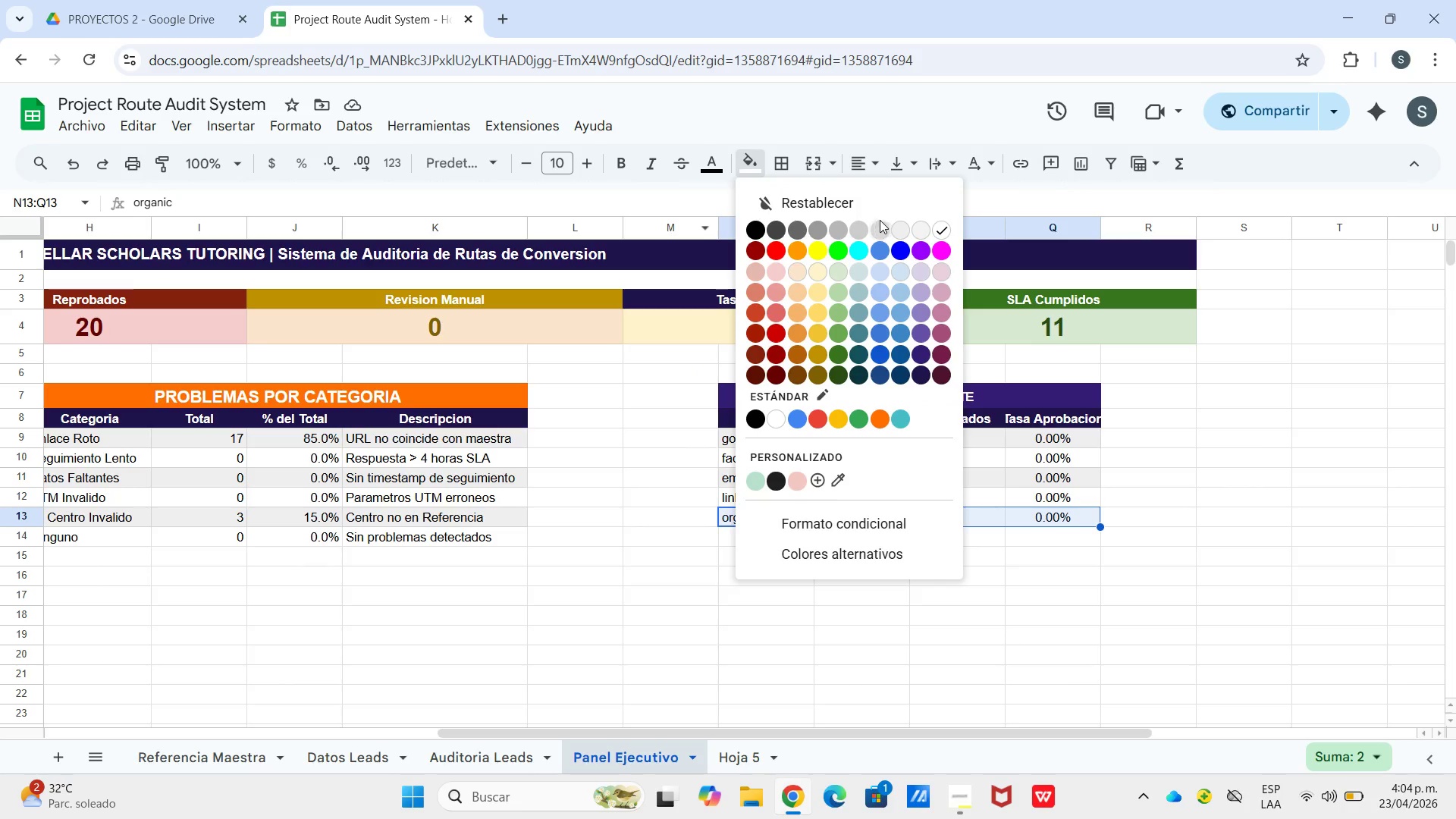 
left_click([899, 228])
 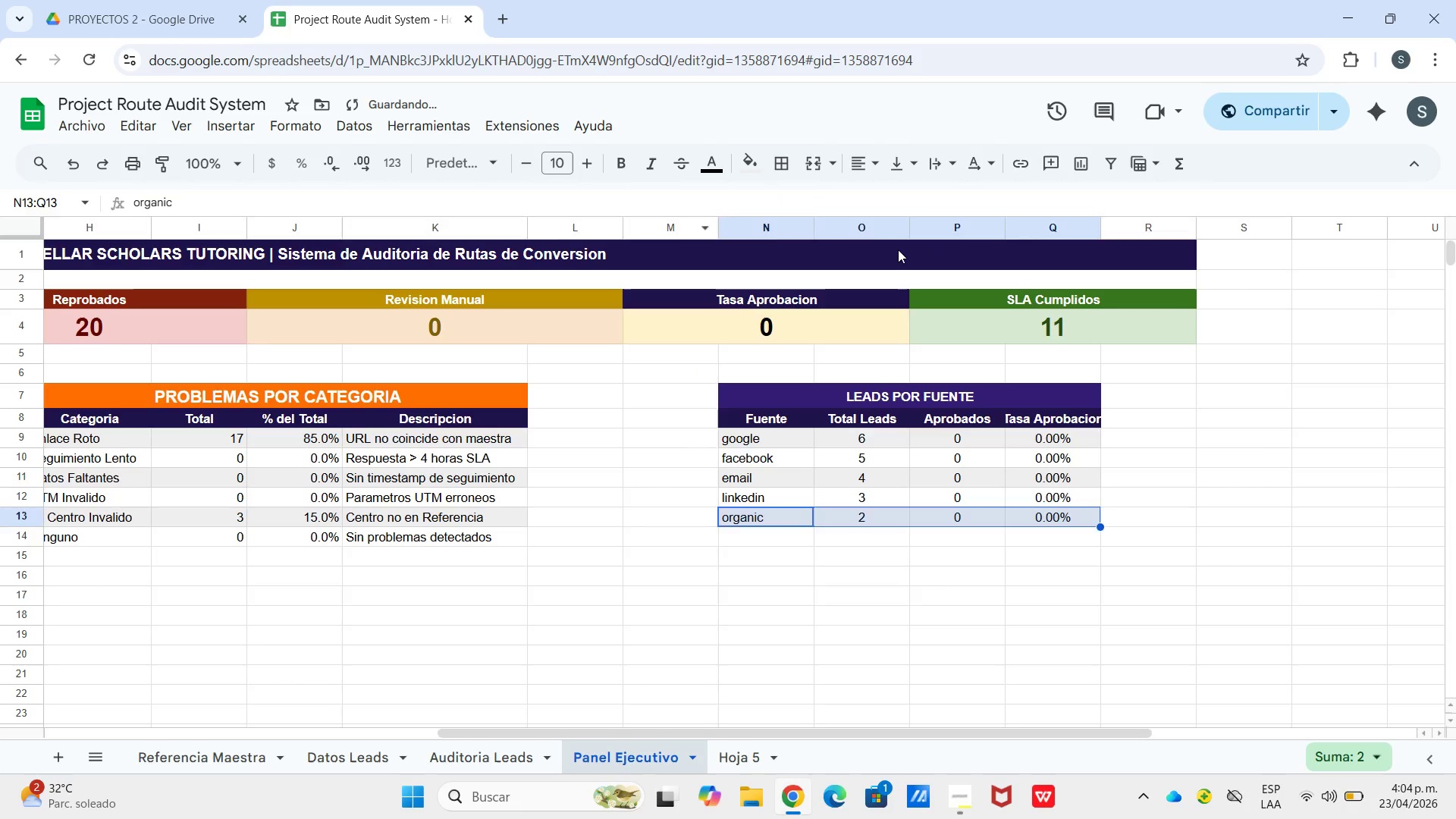 
left_click([898, 249])
 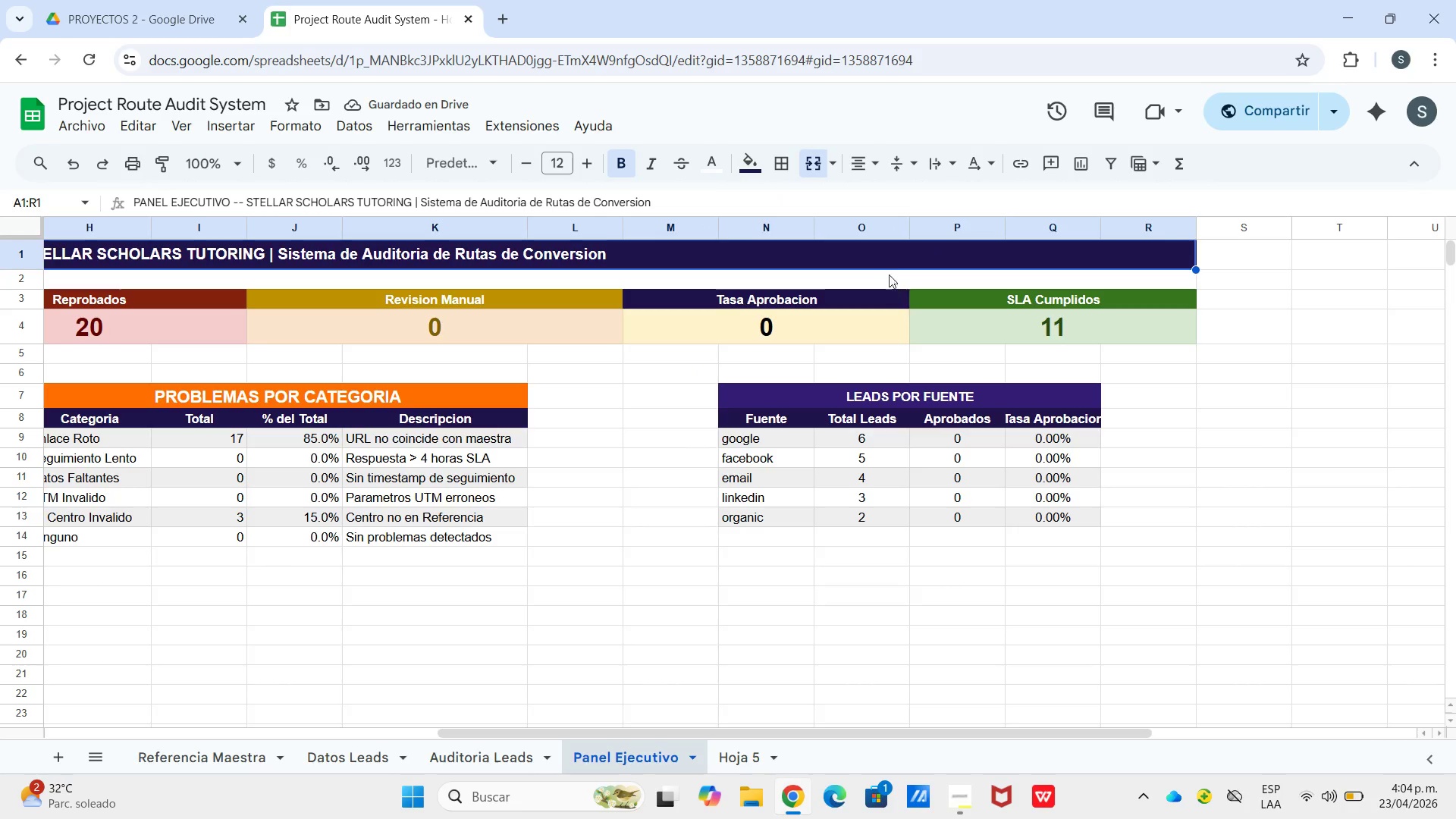 
left_click_drag(start_coordinate=[890, 253], to_coordinate=[872, 296])
 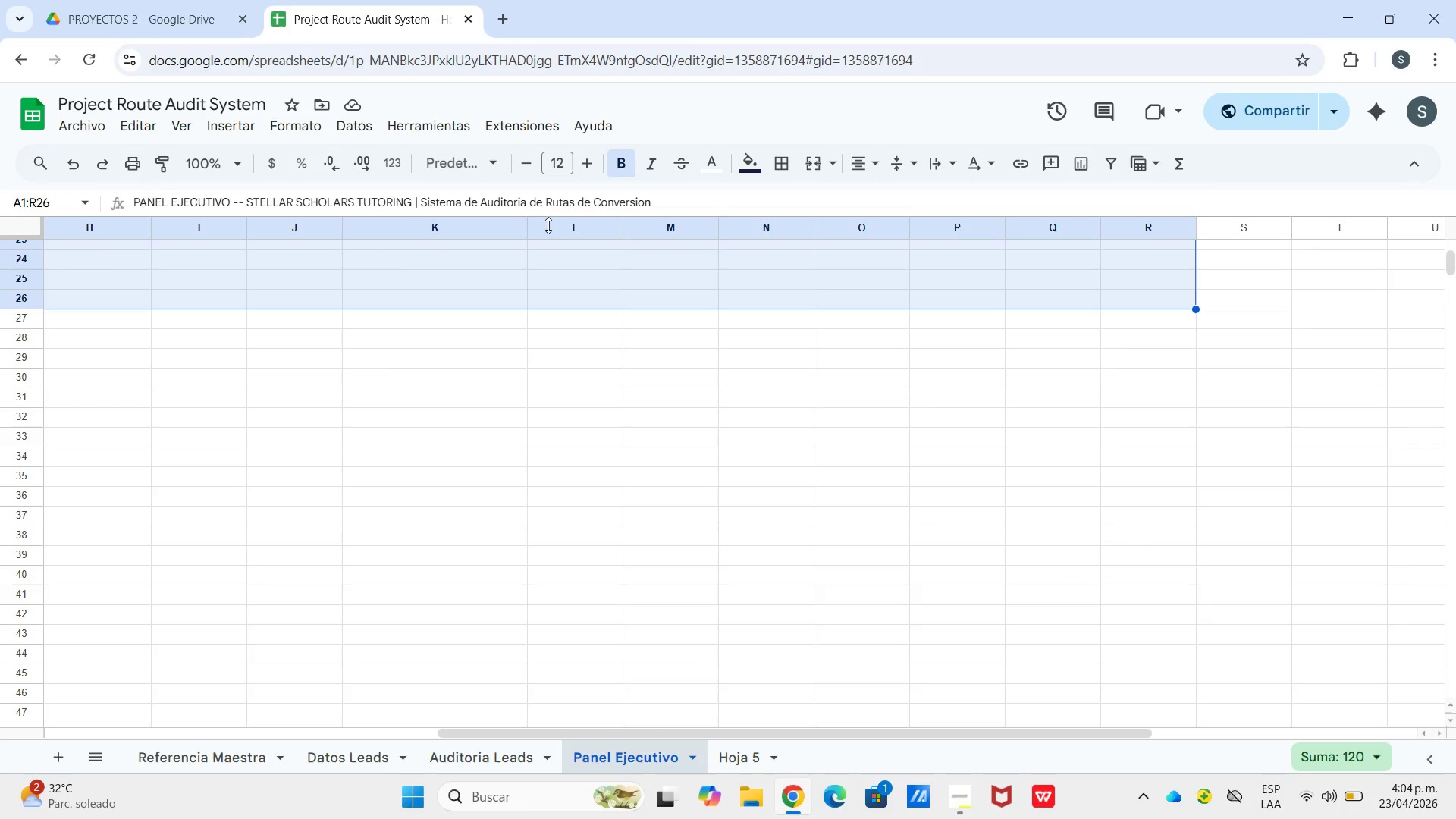 
scroll: coordinate [852, 342], scroll_direction: down, amount: 5.0
 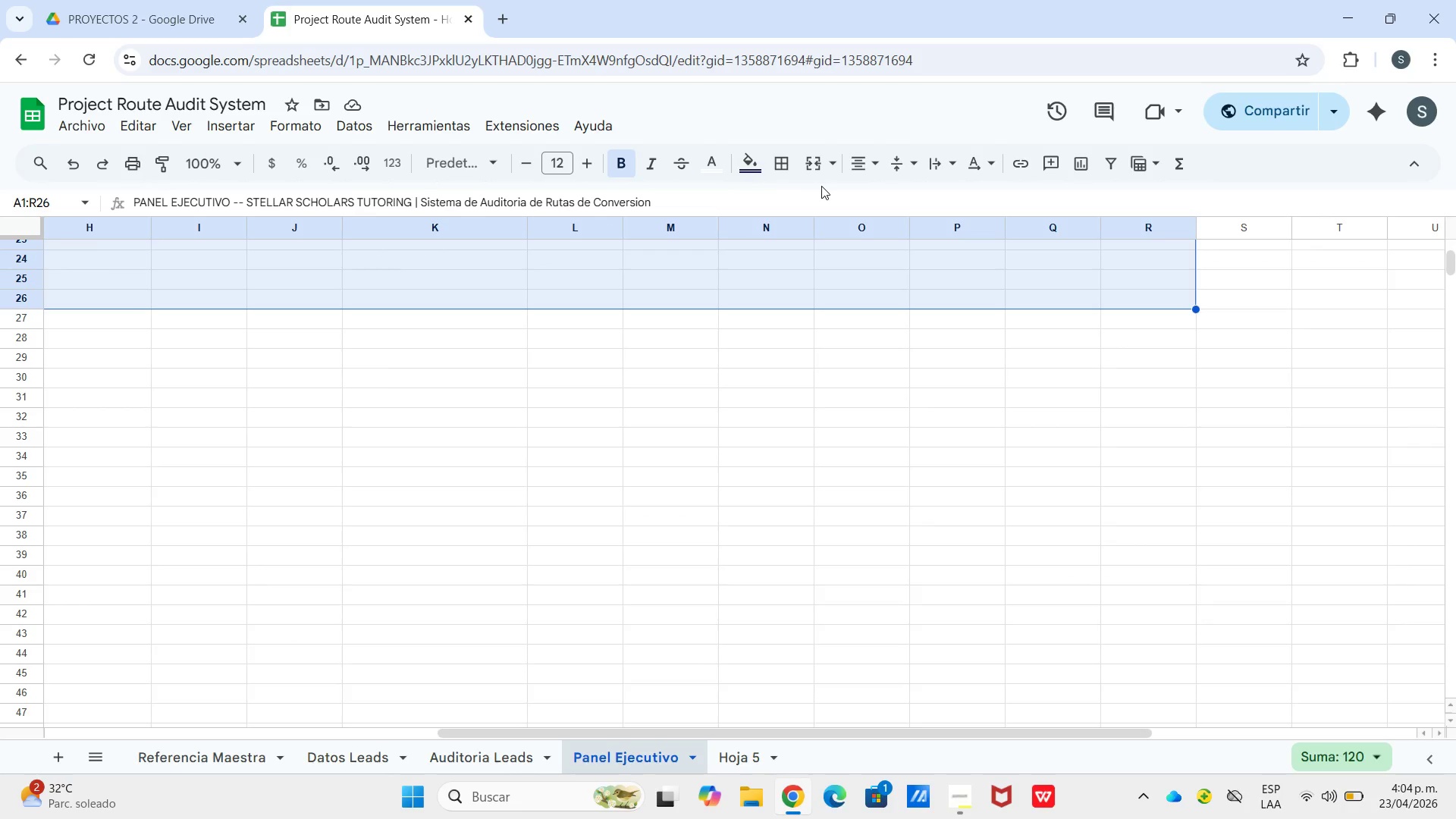 
wait(5.11)
 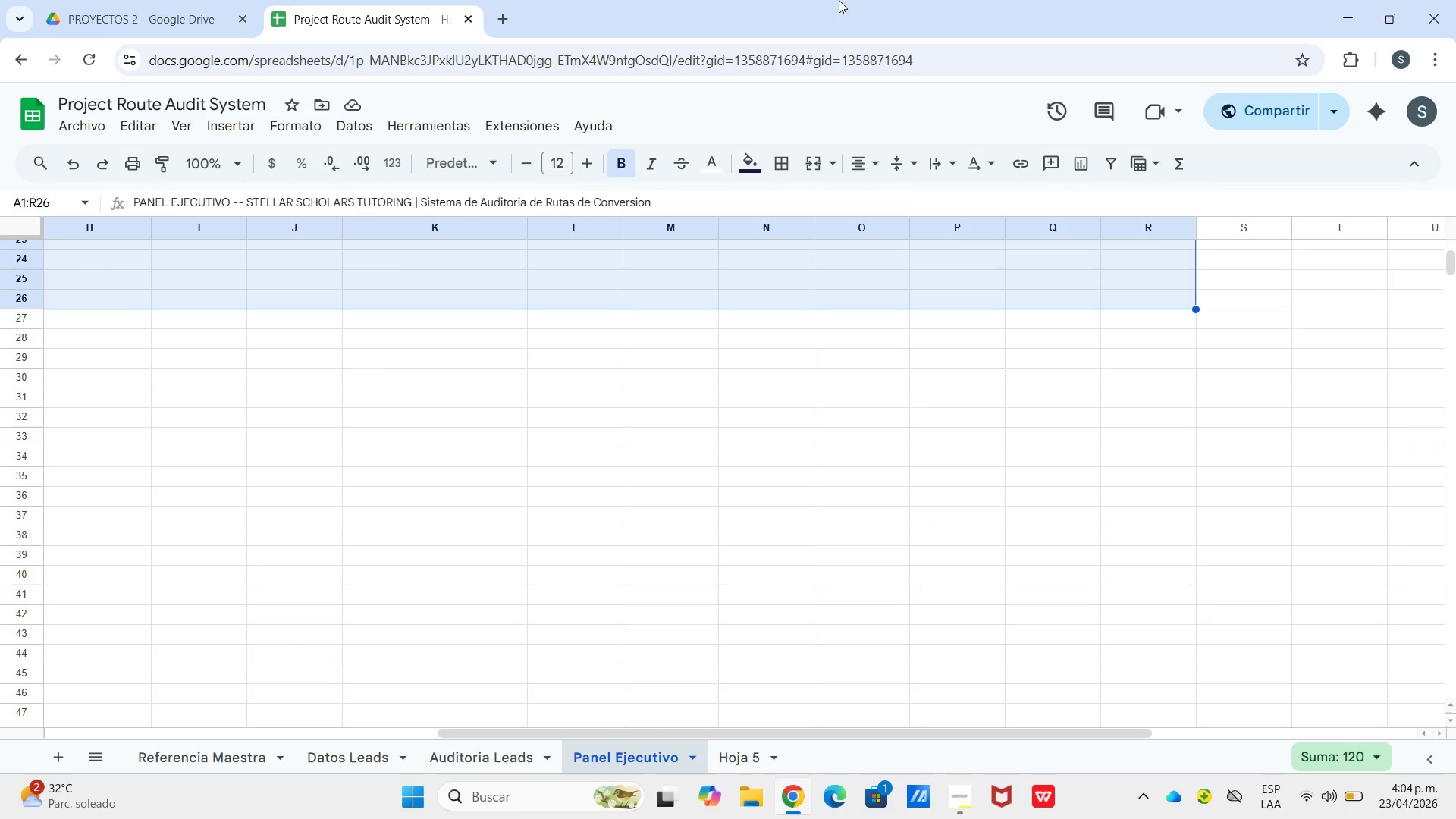 
left_click_drag(start_coordinate=[952, 325], to_coordinate=[948, 326])
 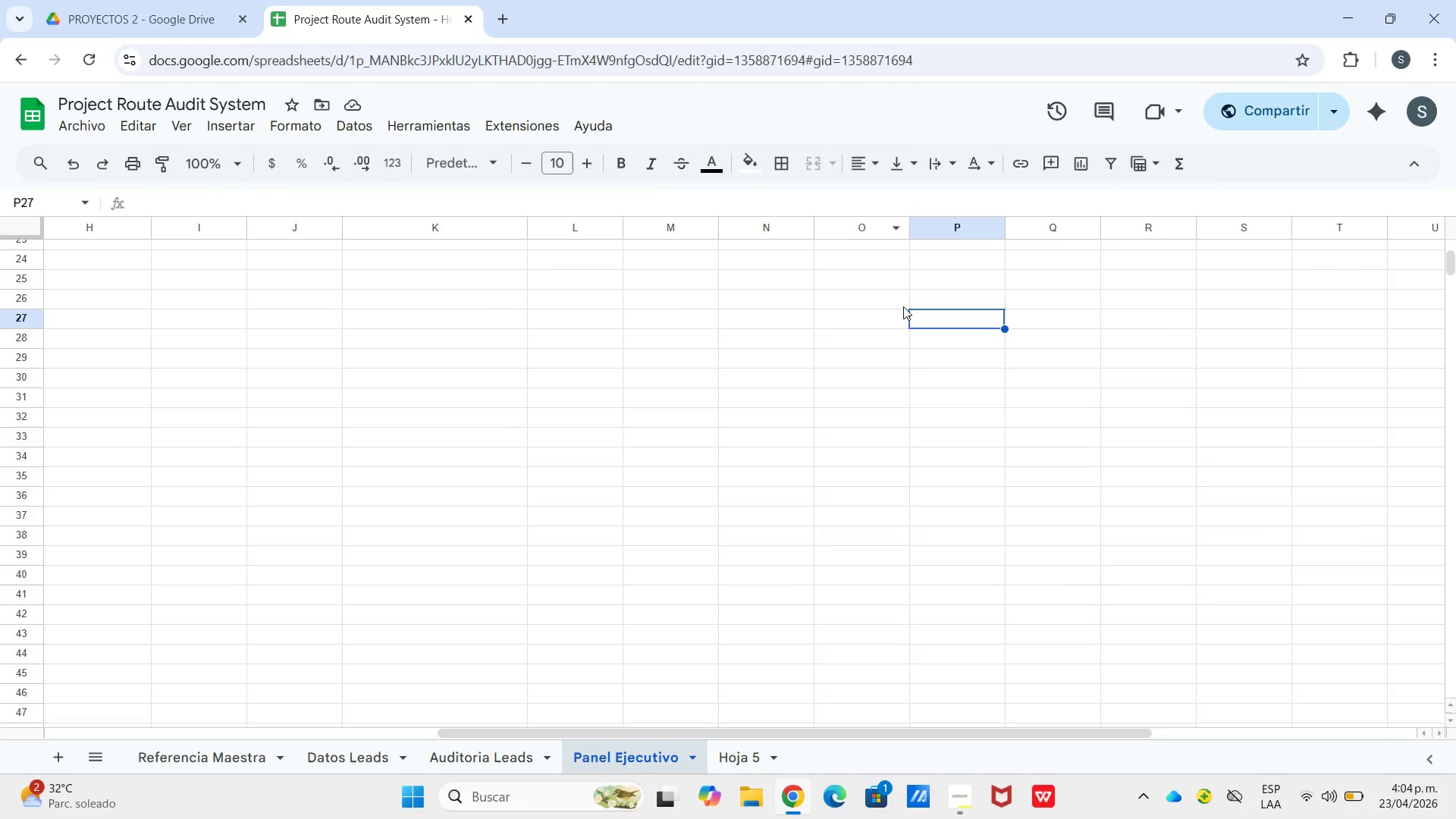 
scroll: coordinate [504, 385], scroll_direction: up, amount: 9.0
 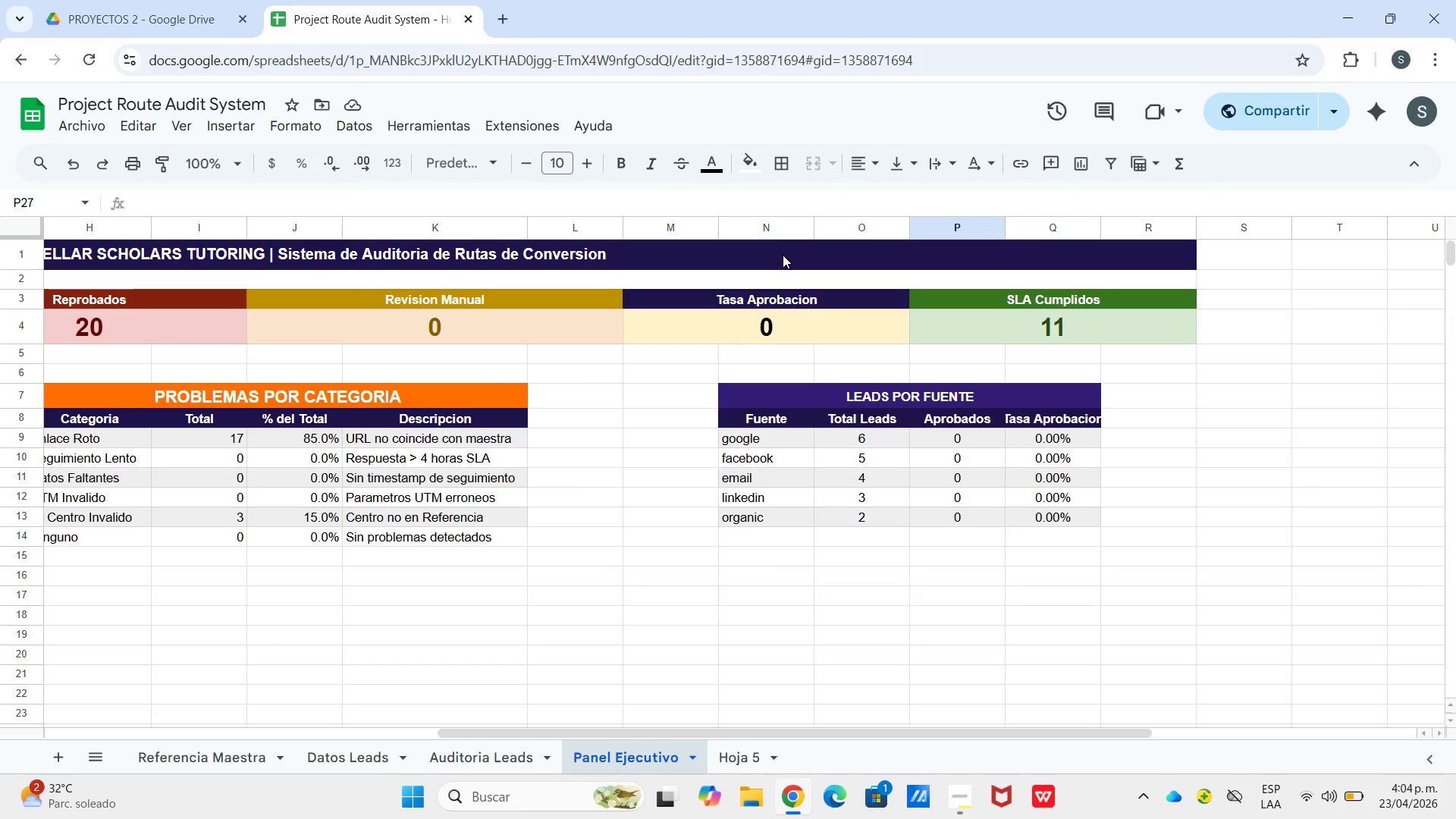 
left_click_drag(start_coordinate=[787, 259], to_coordinate=[1426, 436])
 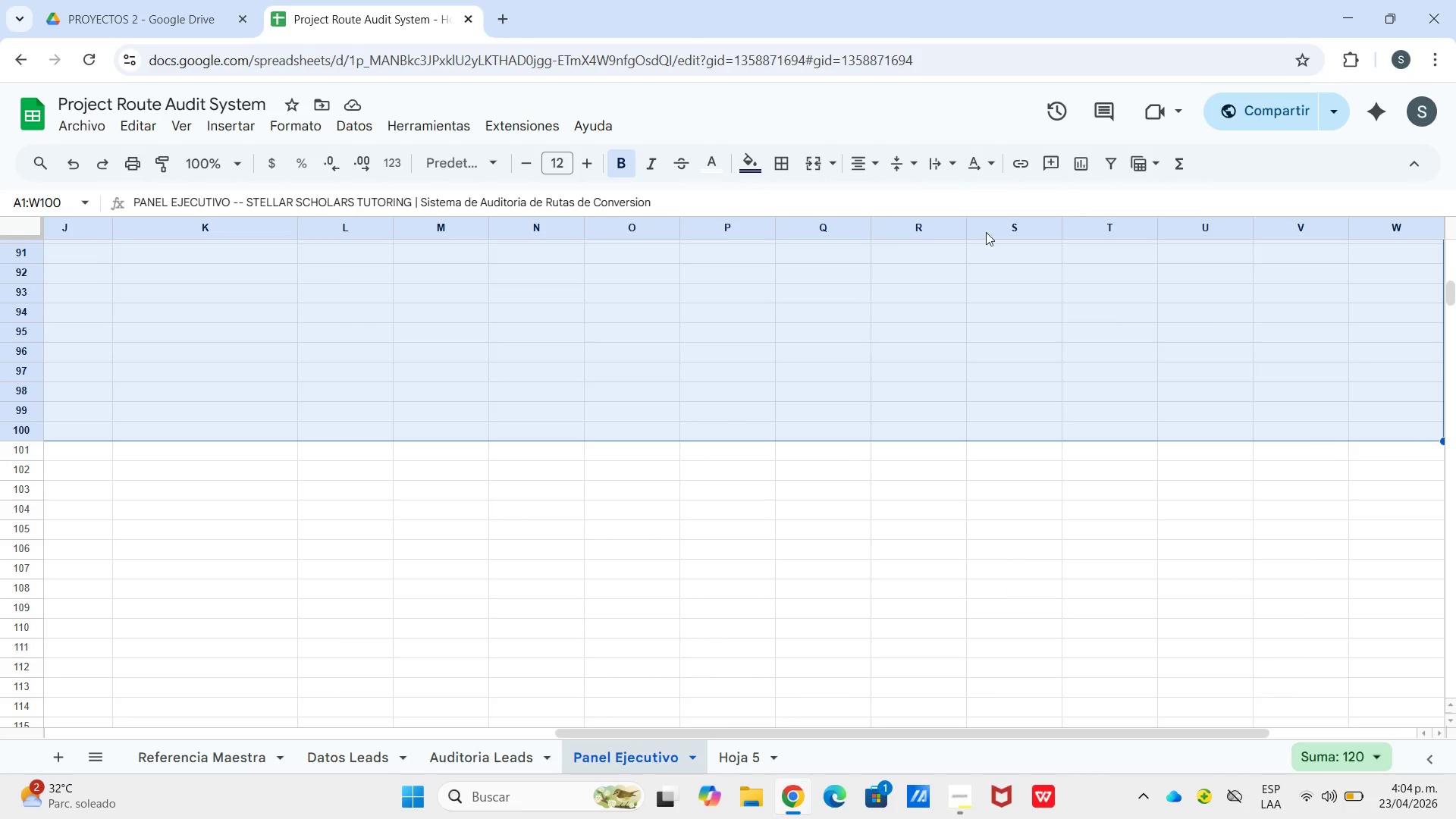 
scroll: coordinate [1406, 355], scroll_direction: down, amount: 19.0
 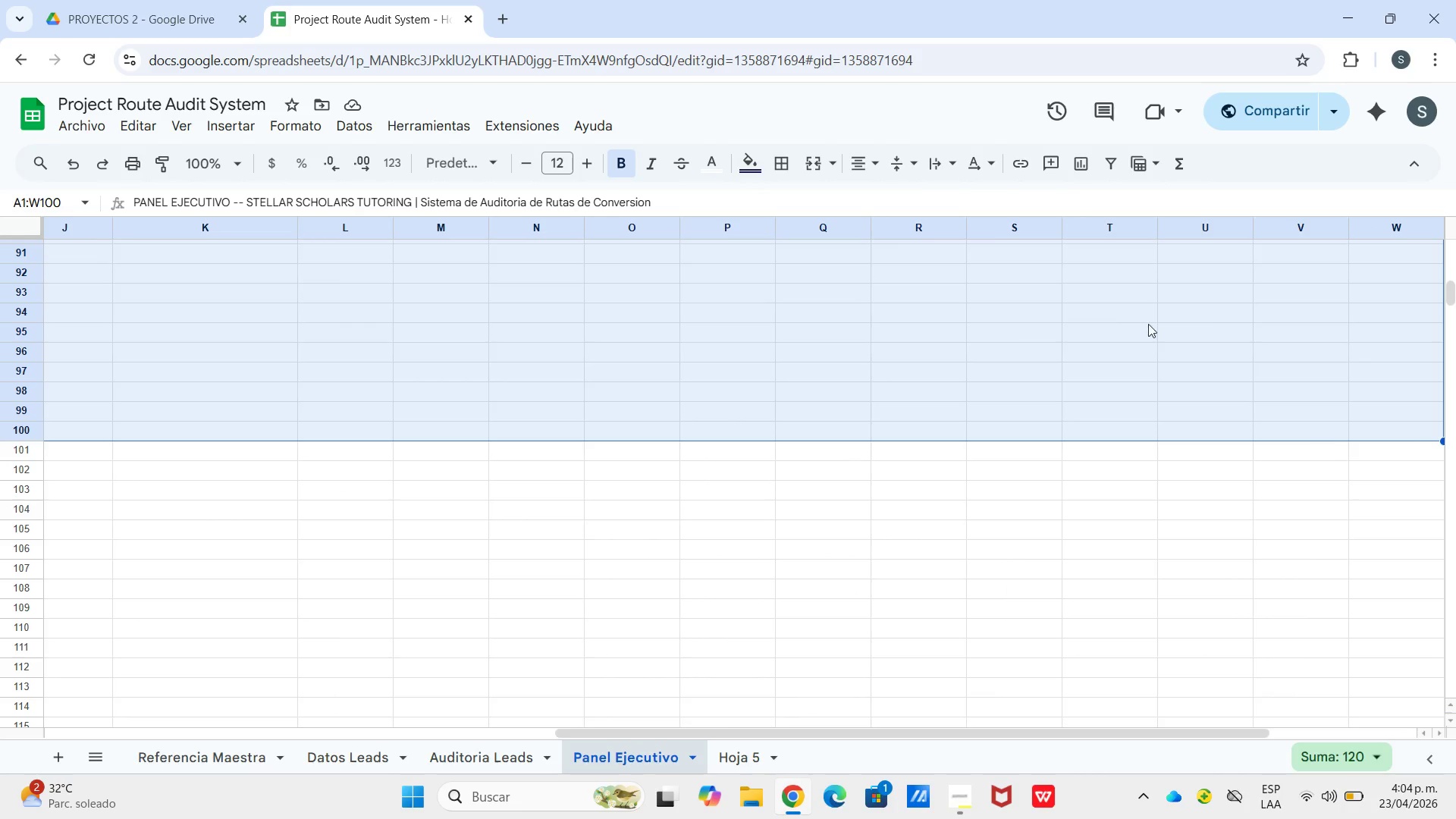 
left_click([792, 155])
 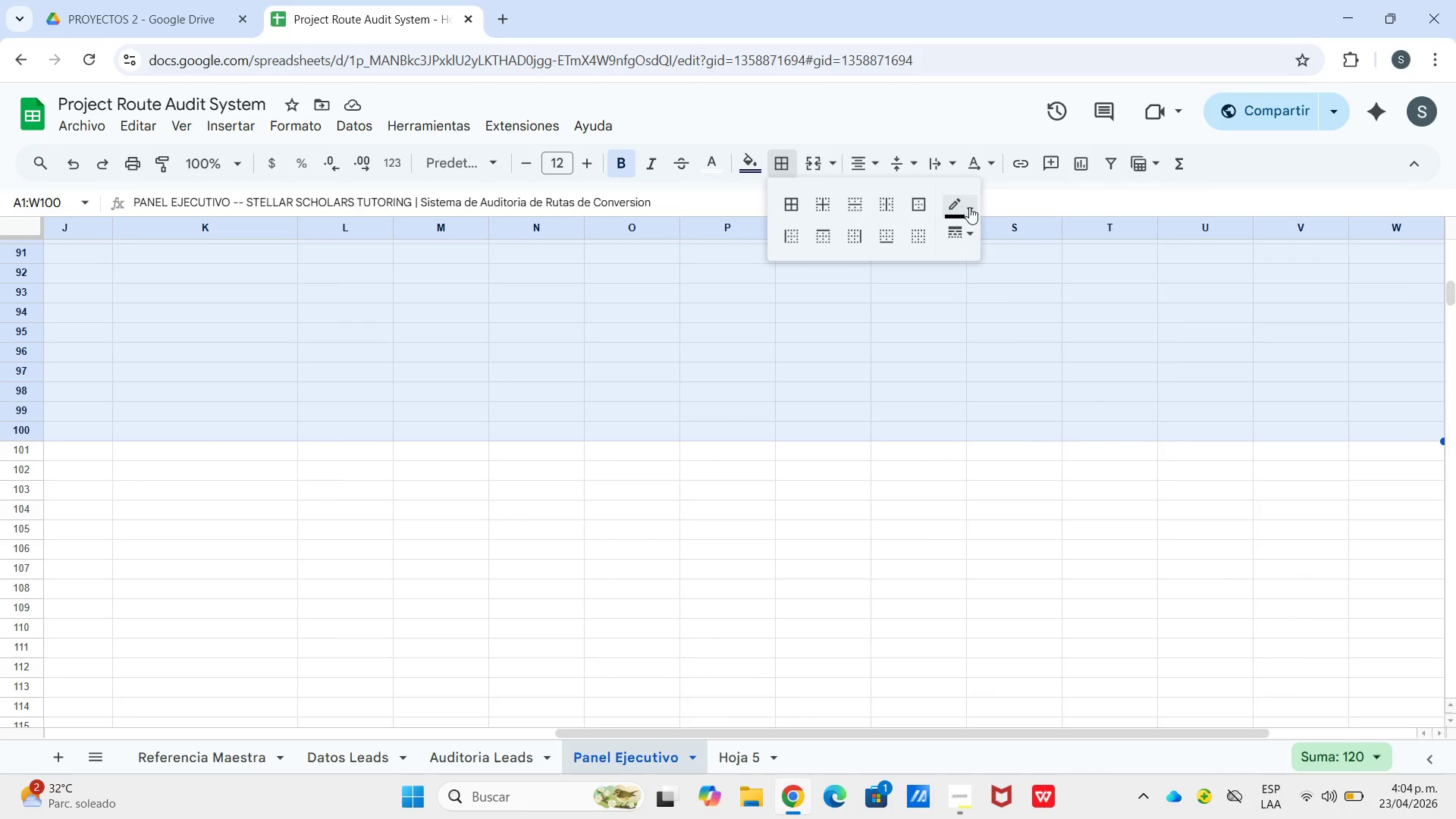 
left_click([969, 207])
 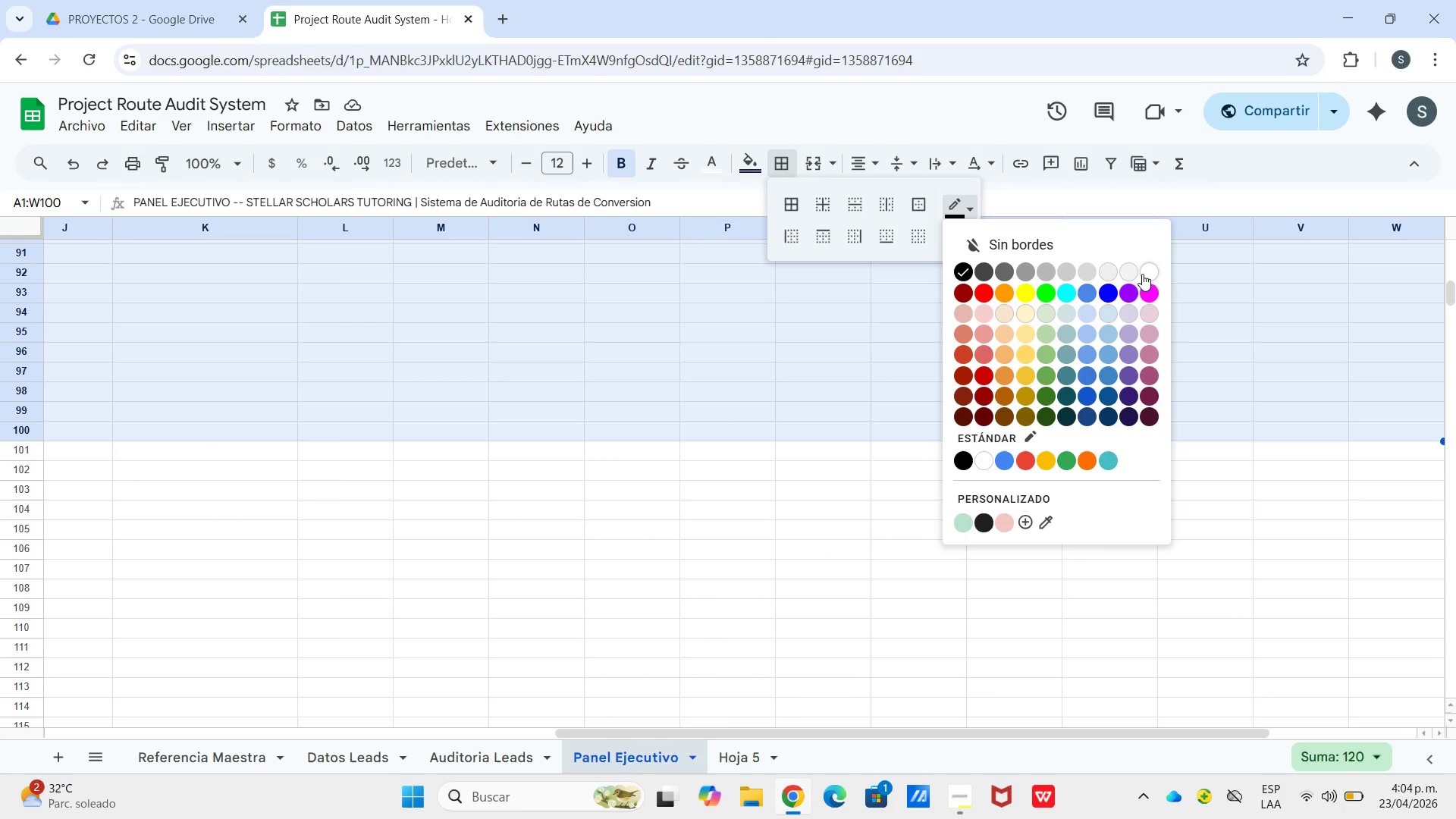 
left_click([1151, 271])
 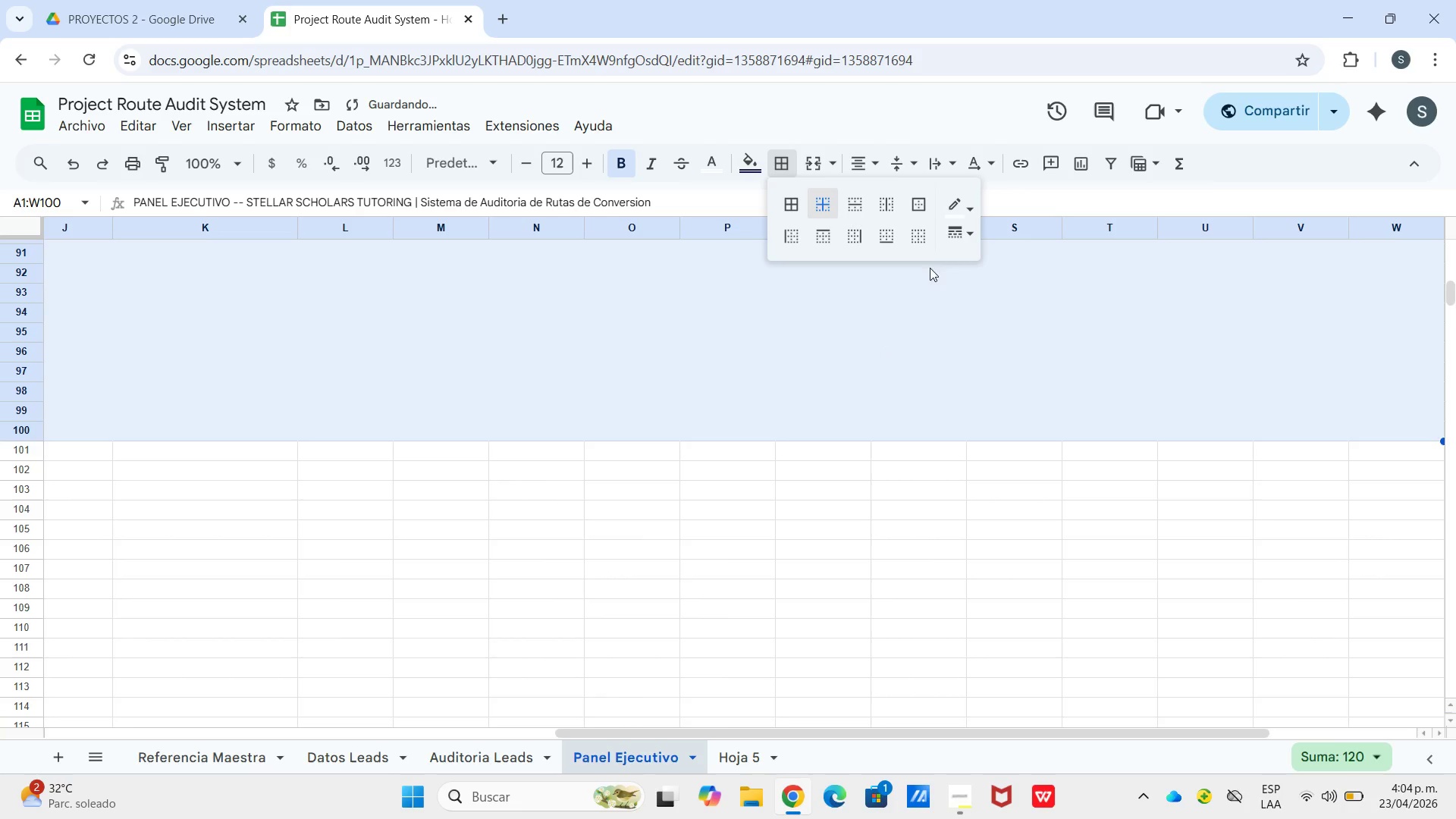 
left_click_drag(start_coordinate=[962, 328], to_coordinate=[956, 325])
 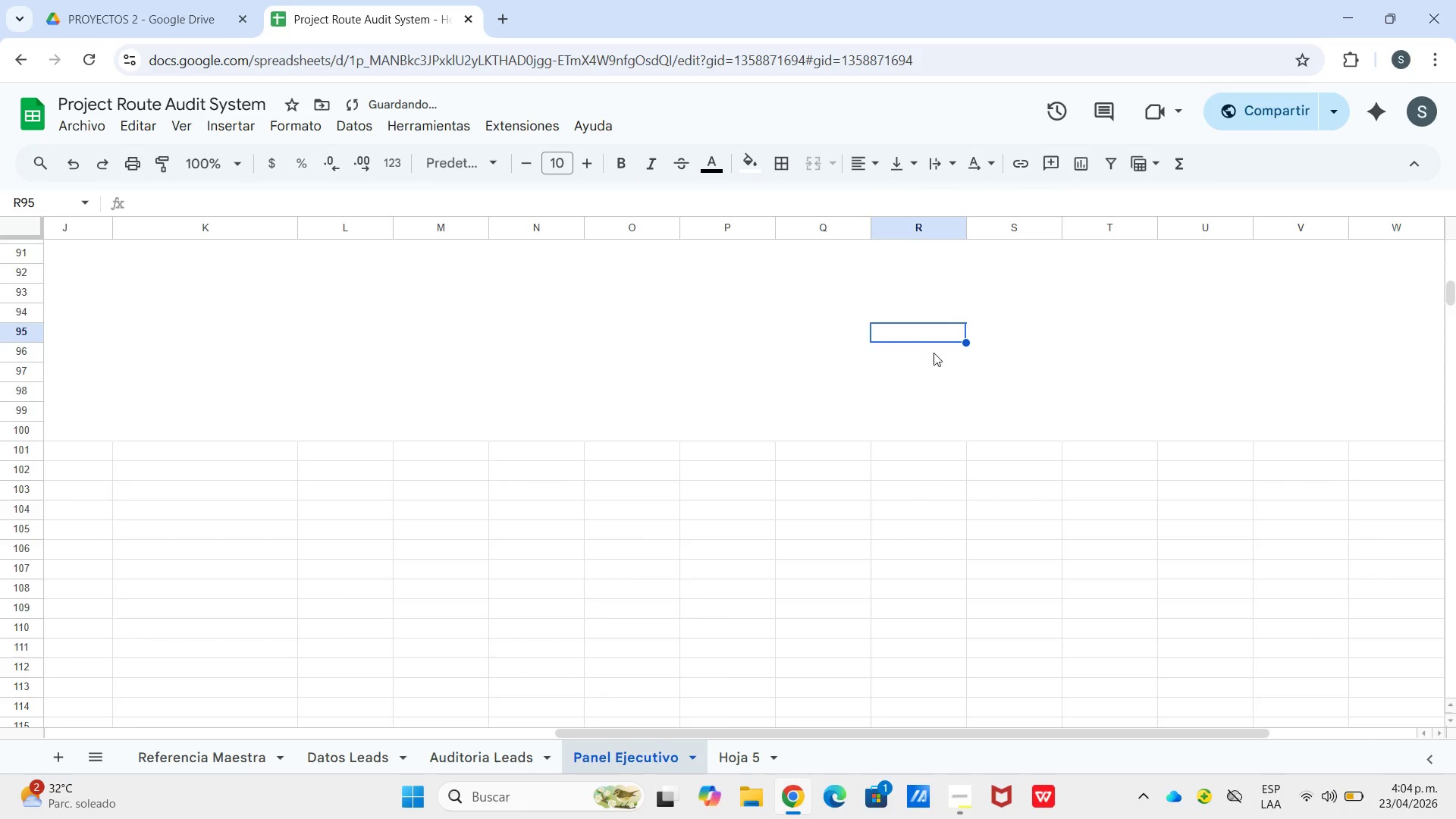 
scroll: coordinate [634, 423], scroll_direction: up, amount: 26.0
 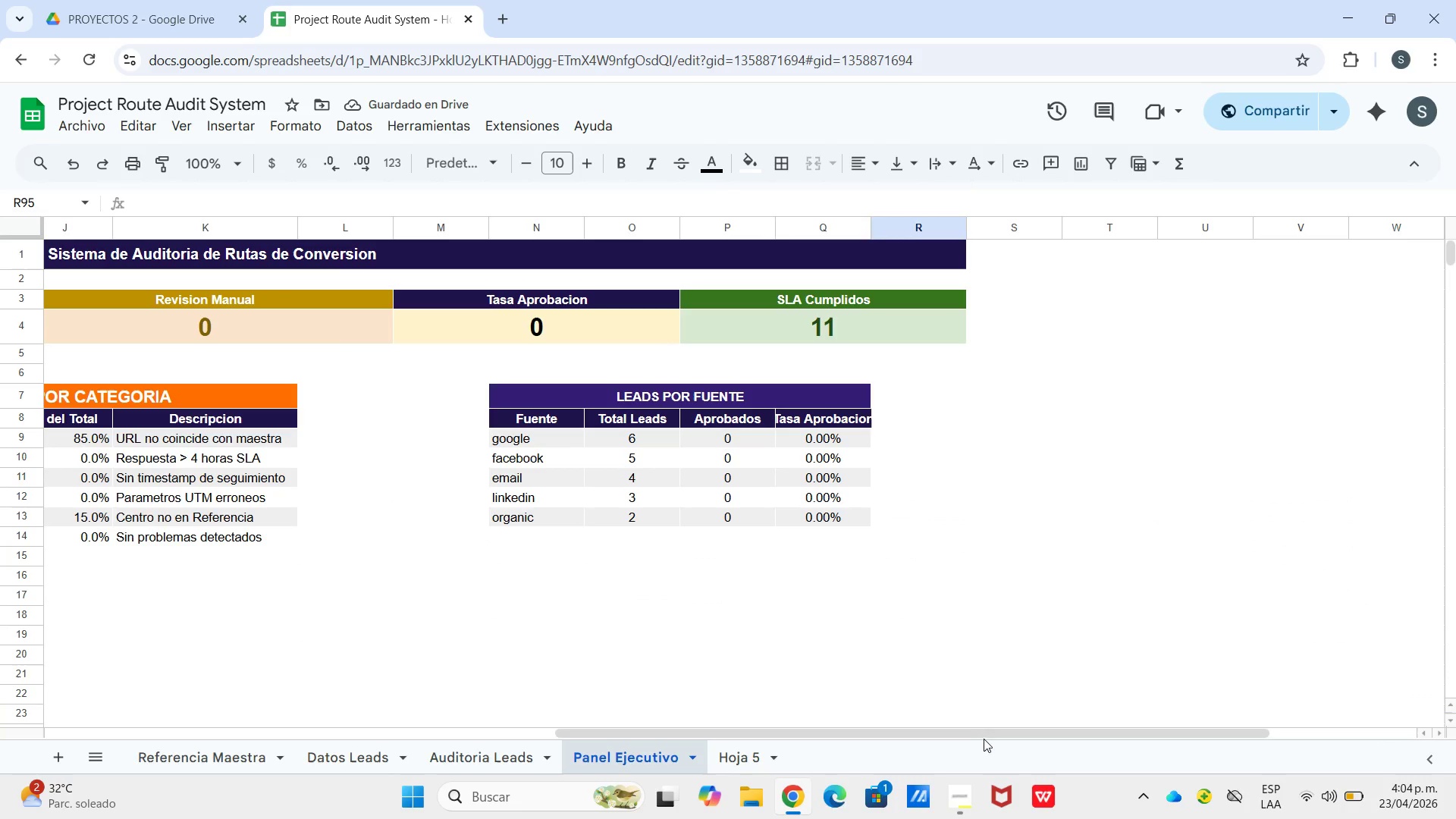 
left_click_drag(start_coordinate=[979, 733], to_coordinate=[475, 757])
 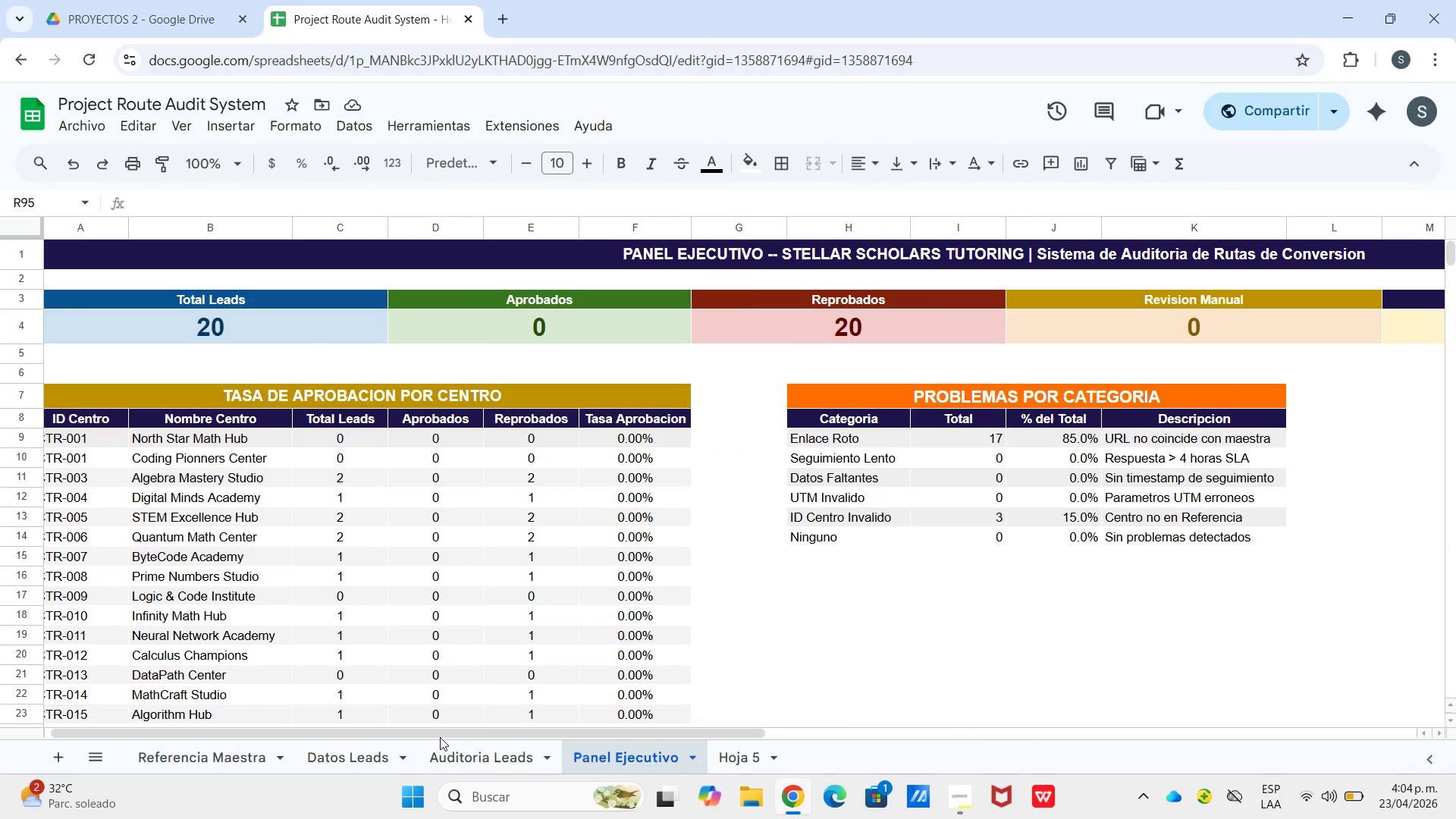 
left_click_drag(start_coordinate=[440, 736], to_coordinate=[265, 765])
 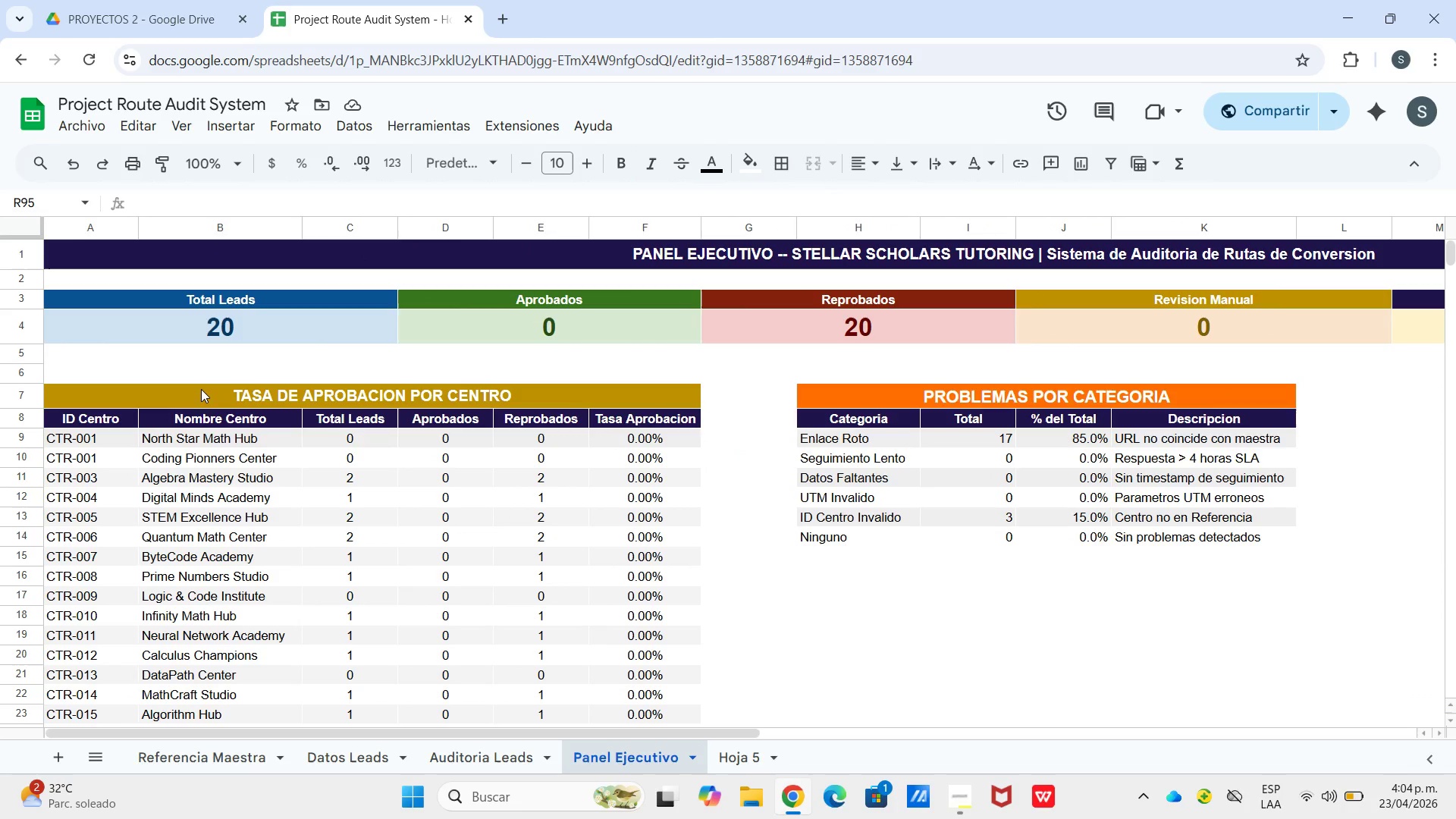 
left_click_drag(start_coordinate=[202, 389], to_coordinate=[498, 534])
 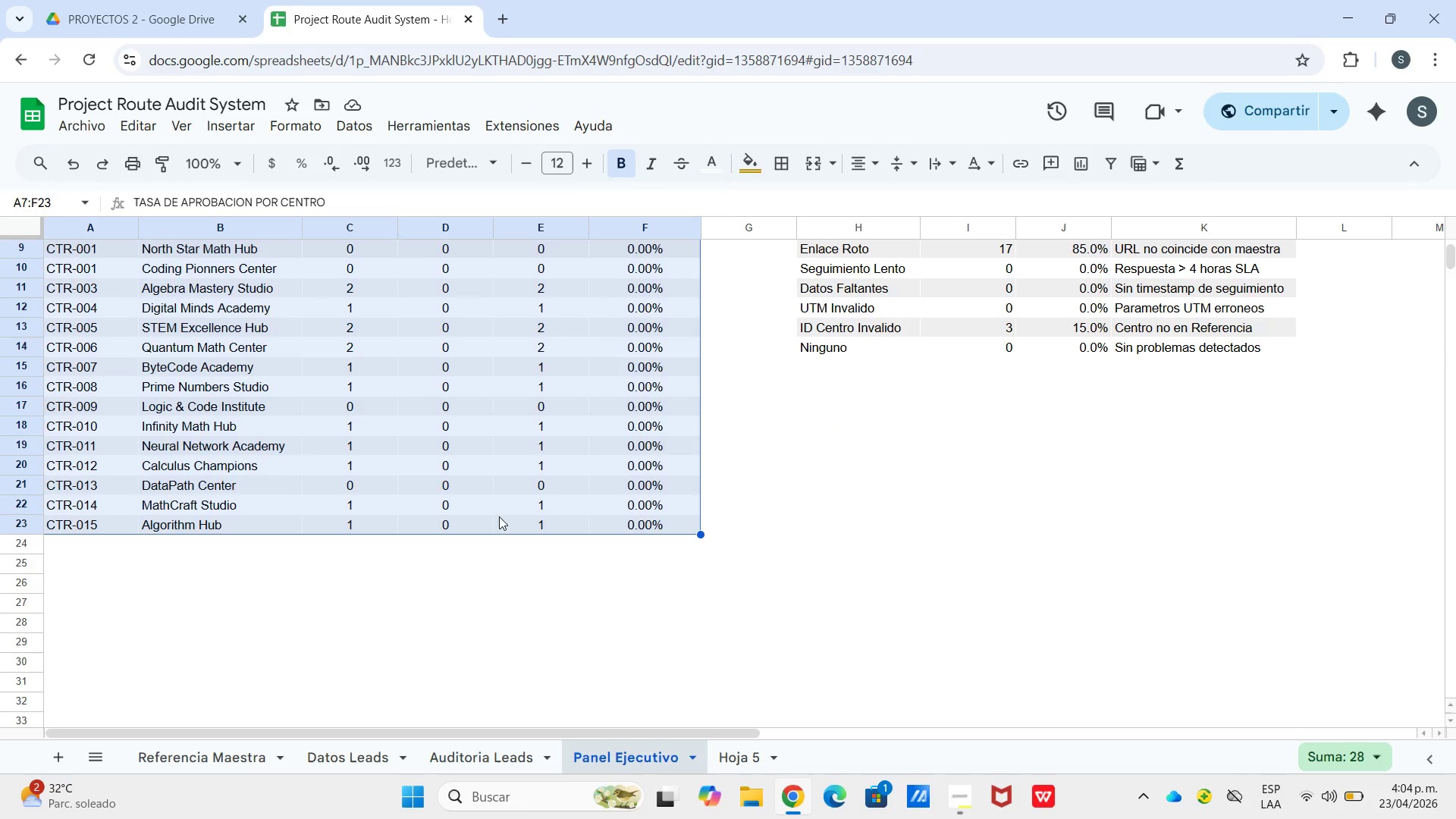 
scroll: coordinate [476, 555], scroll_direction: down, amount: 2.0
 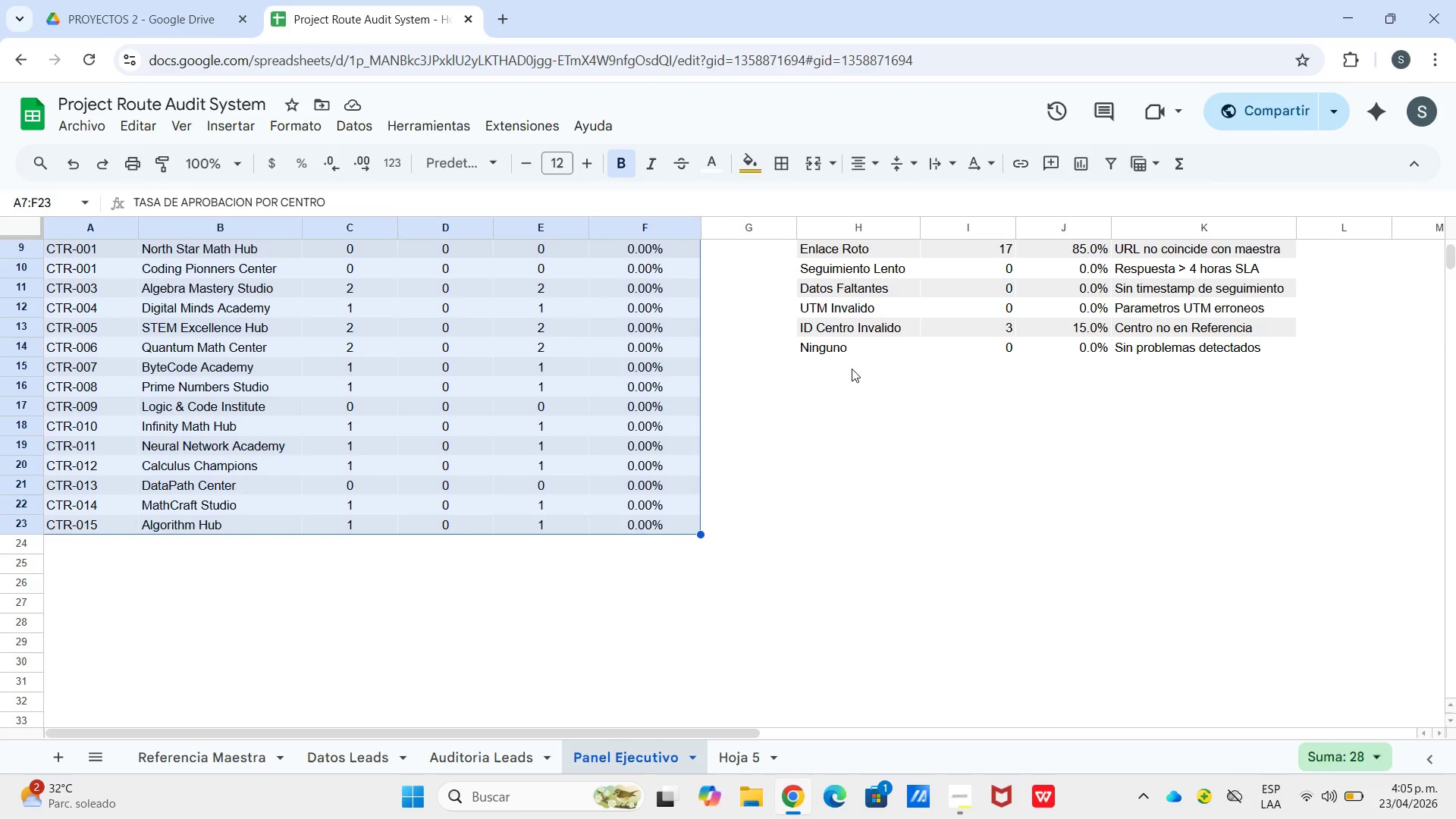 
wait(6.47)
 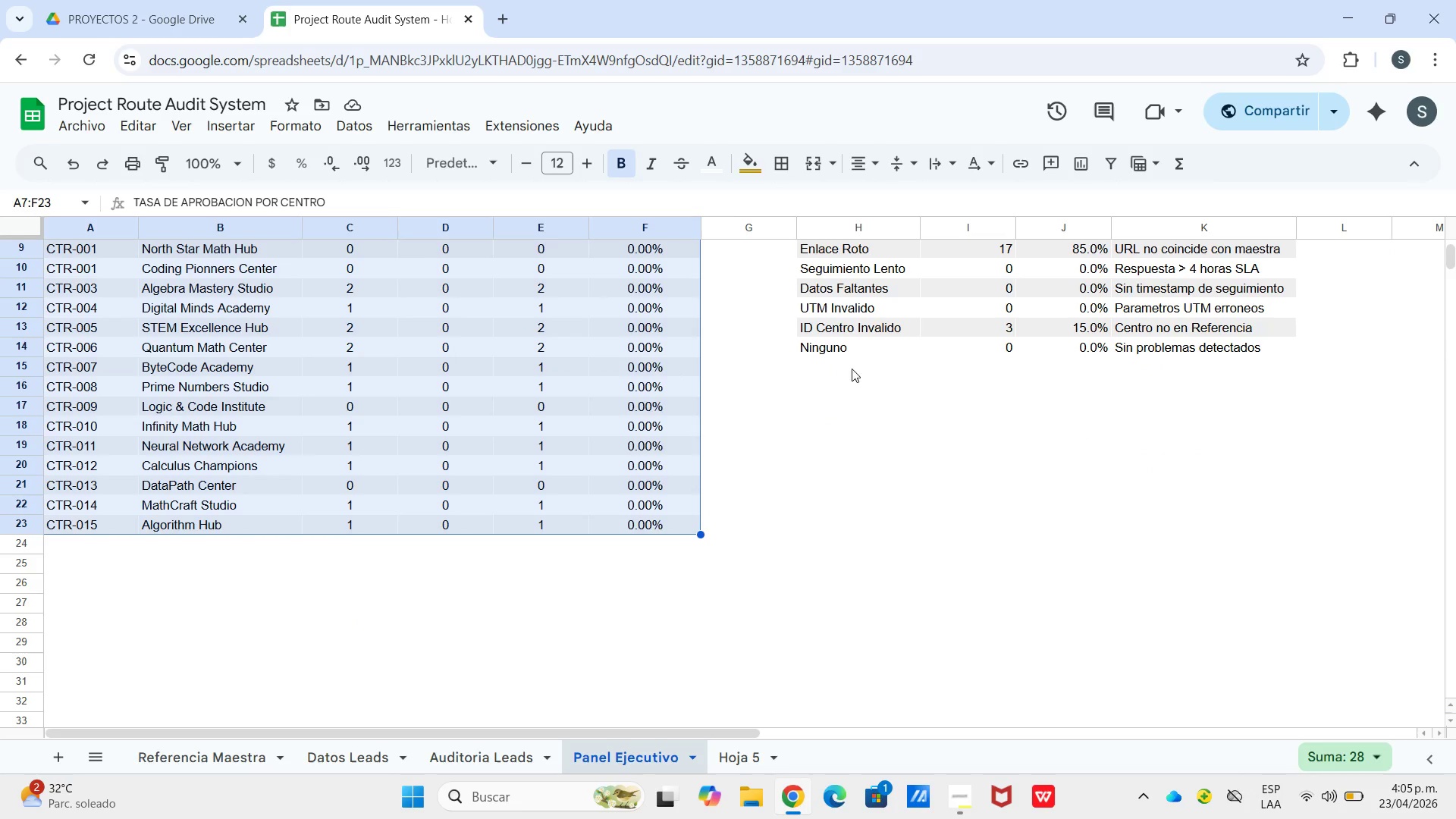 
left_click([982, 266])
 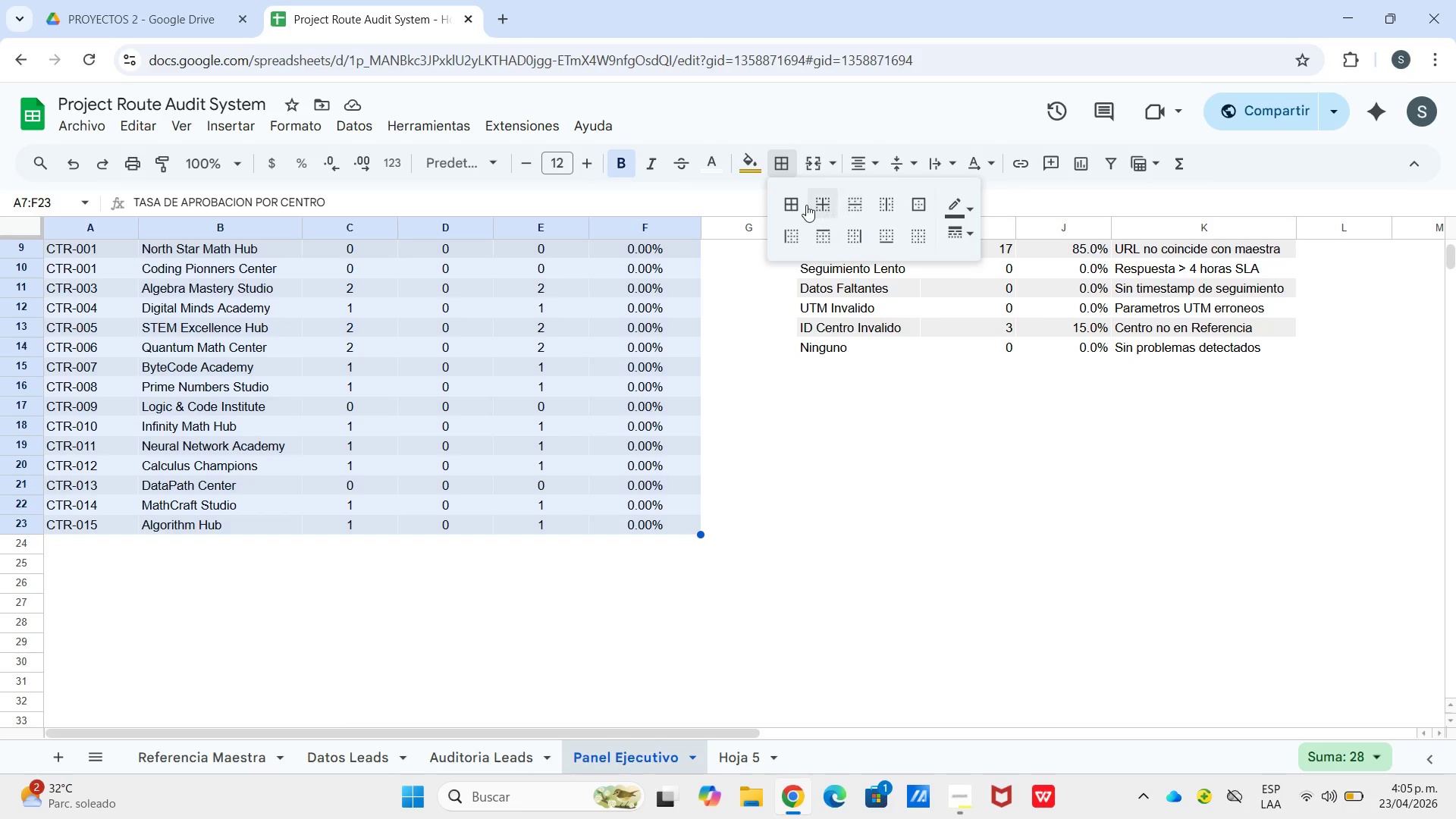 
left_click_drag(start_coordinate=[791, 202], to_coordinate=[797, 202])
 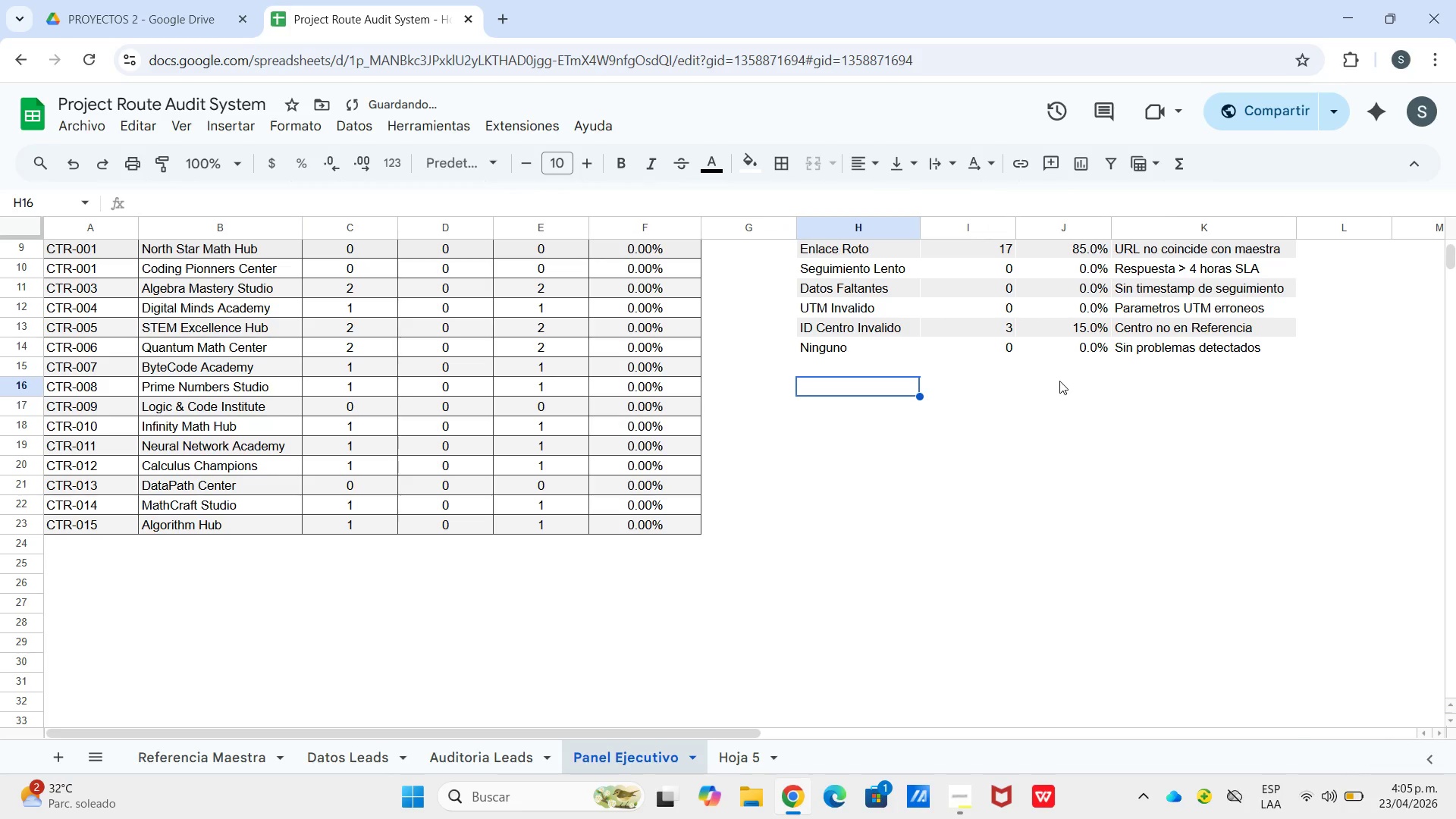 
scroll: coordinate [1059, 382], scroll_direction: up, amount: 2.0
 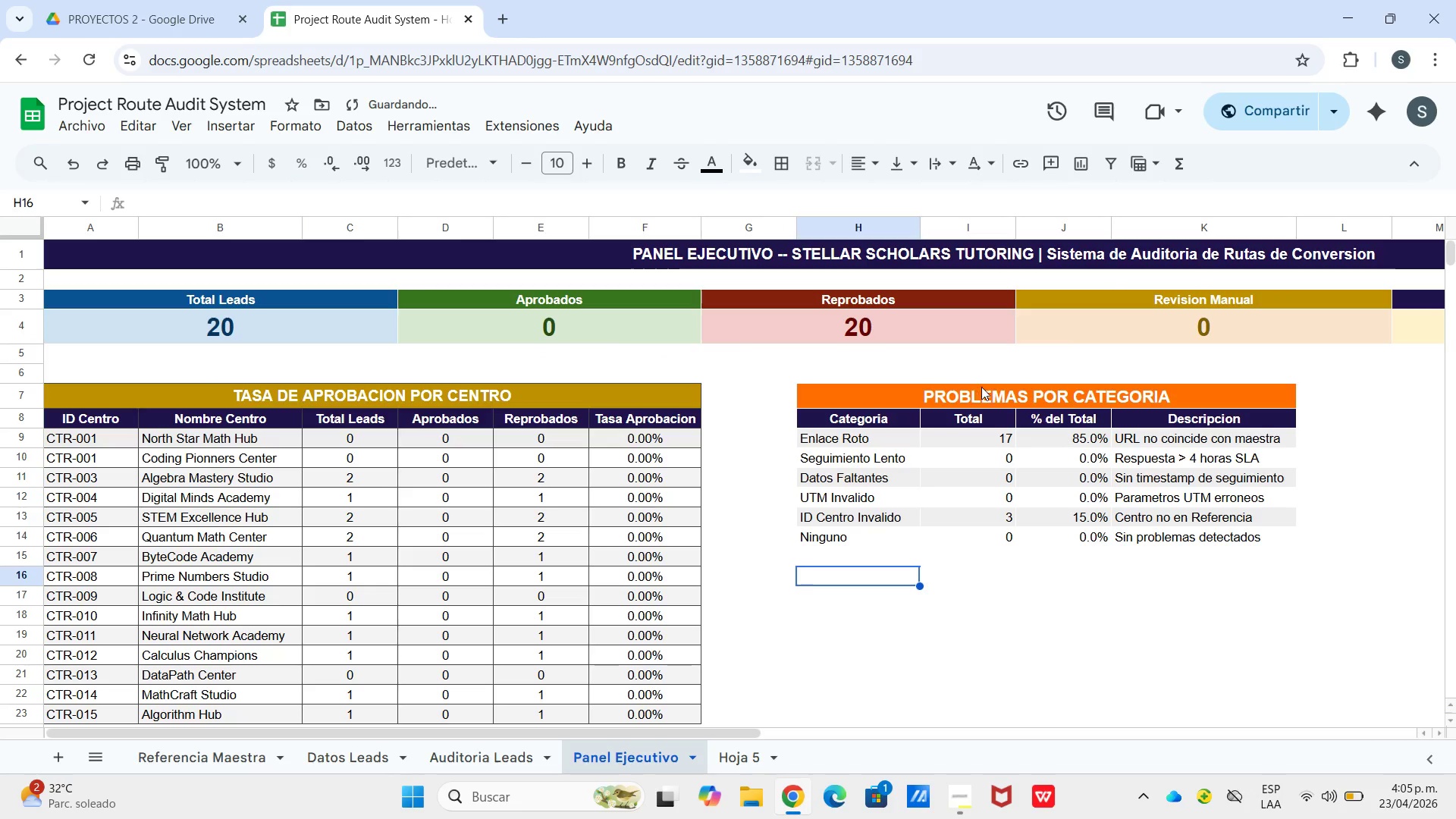 
left_click_drag(start_coordinate=[986, 388], to_coordinate=[1087, 537])
 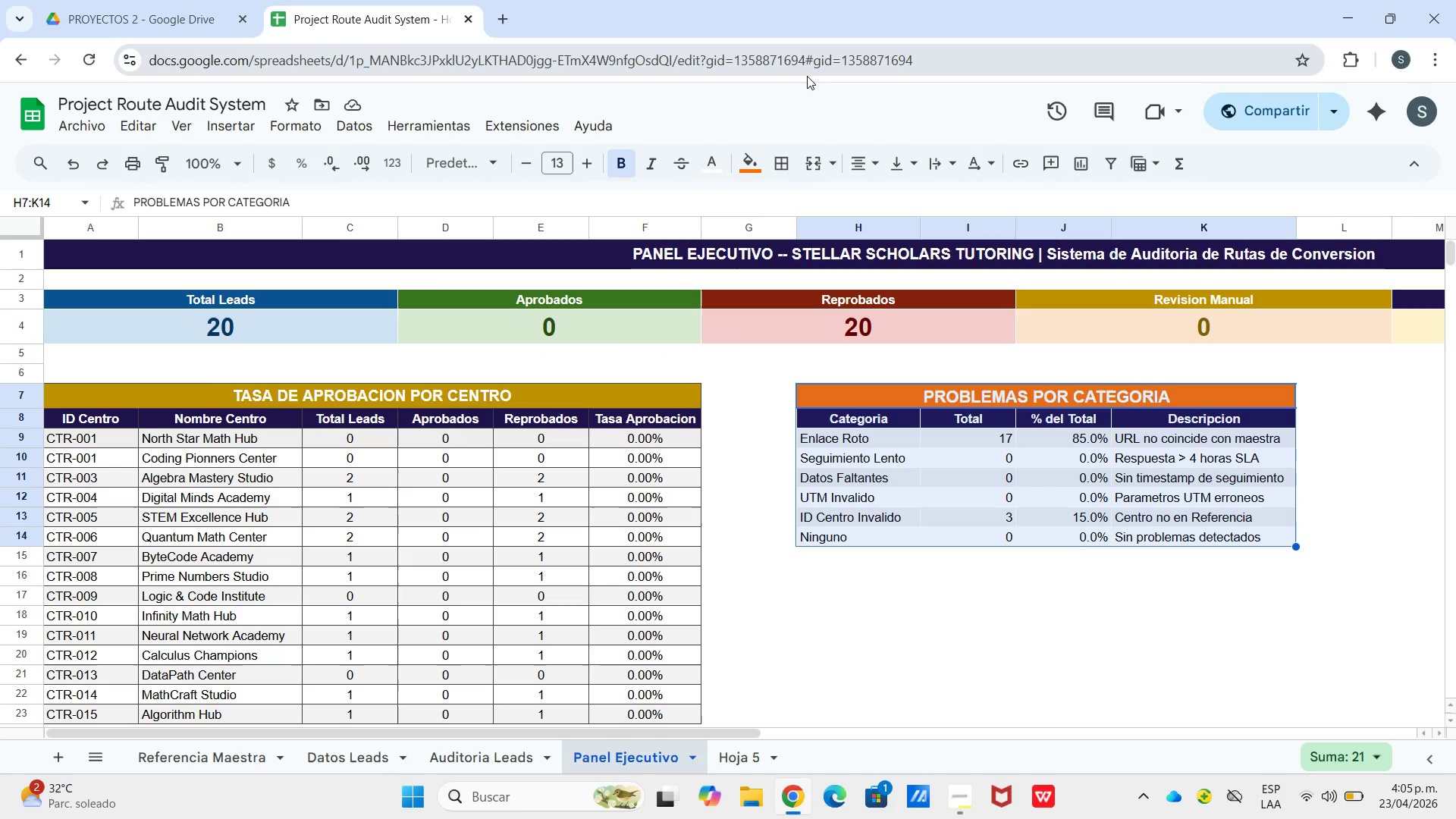 
left_click([780, 162])
 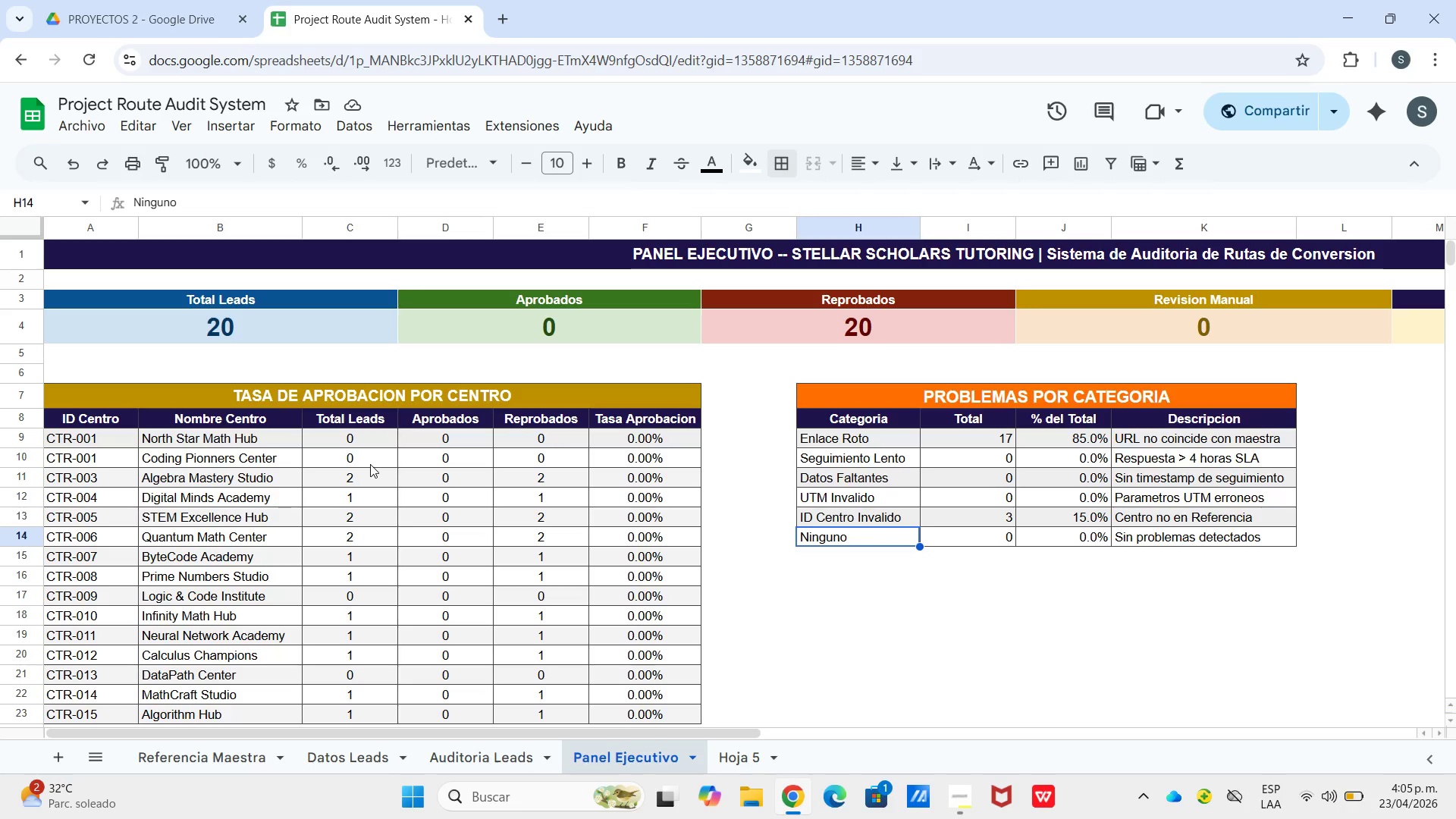 
wait(21.25)
 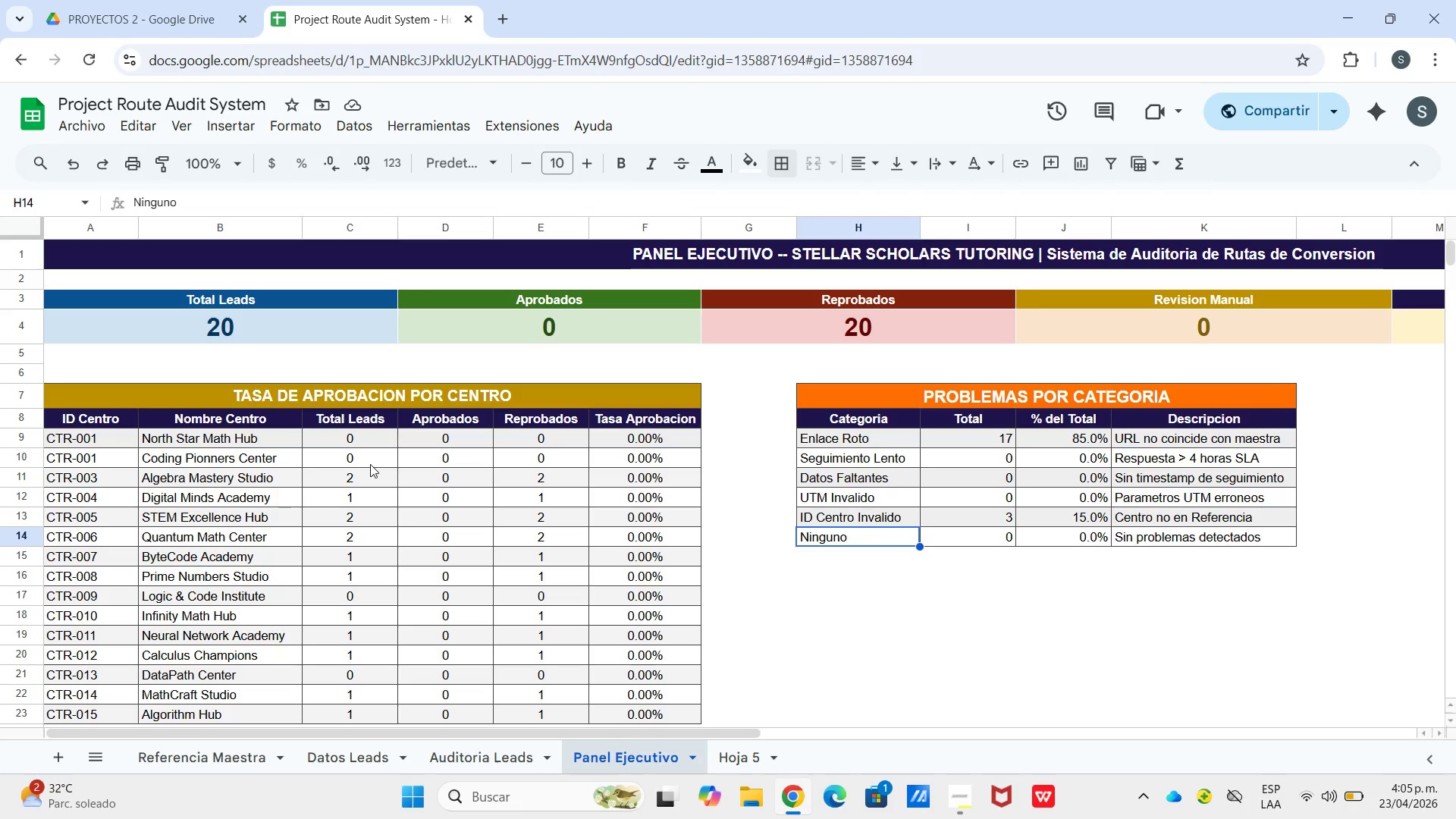 
left_click_drag(start_coordinate=[732, 733], to_coordinate=[1018, 745])
 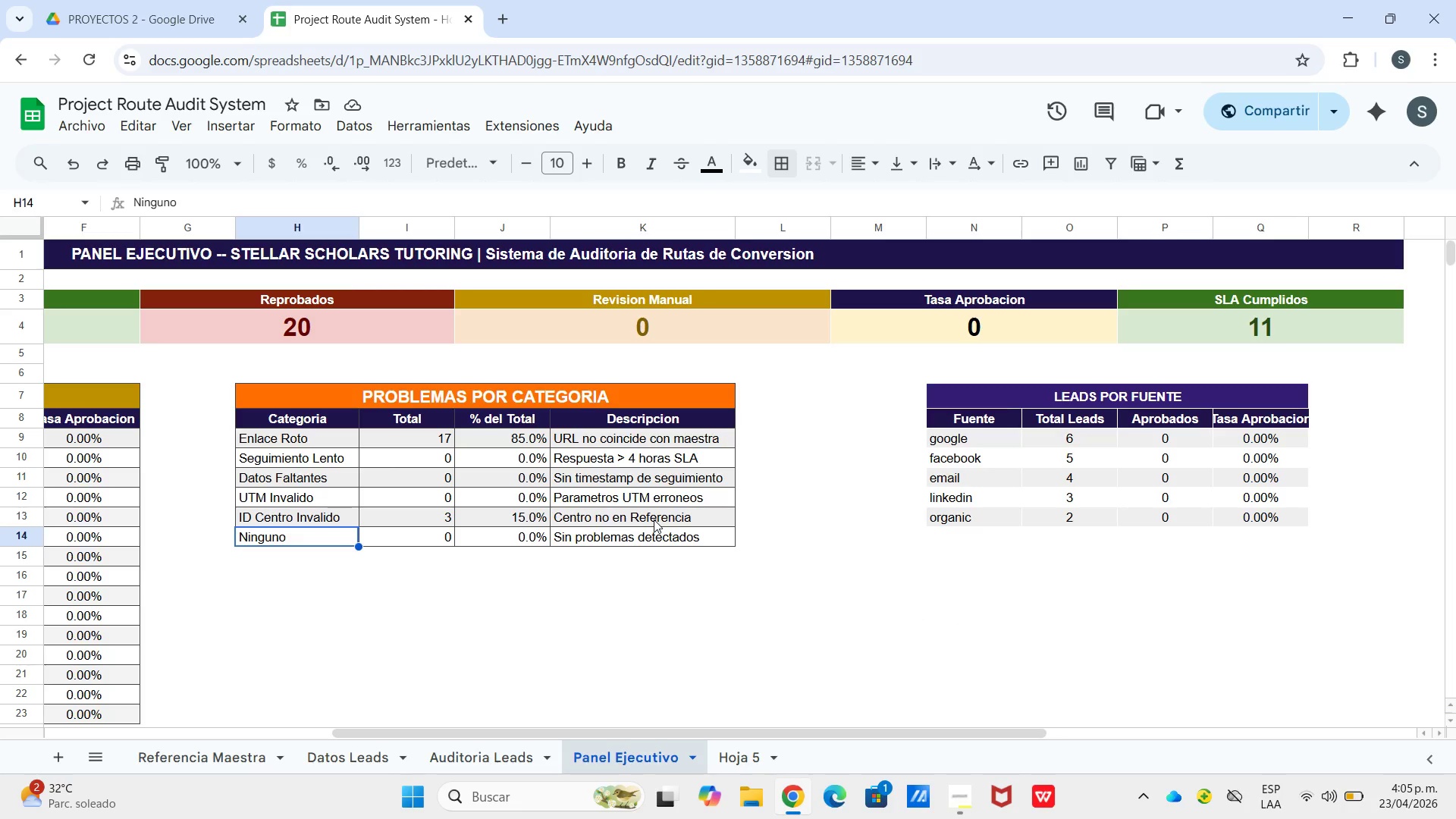 
wait(13.8)
 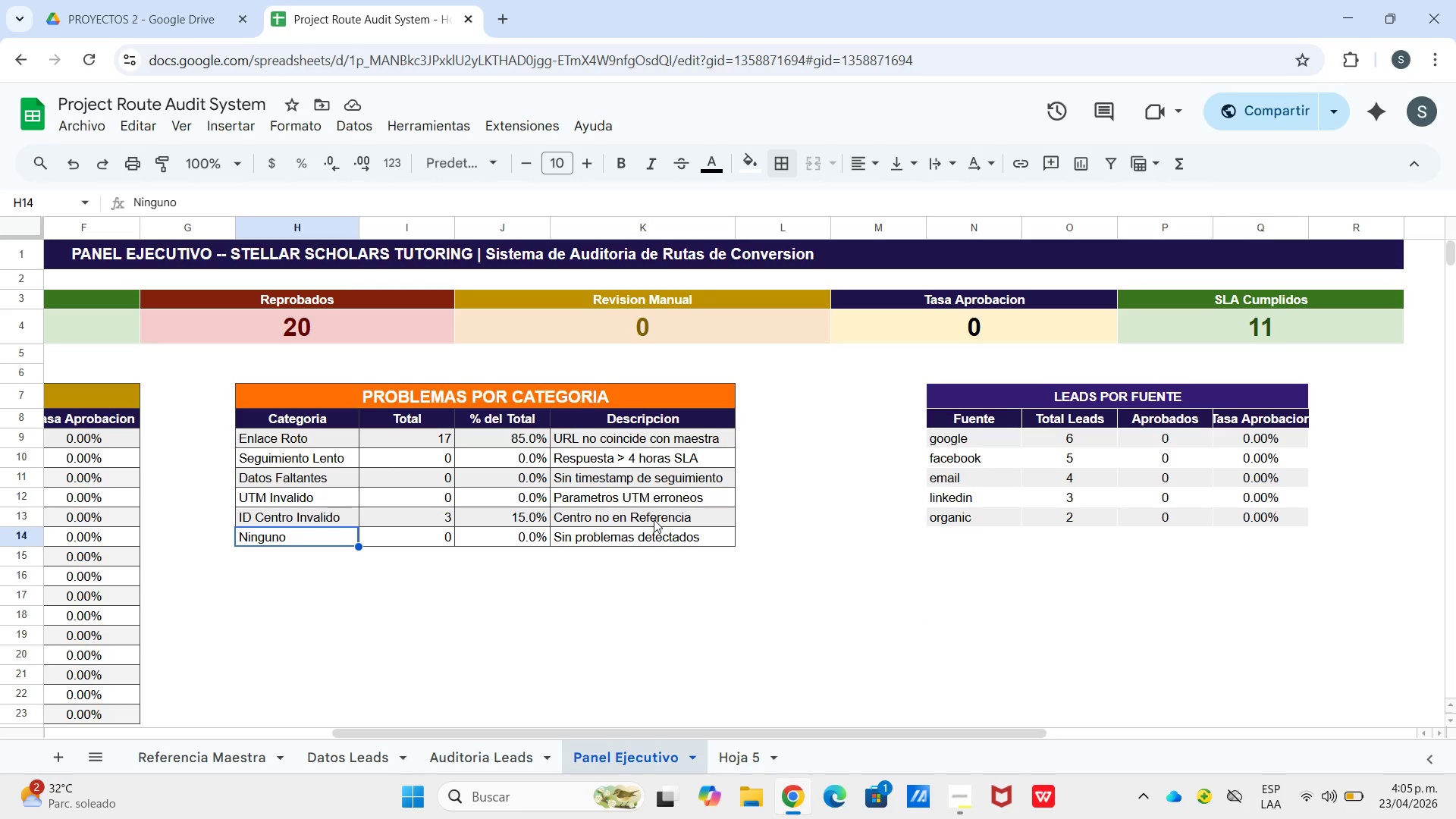 
left_click_drag(start_coordinate=[507, 730], to_coordinate=[1, 709])
 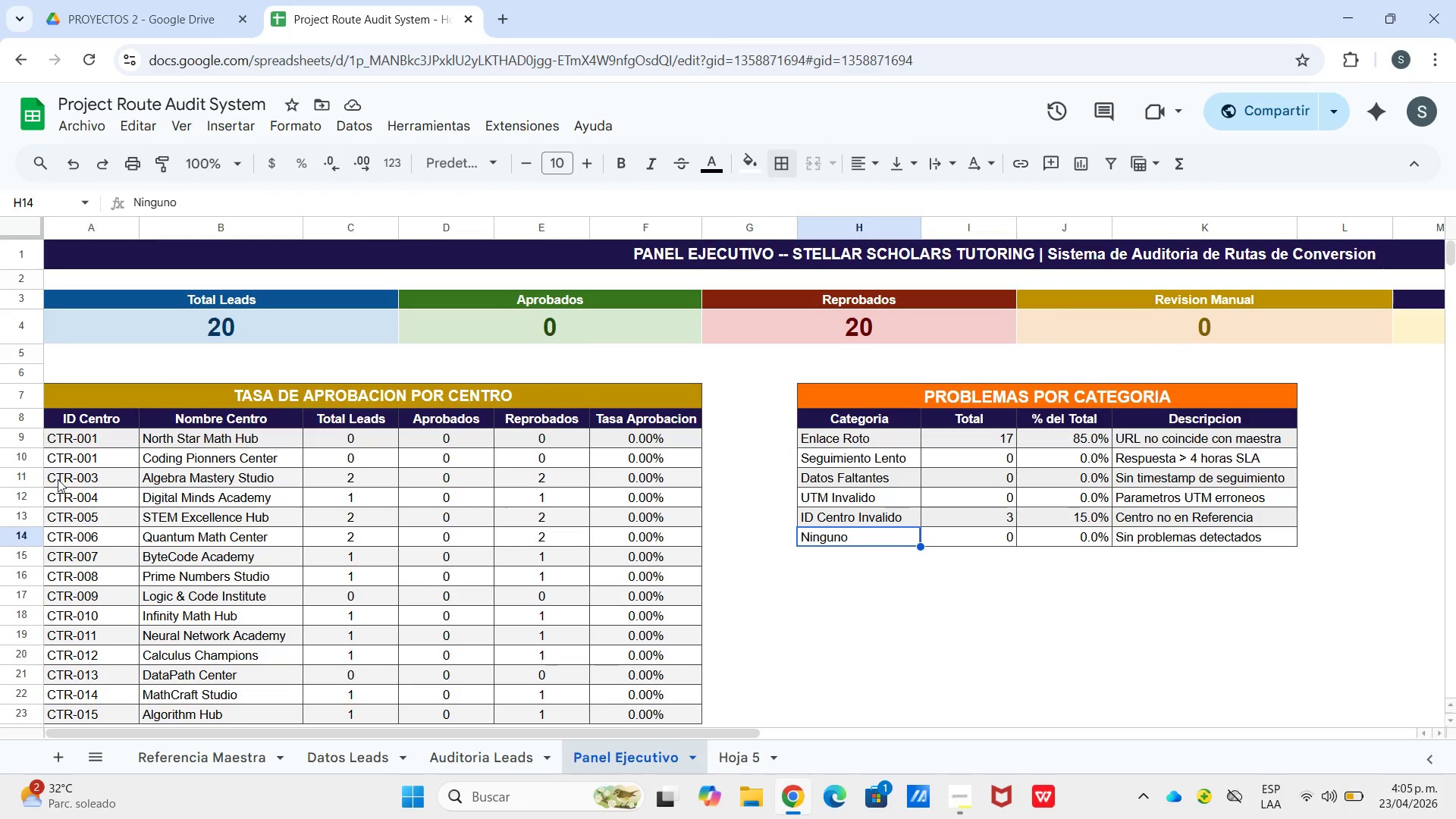 
scroll: coordinate [55, 482], scroll_direction: down, amount: 1.0
 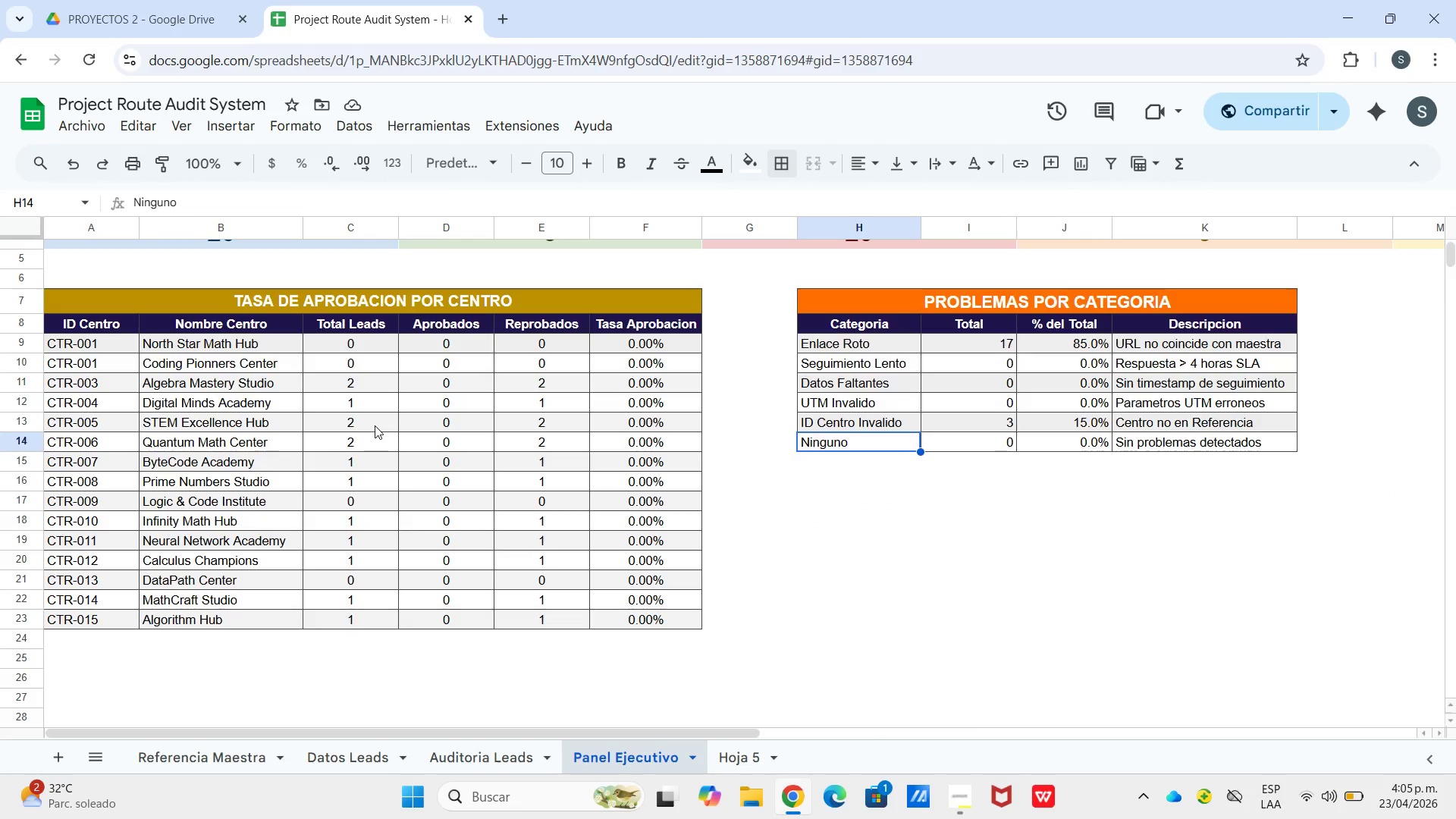 
scroll: coordinate [375, 425], scroll_direction: up, amount: 1.0
 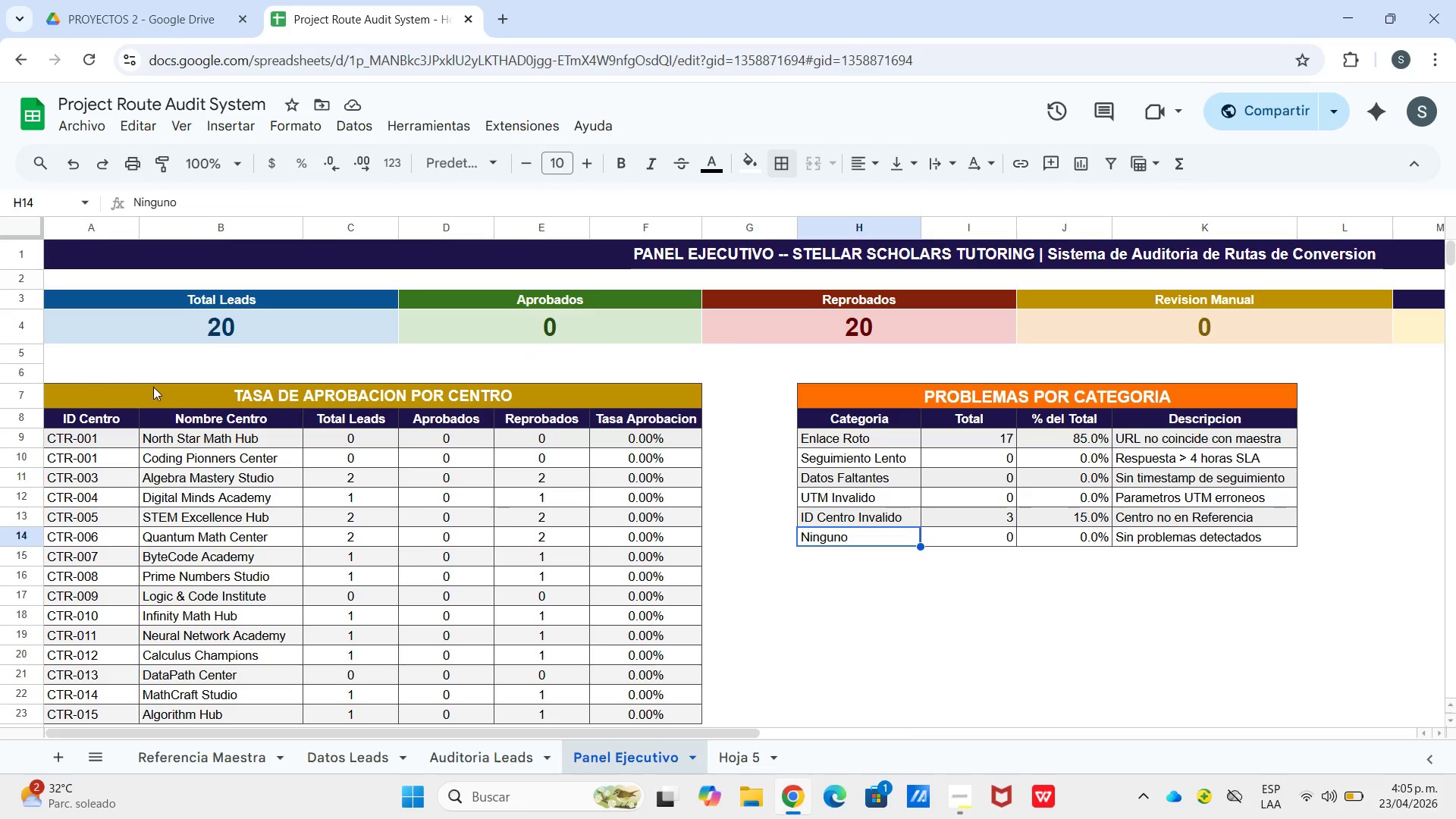 
left_click_drag(start_coordinate=[153, 402], to_coordinate=[647, 628])
 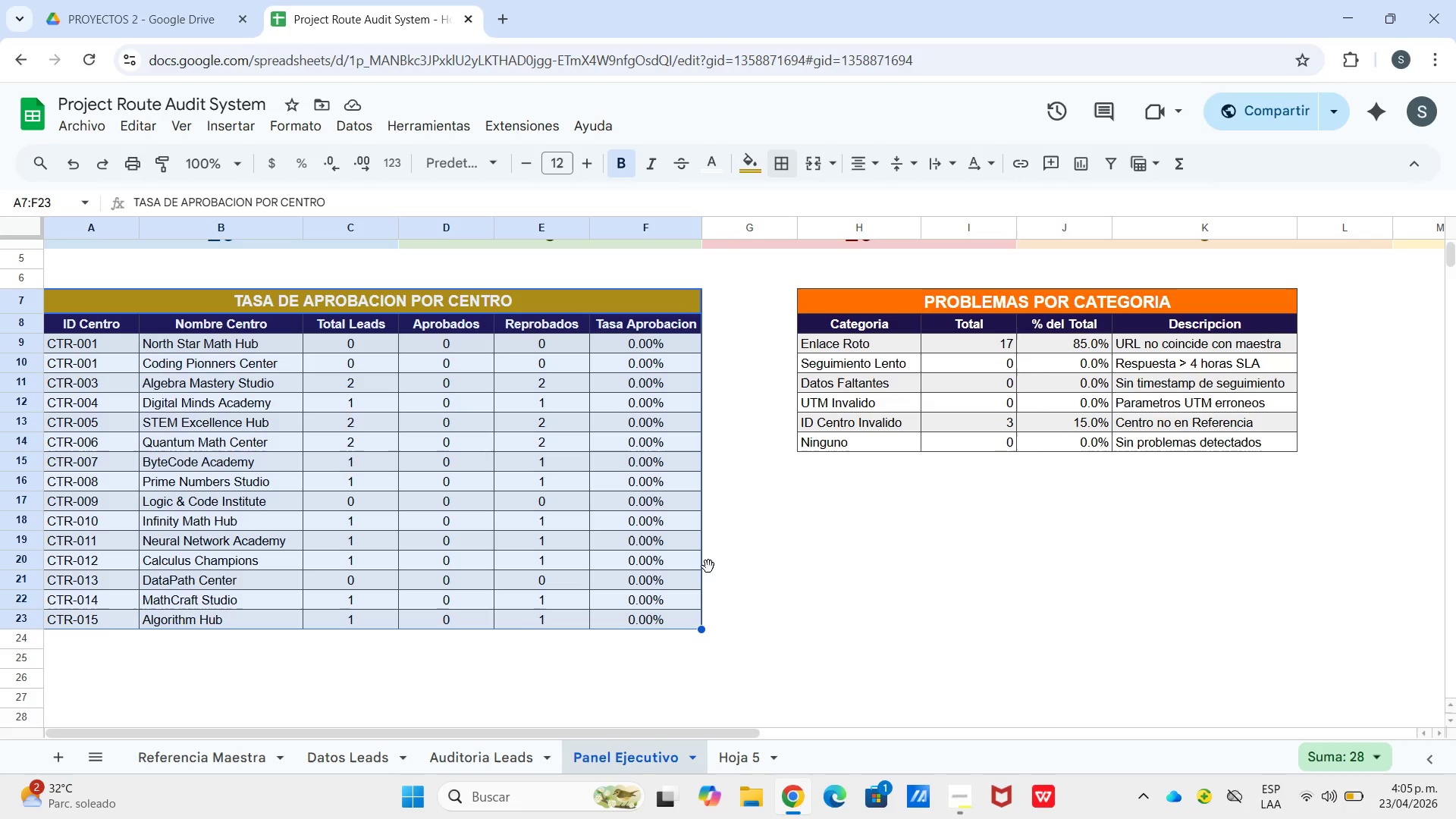 
scroll: coordinate [662, 701], scroll_direction: down, amount: 1.0
 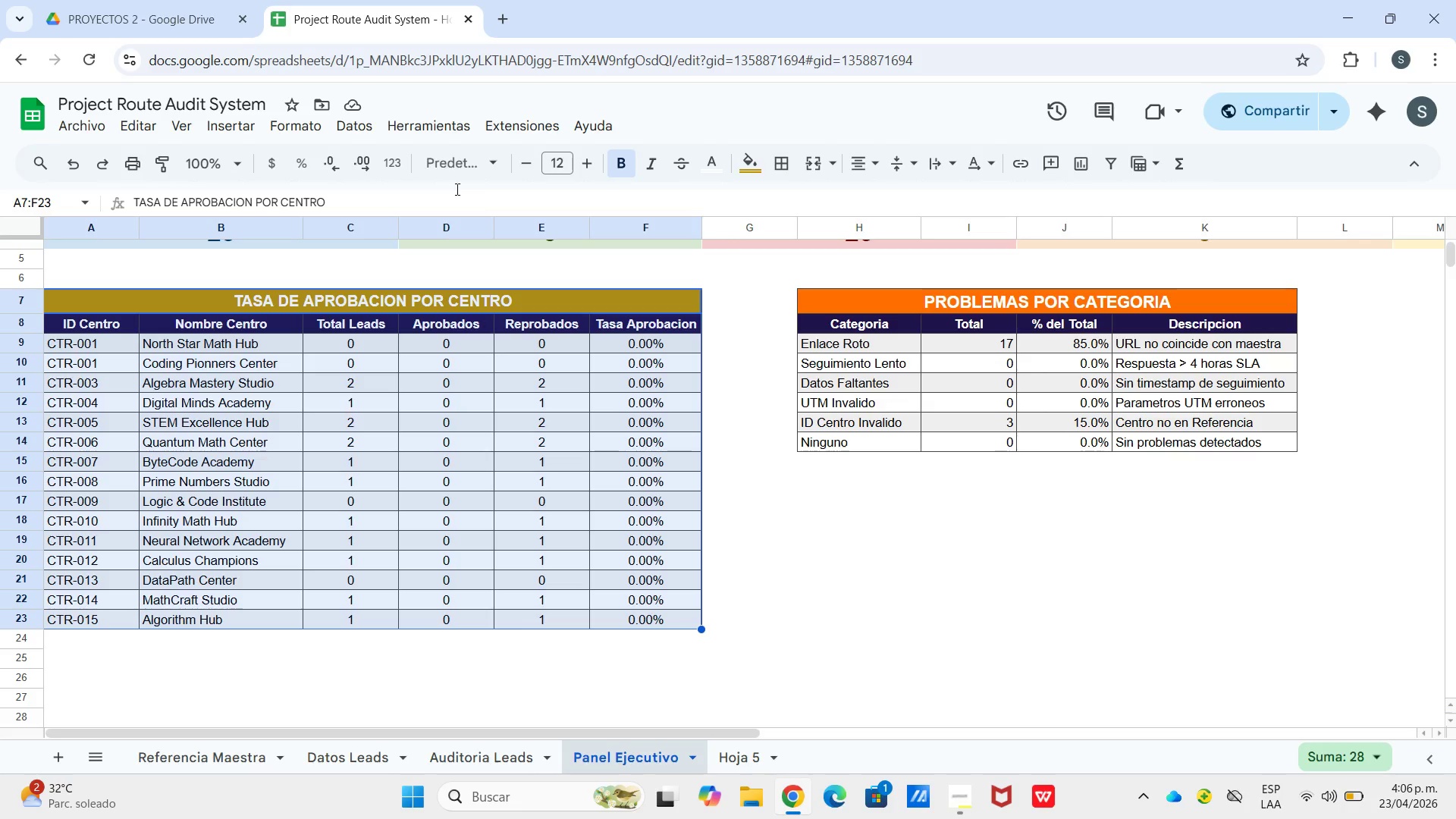 
wait(9.39)
 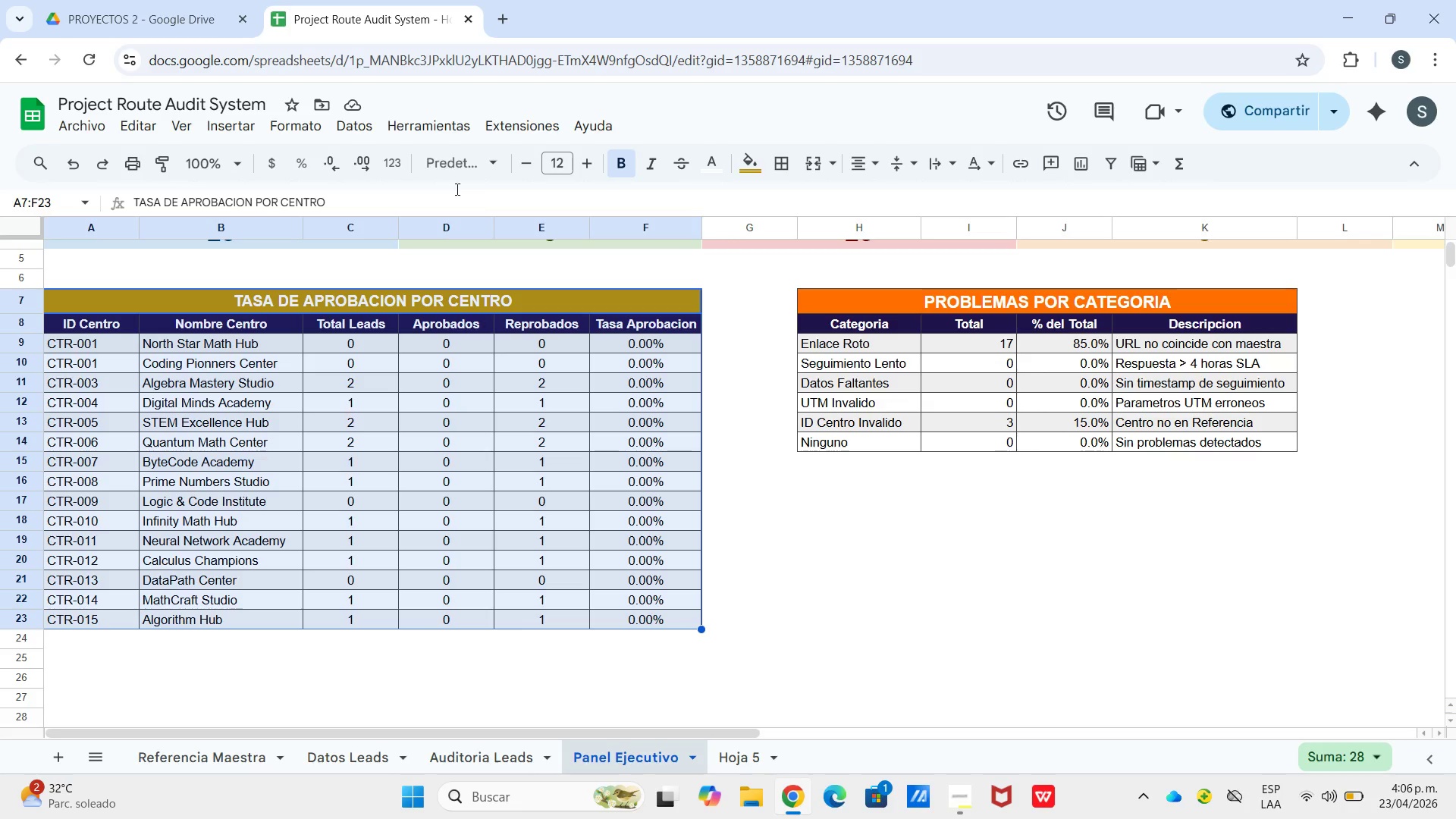 
left_click([313, 347])
 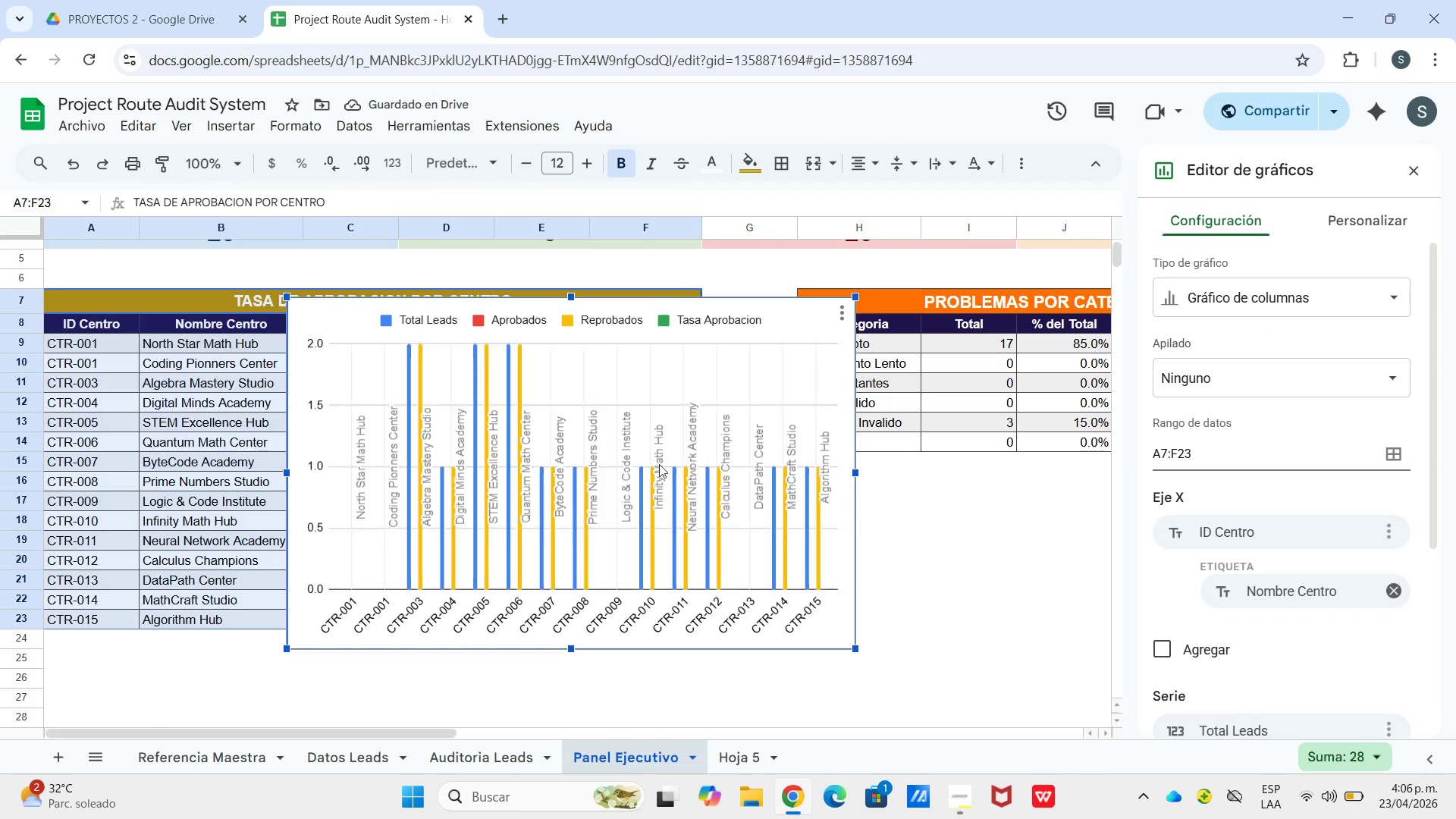 
wait(6.49)
 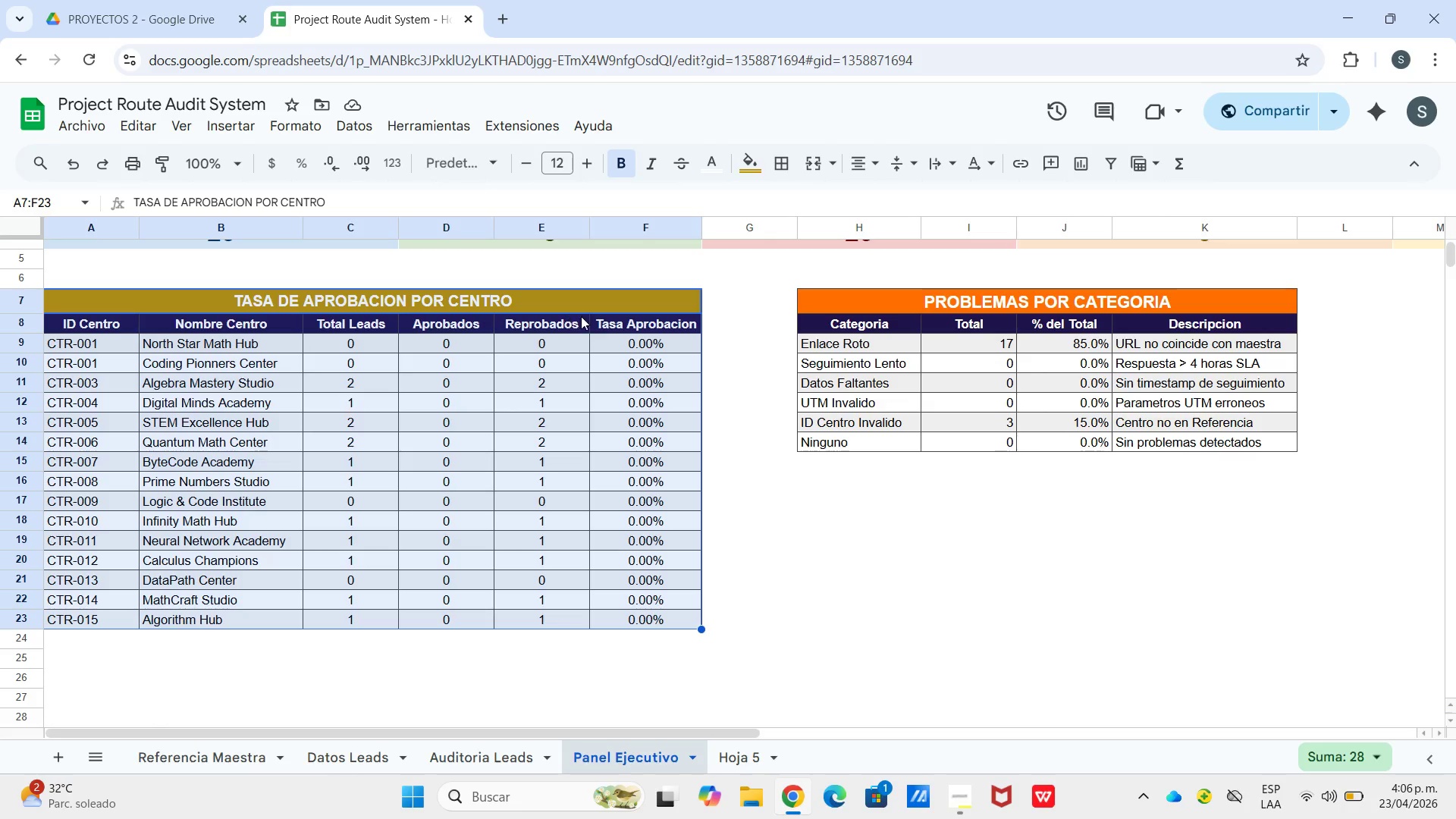 
scroll: coordinate [1304, 562], scroll_direction: down, amount: 9.0
 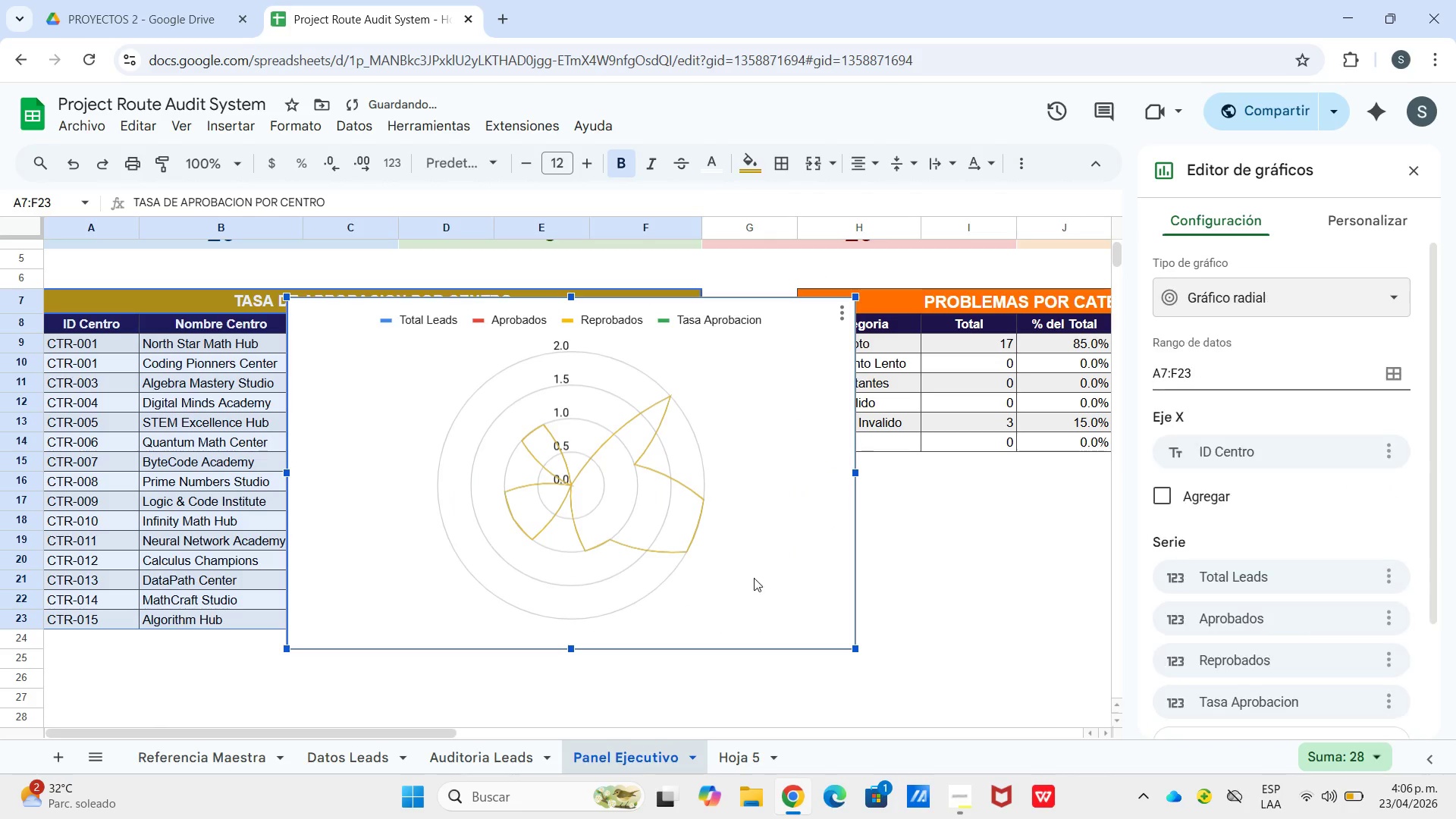 
left_click_drag(start_coordinate=[479, 453], to_coordinate=[988, 667])
 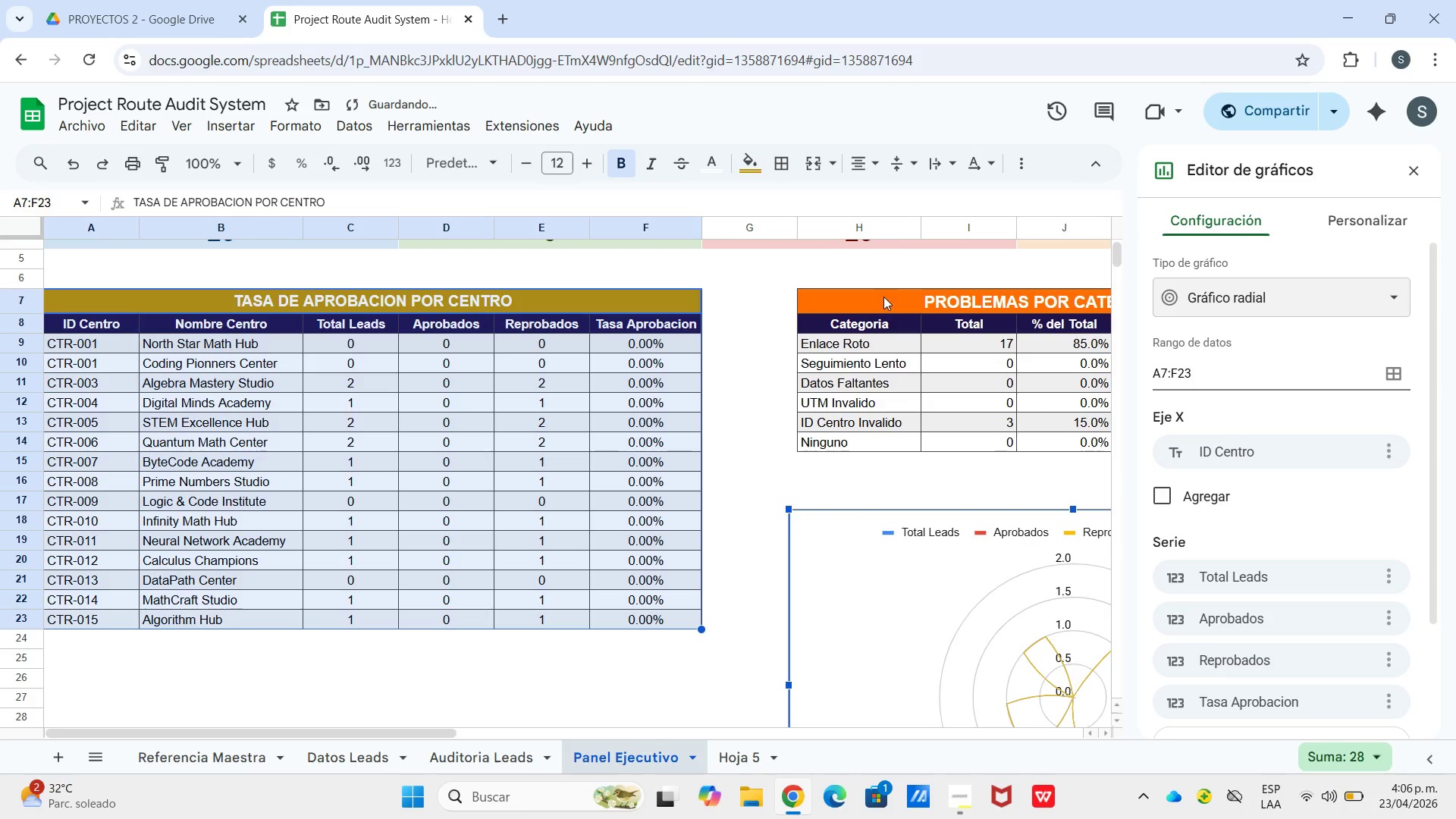 
left_click_drag(start_coordinate=[883, 297], to_coordinate=[1194, 445])
 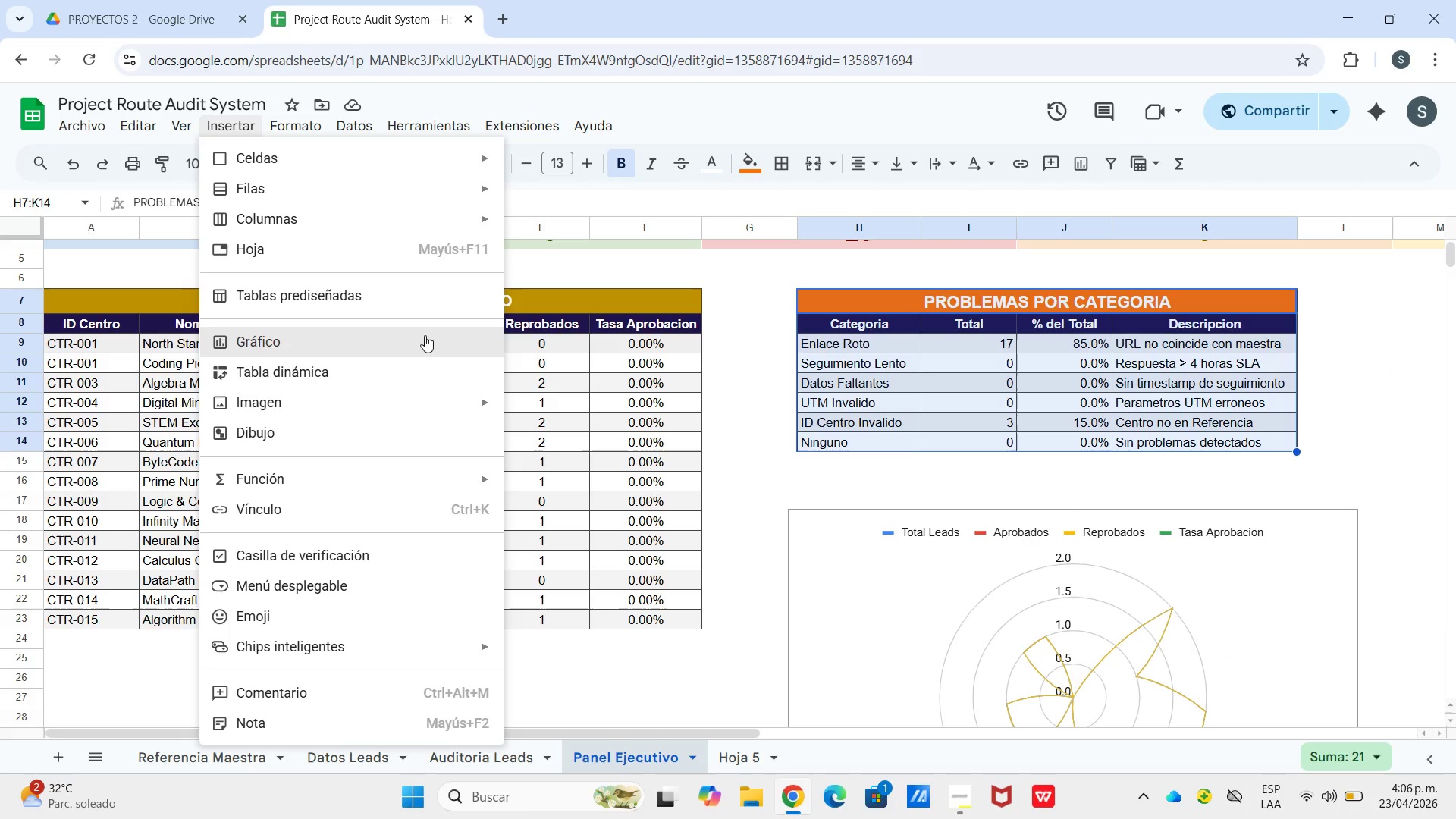 
wait(5.08)
 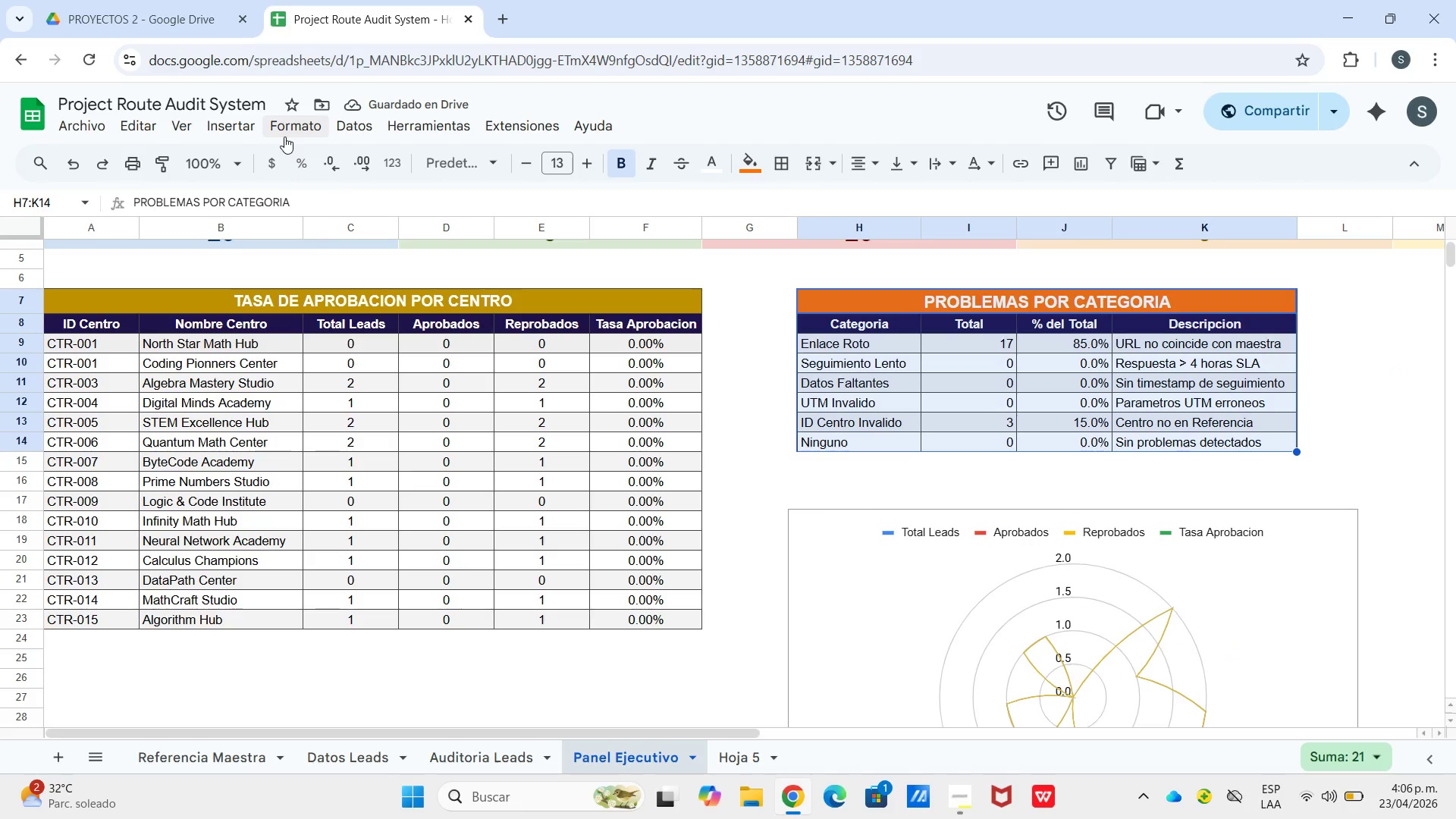 
left_click([886, 469])
 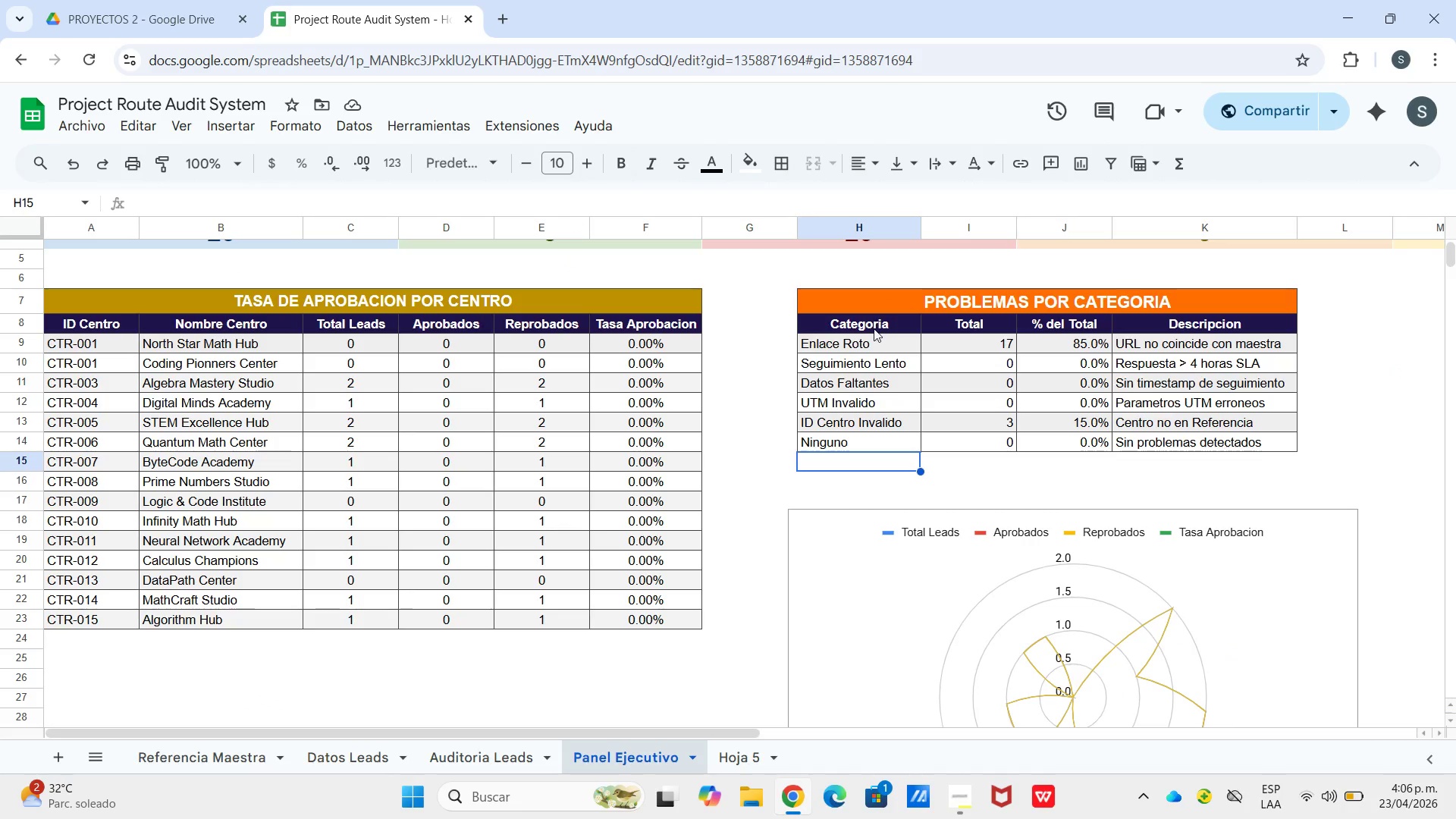 
left_click_drag(start_coordinate=[886, 298], to_coordinate=[922, 314])
 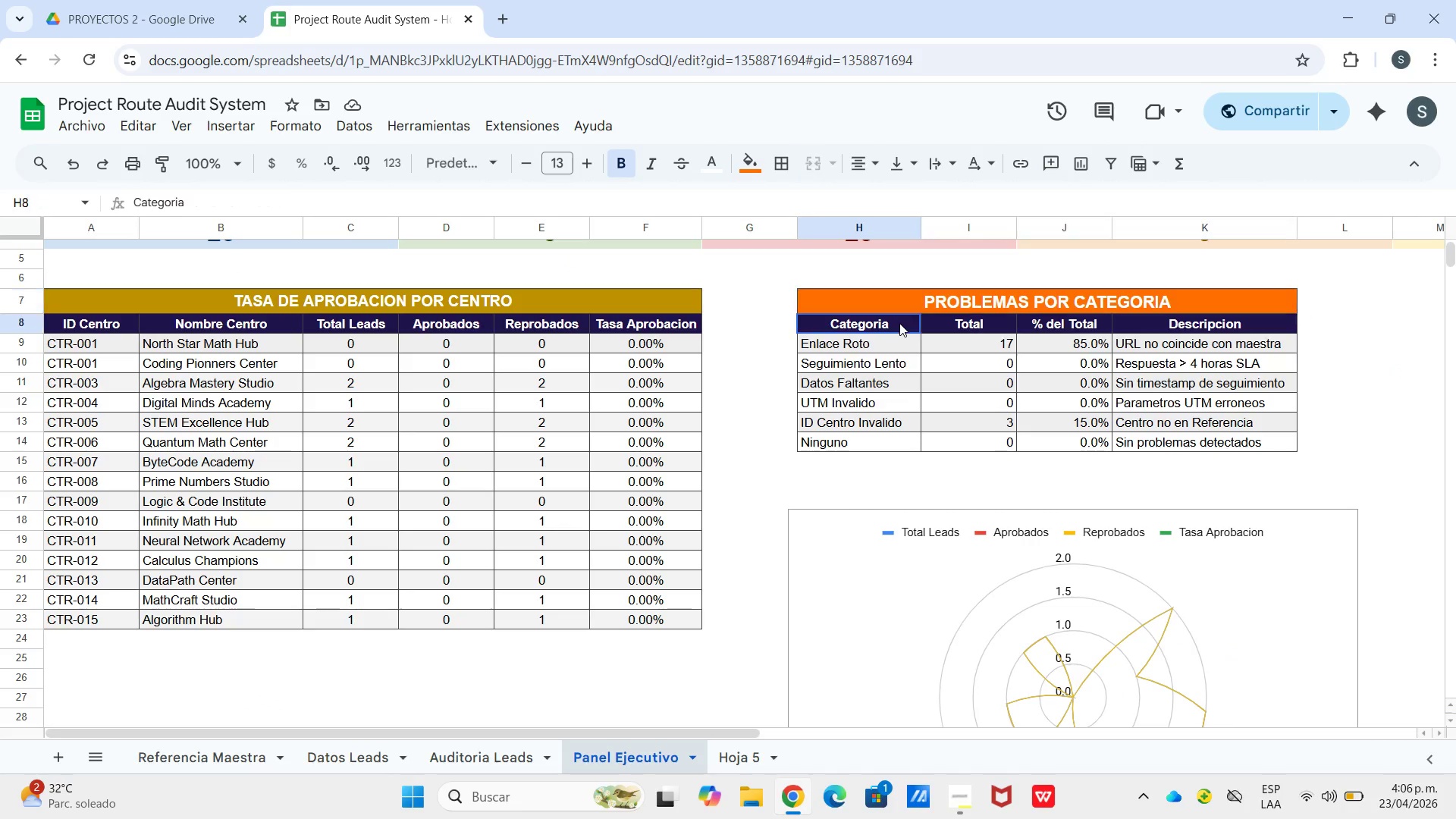 
left_click([899, 323])
 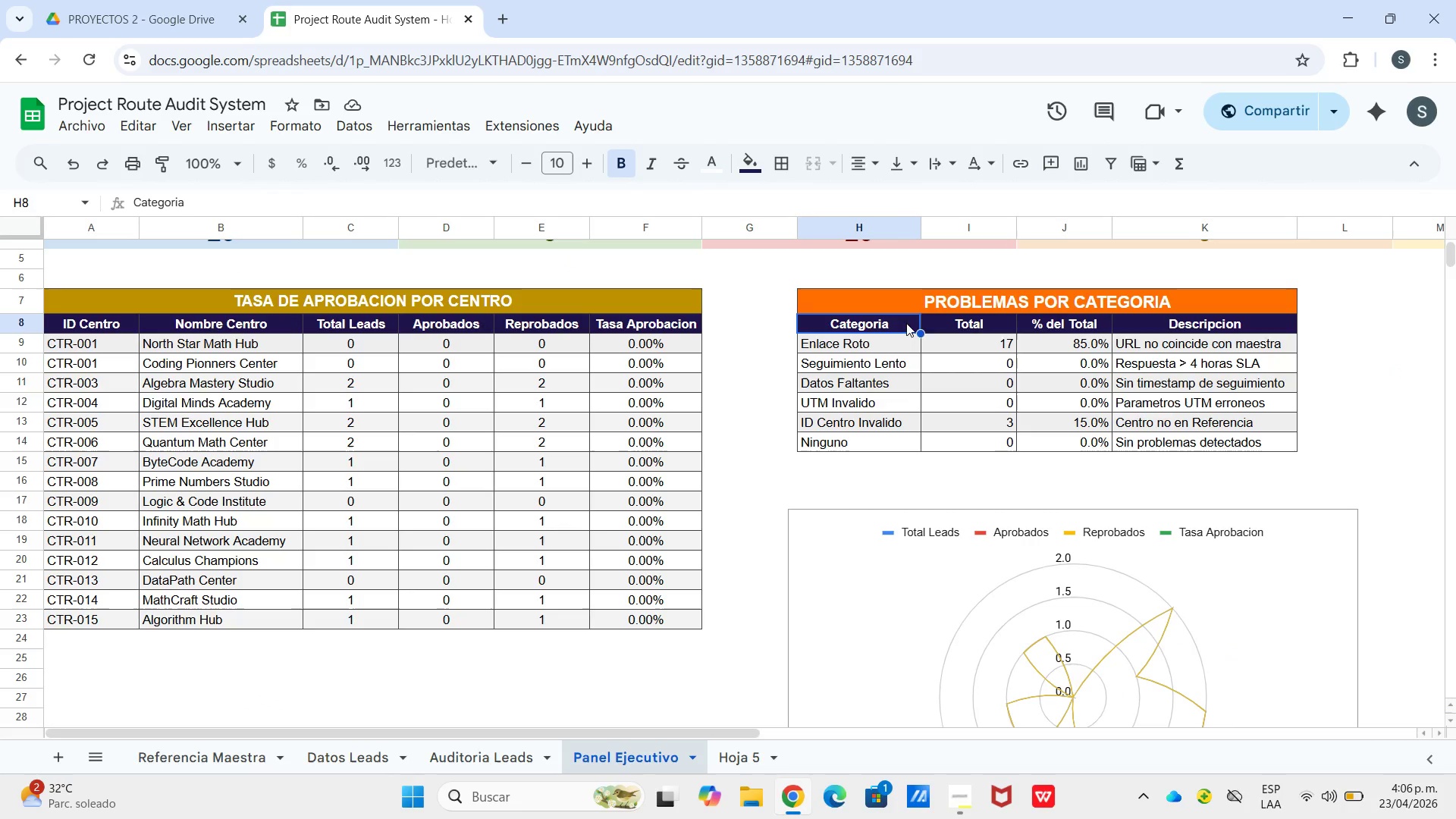 
left_click_drag(start_coordinate=[899, 323], to_coordinate=[974, 445])
 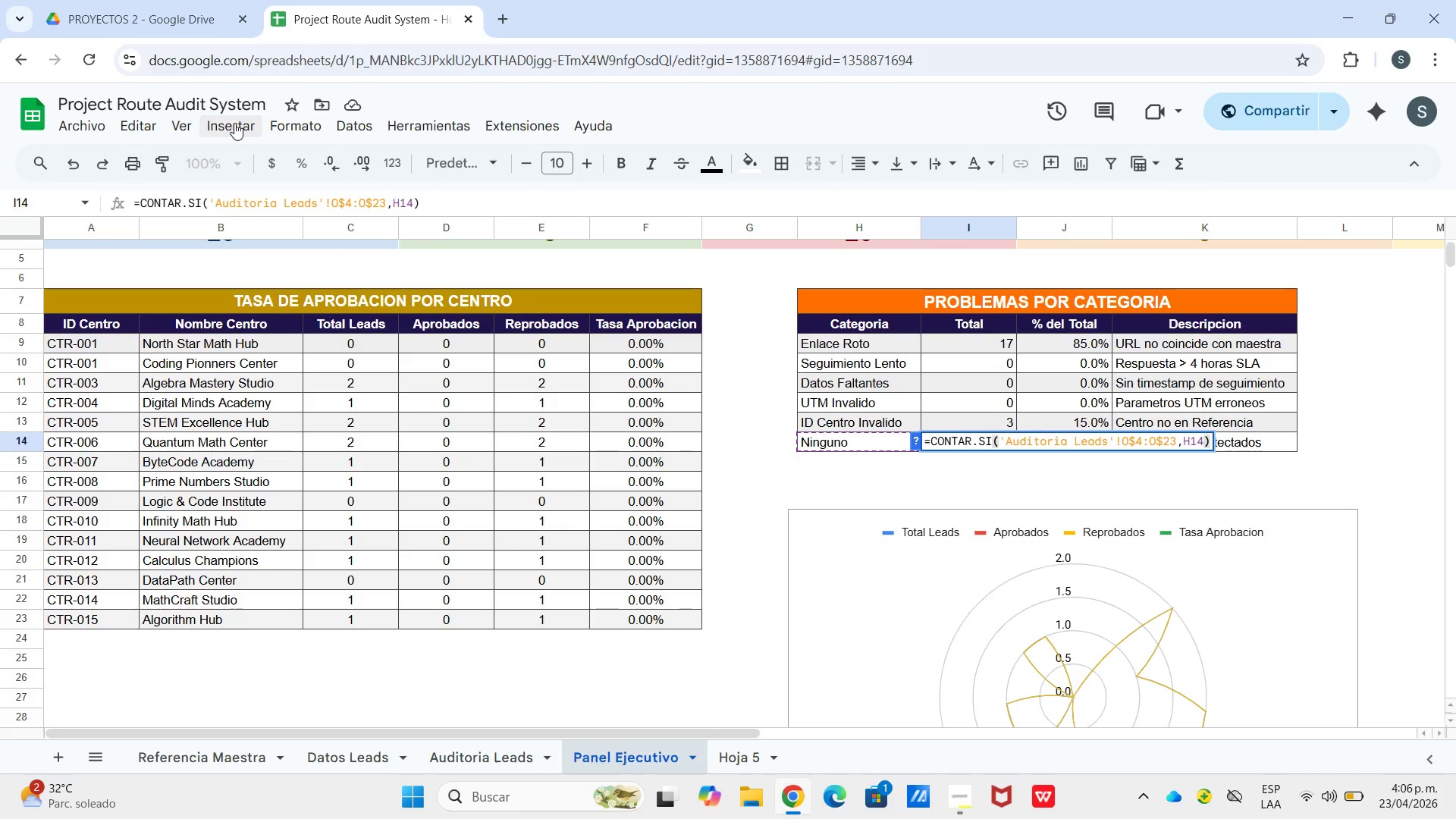 
left_click([219, 123])
 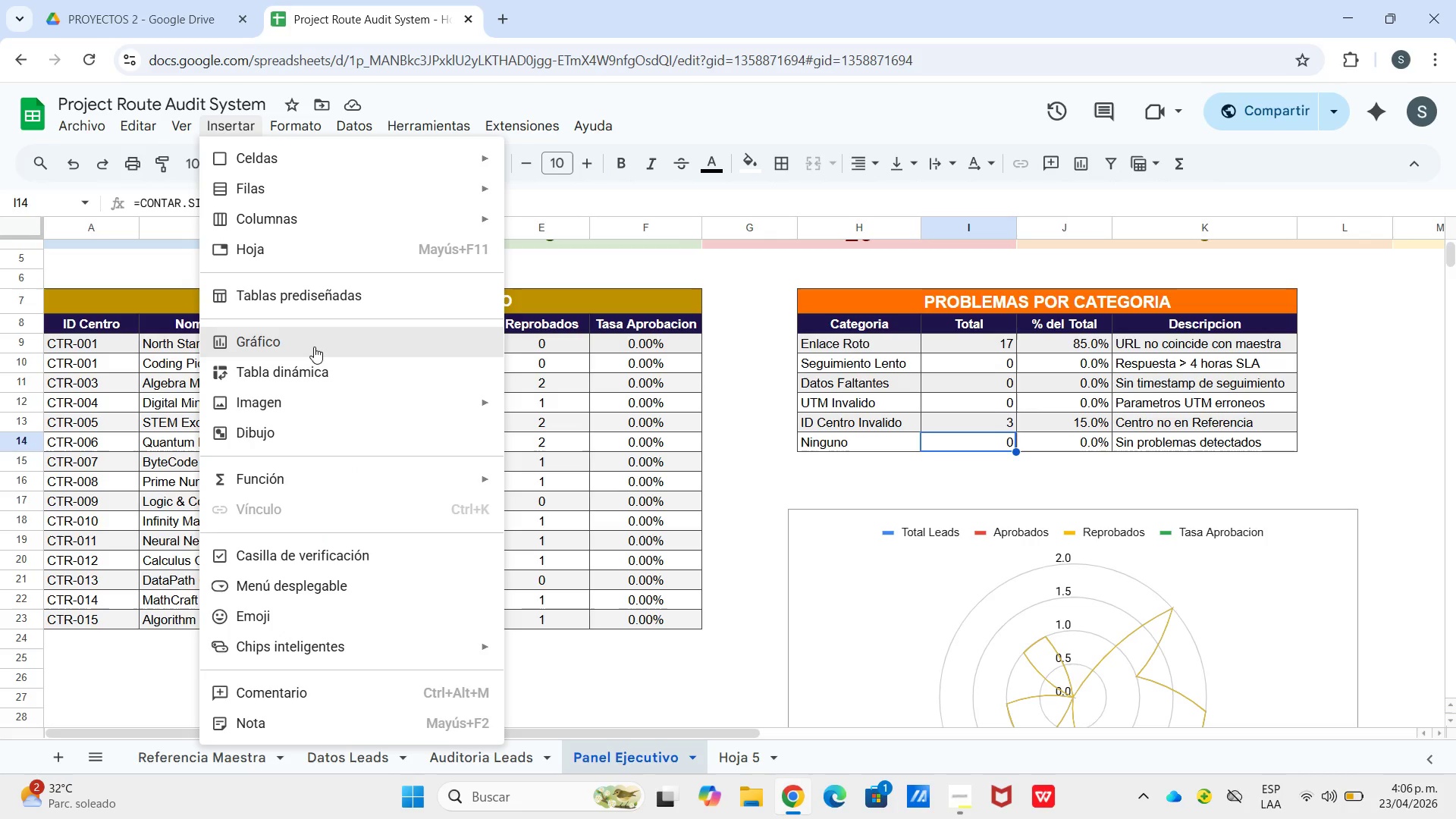 
left_click([314, 346])
 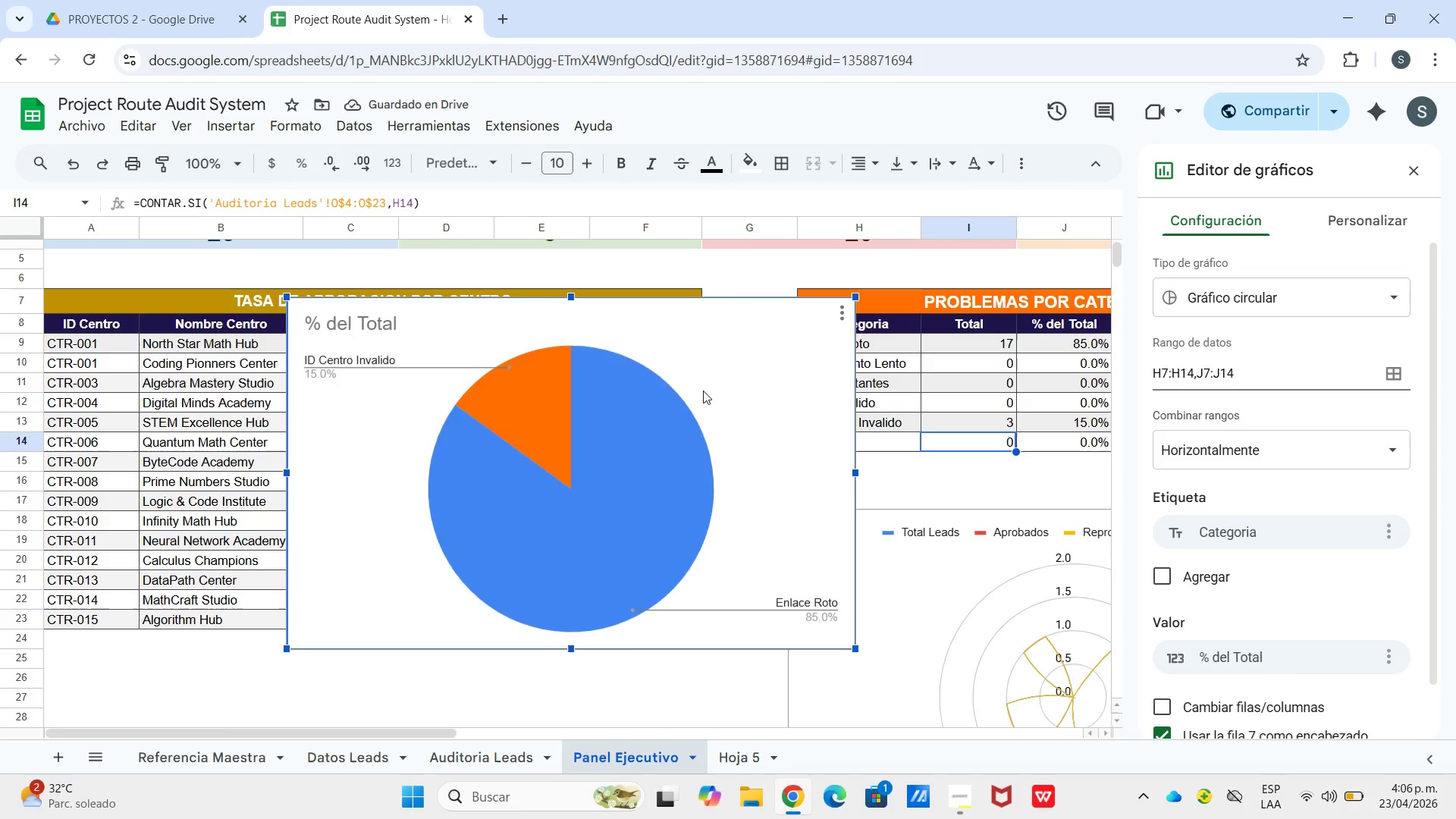 
left_click_drag(start_coordinate=[1188, 297], to_coordinate=[1194, 298])
 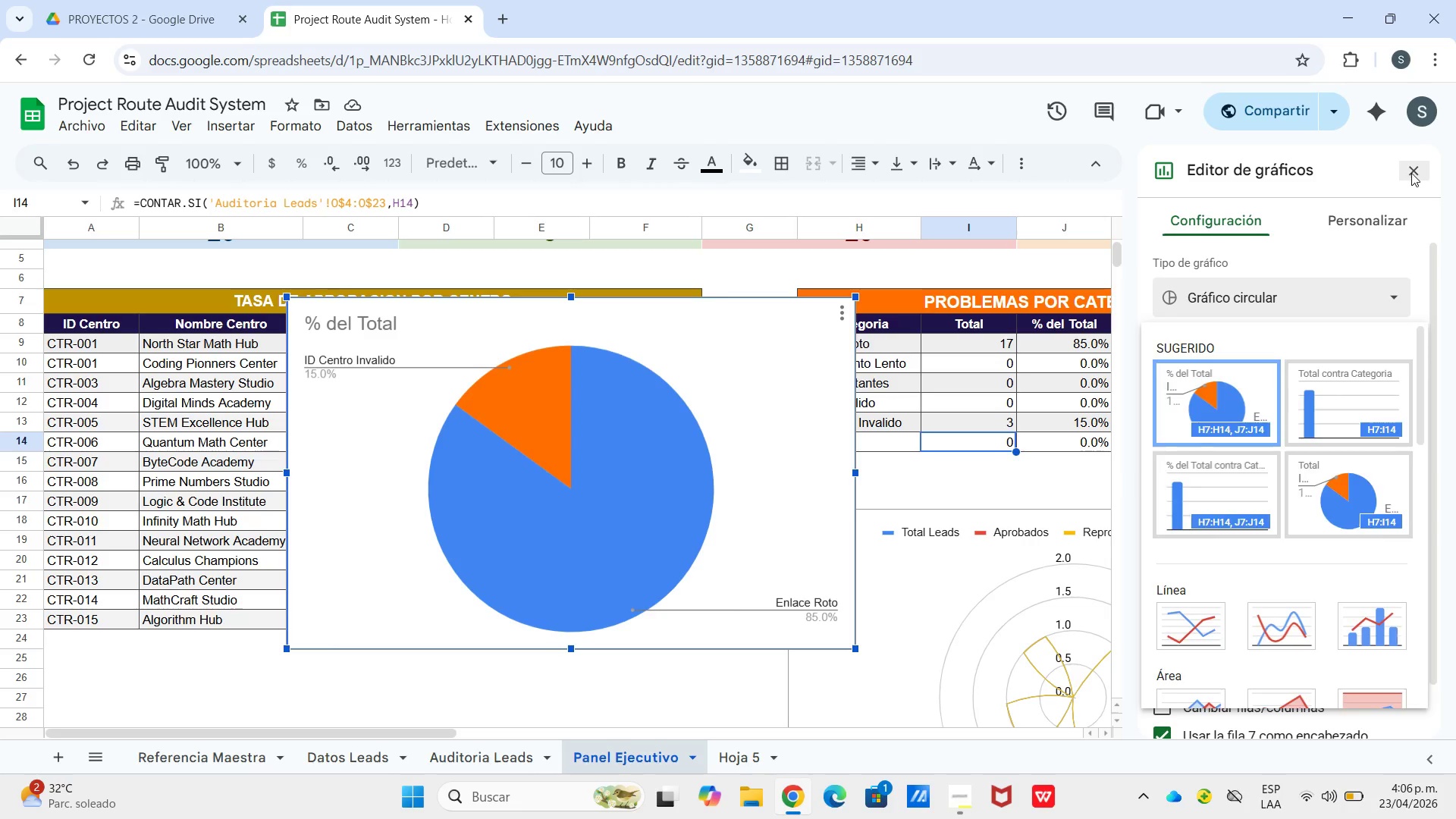 
left_click([1087, 469])
 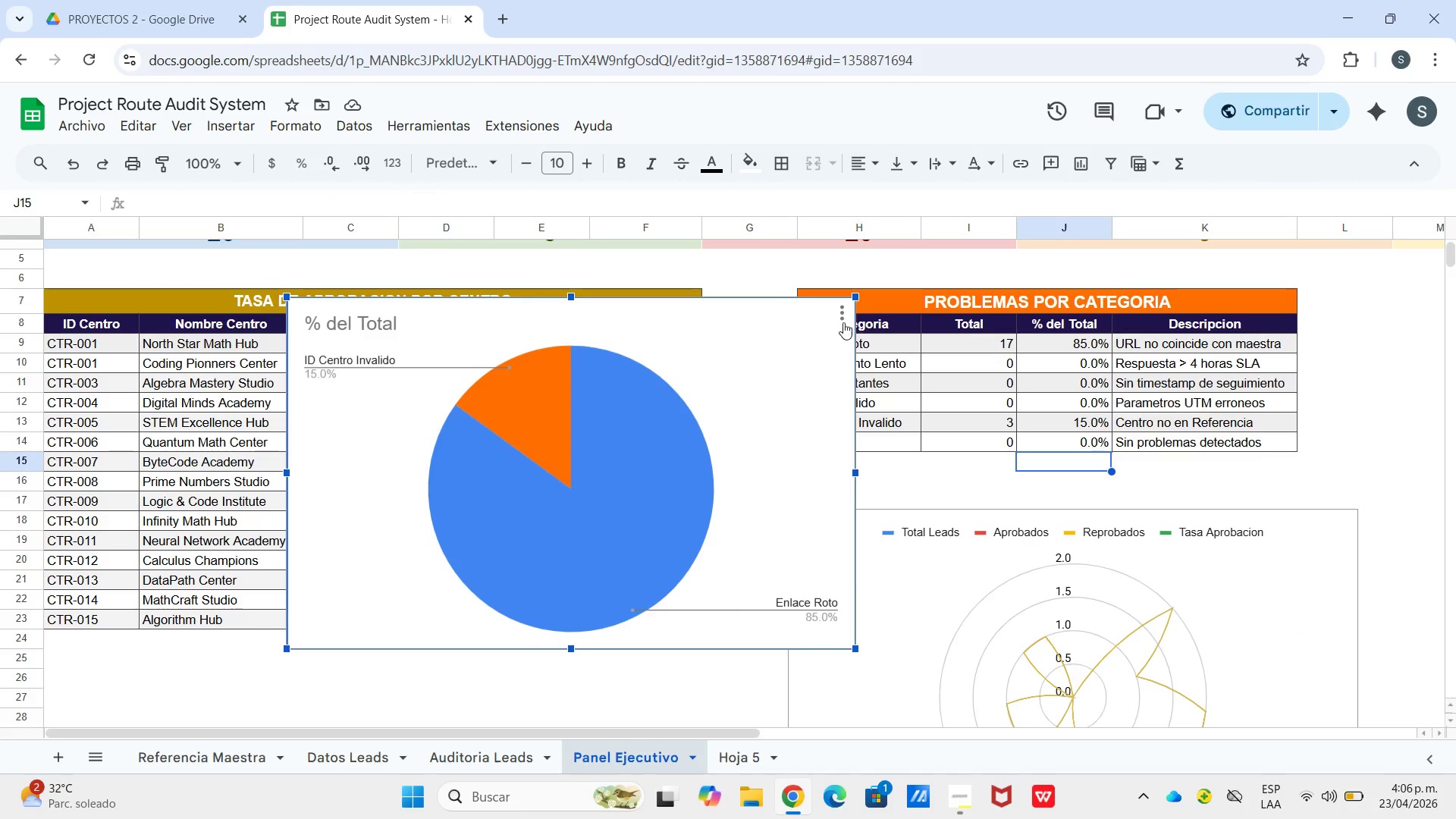 
left_click([839, 307])
 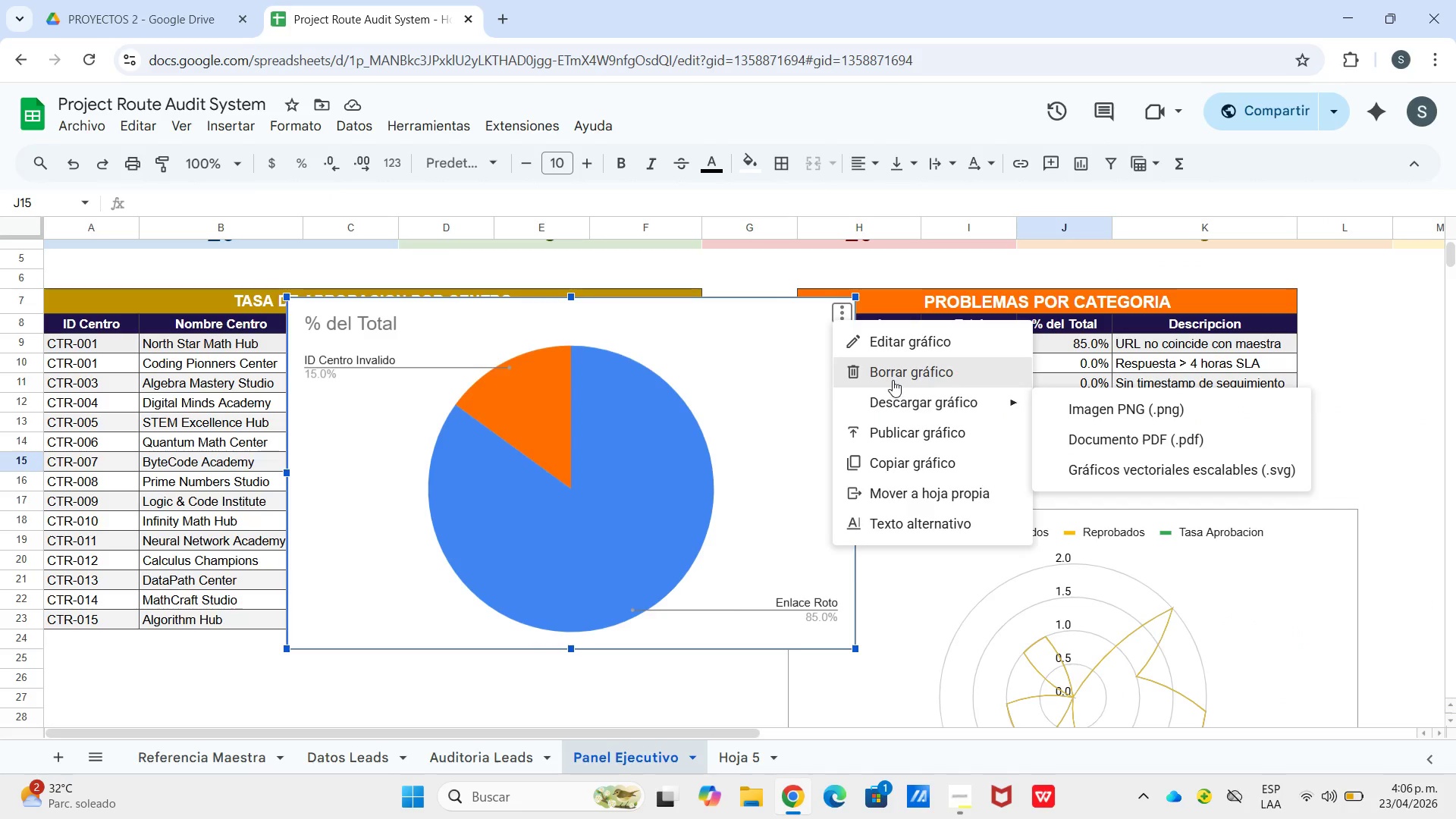 
left_click([893, 379])
 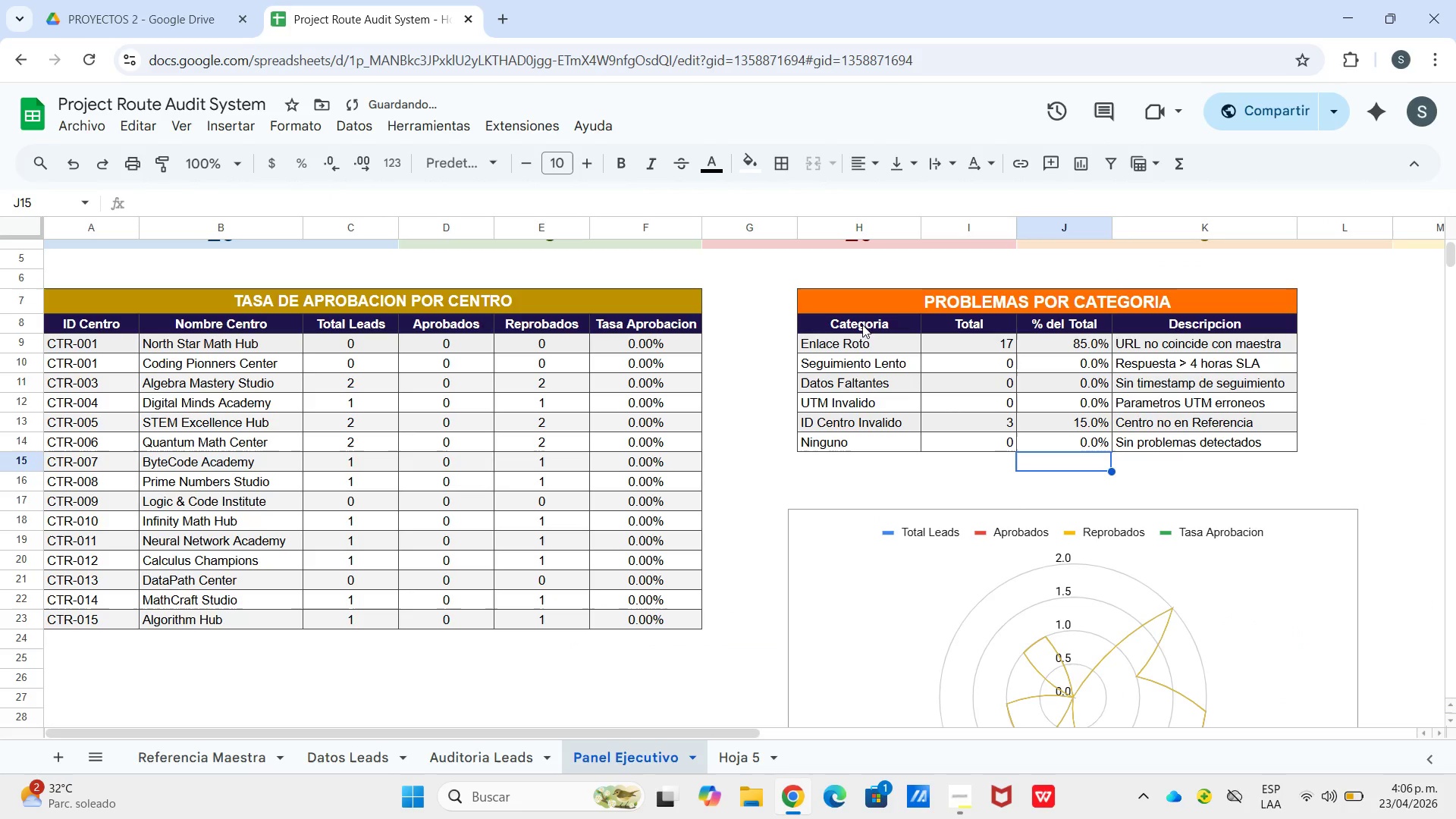 
left_click_drag(start_coordinate=[863, 321], to_coordinate=[1191, 397])
 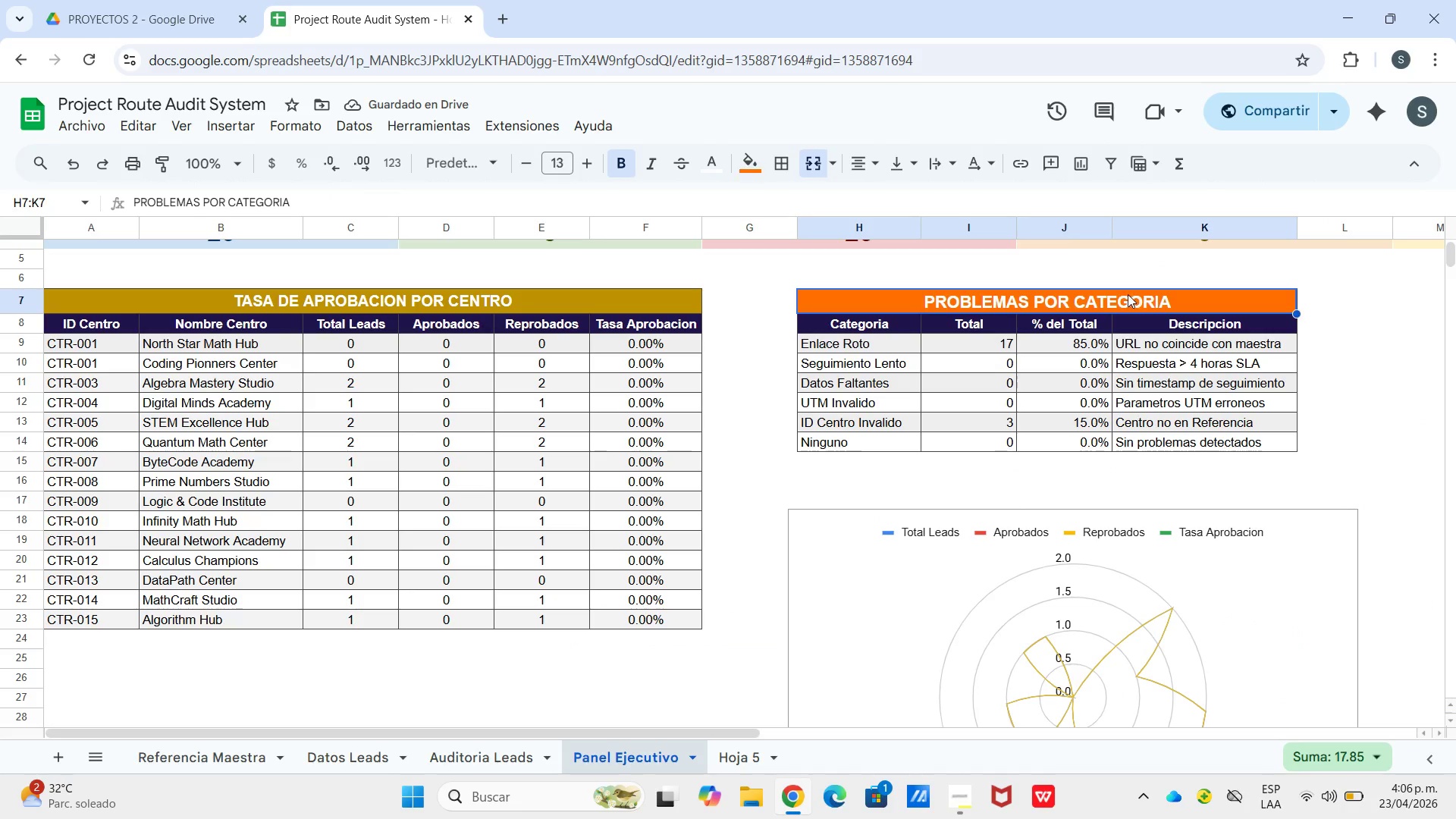 
left_click_drag(start_coordinate=[1125, 294], to_coordinate=[1013, 447])
 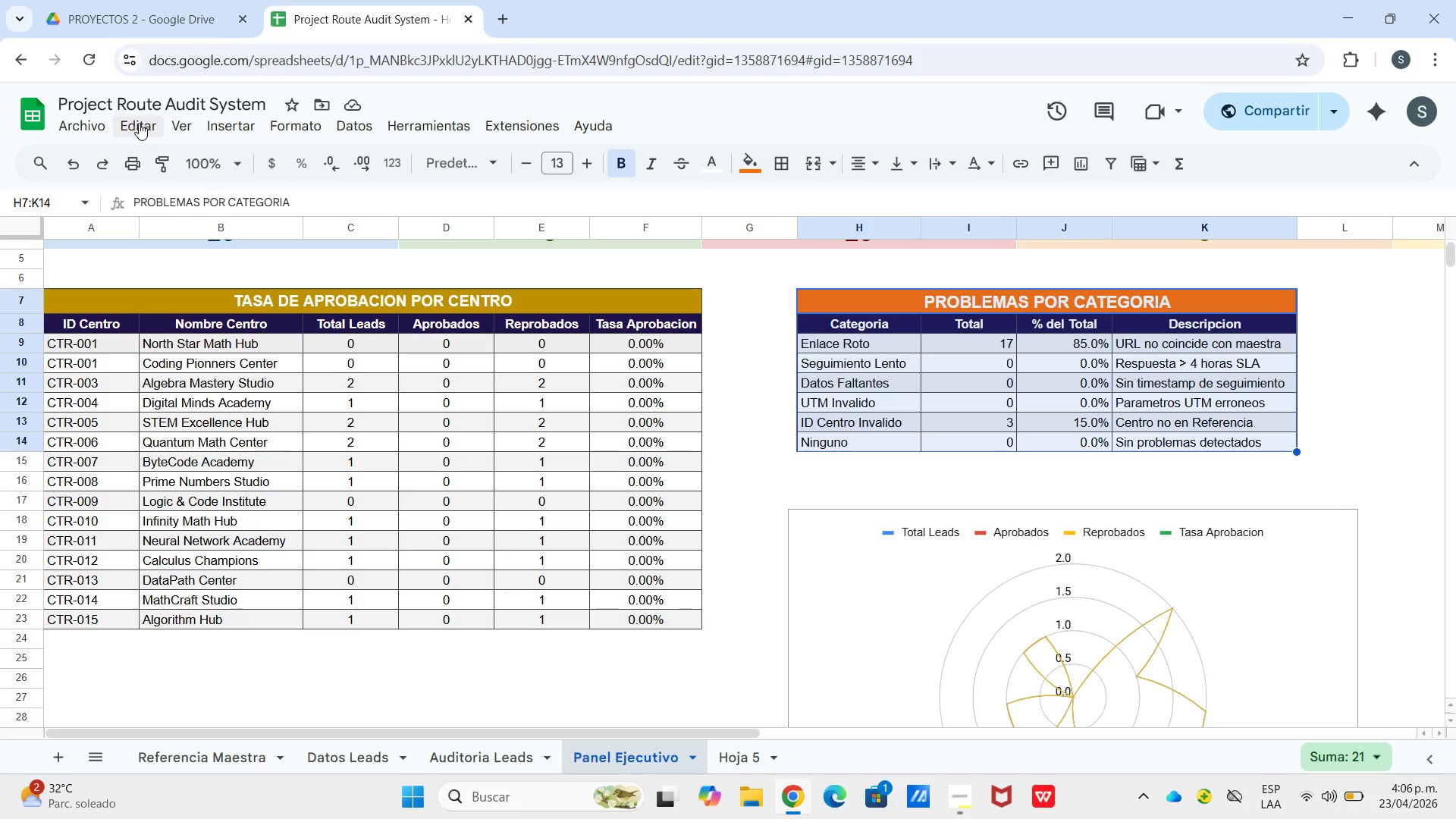 
left_click([190, 130])
 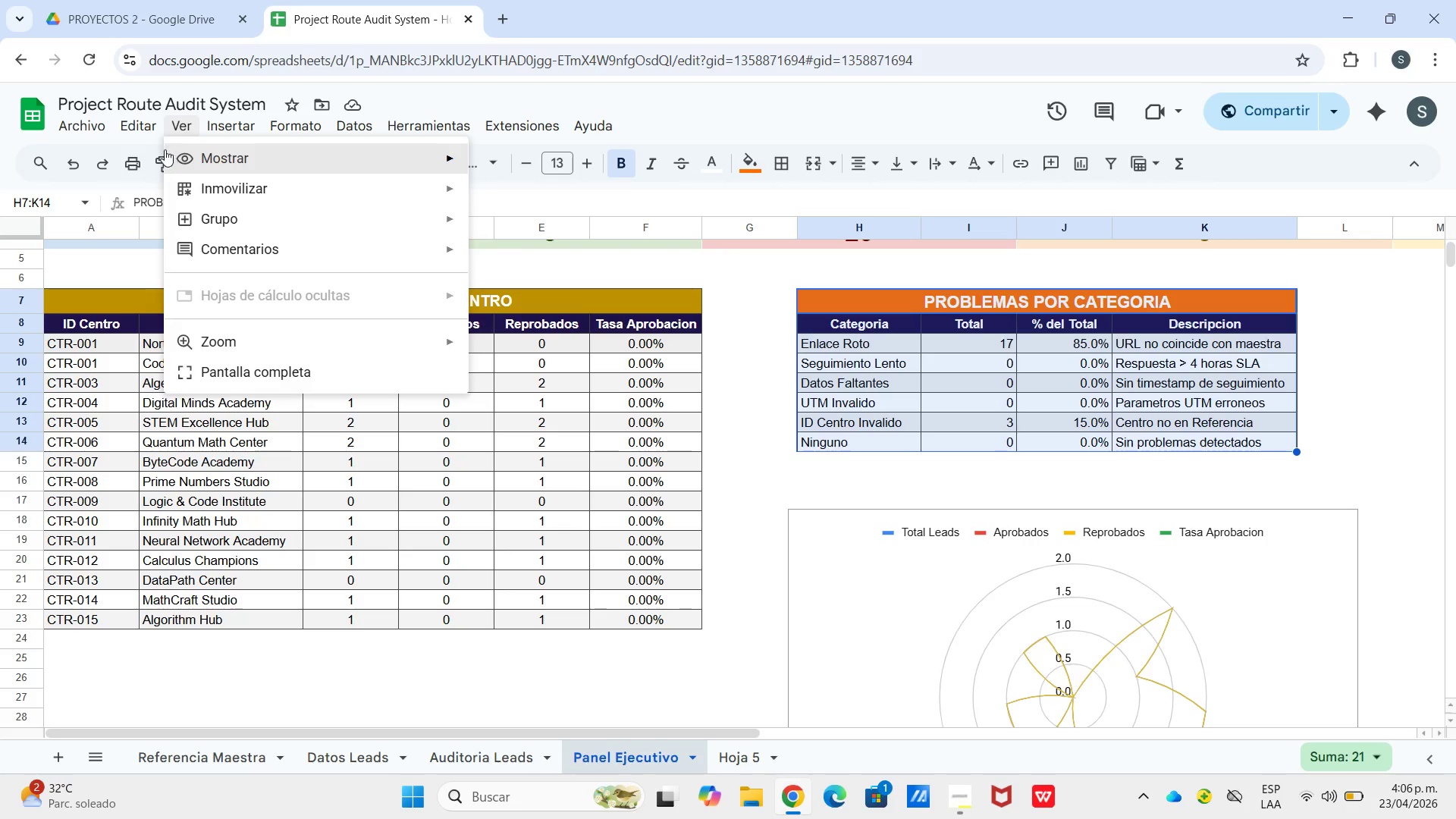 
left_click([234, 132])
 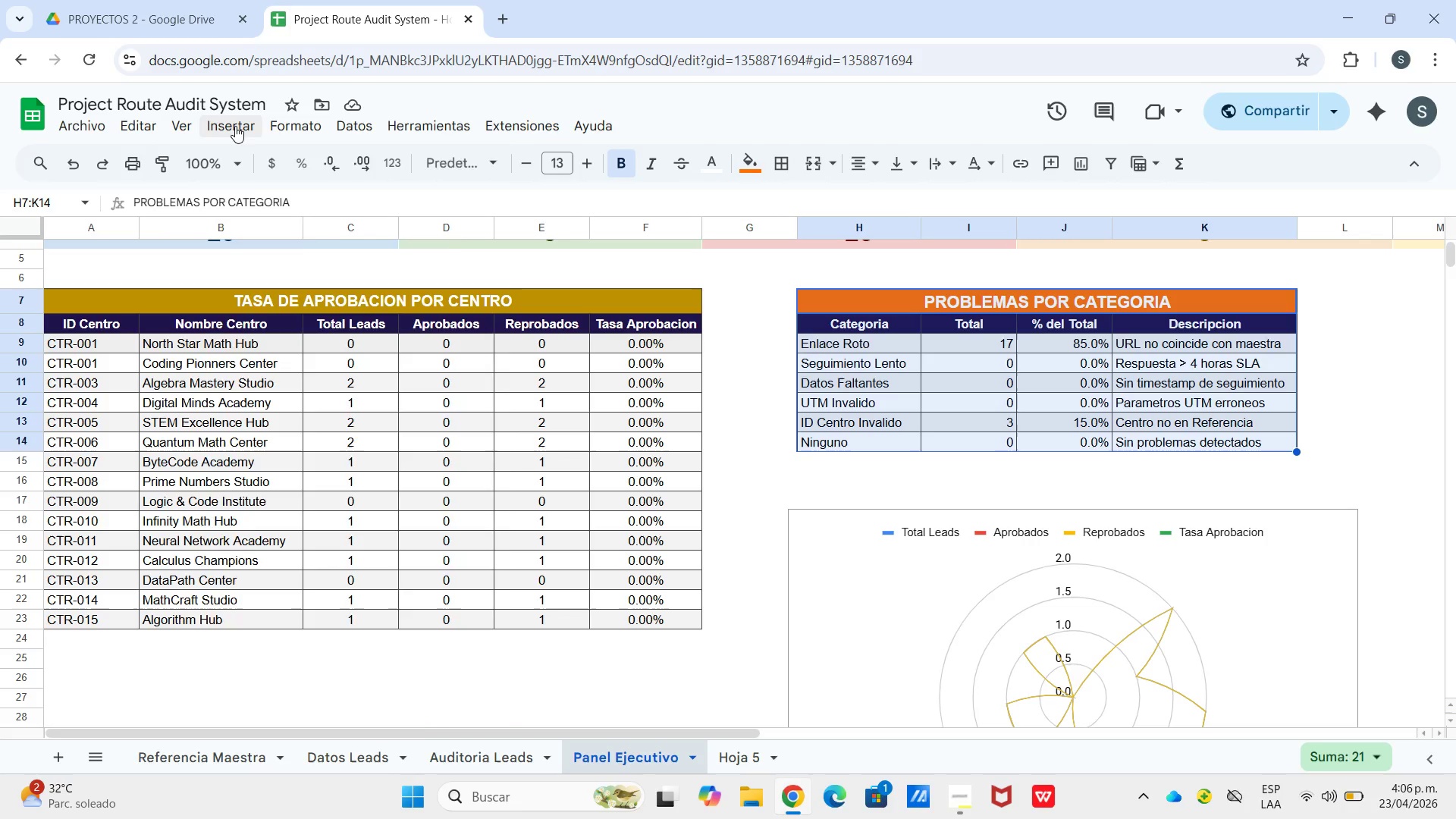 
left_click([235, 126])
 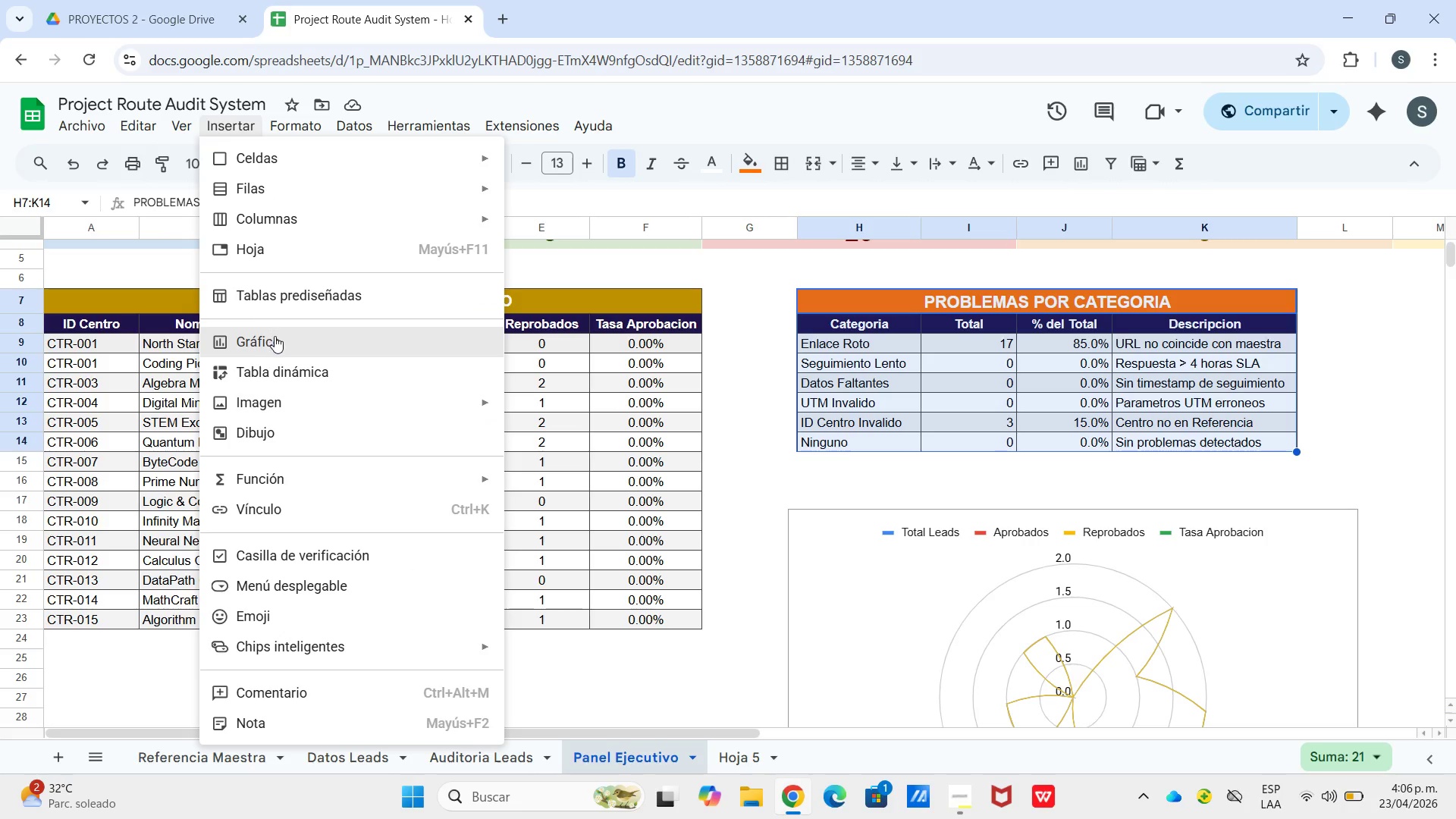 
left_click([278, 337])
 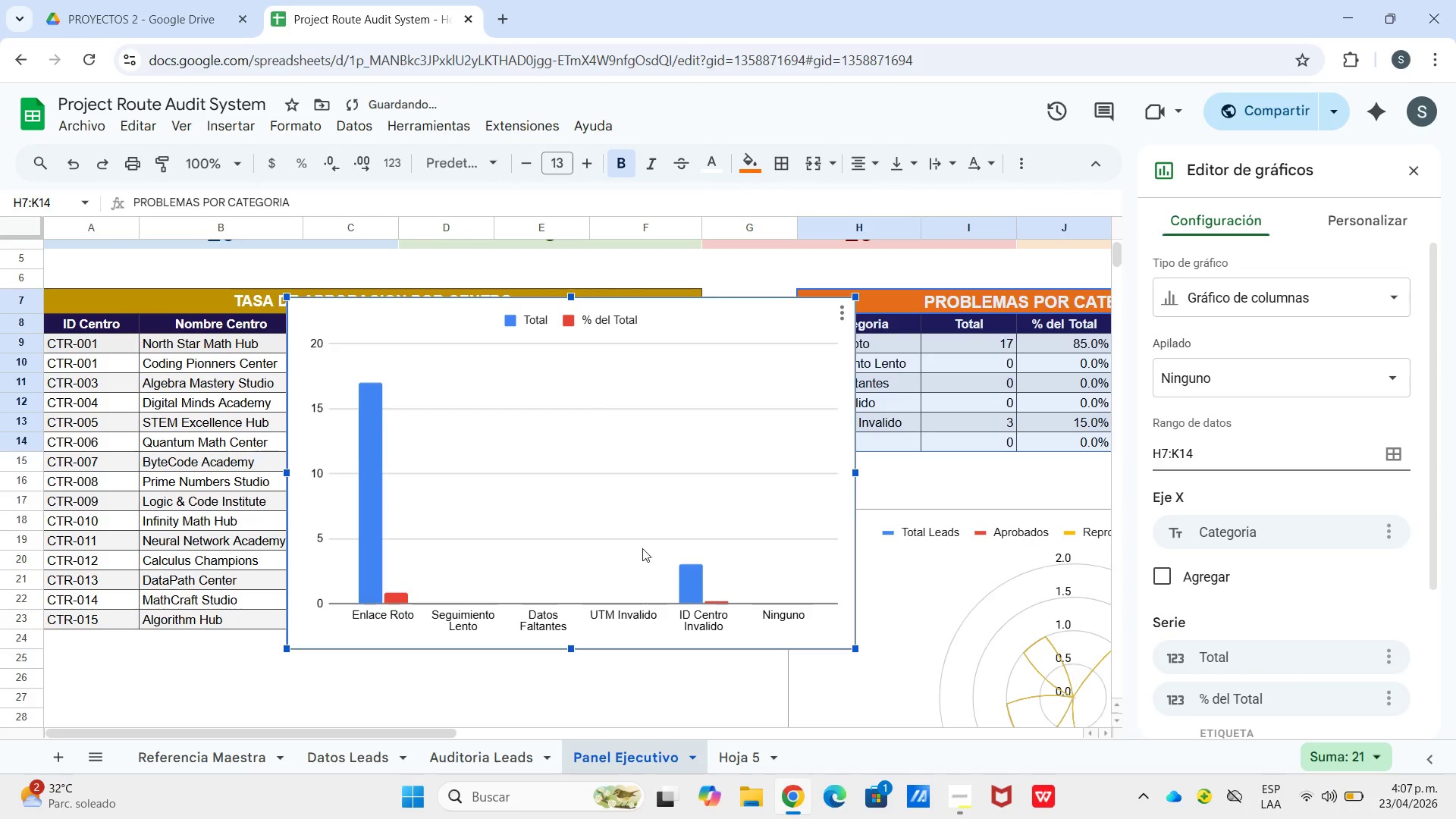 
left_click_drag(start_coordinate=[678, 532], to_coordinate=[739, 450])
 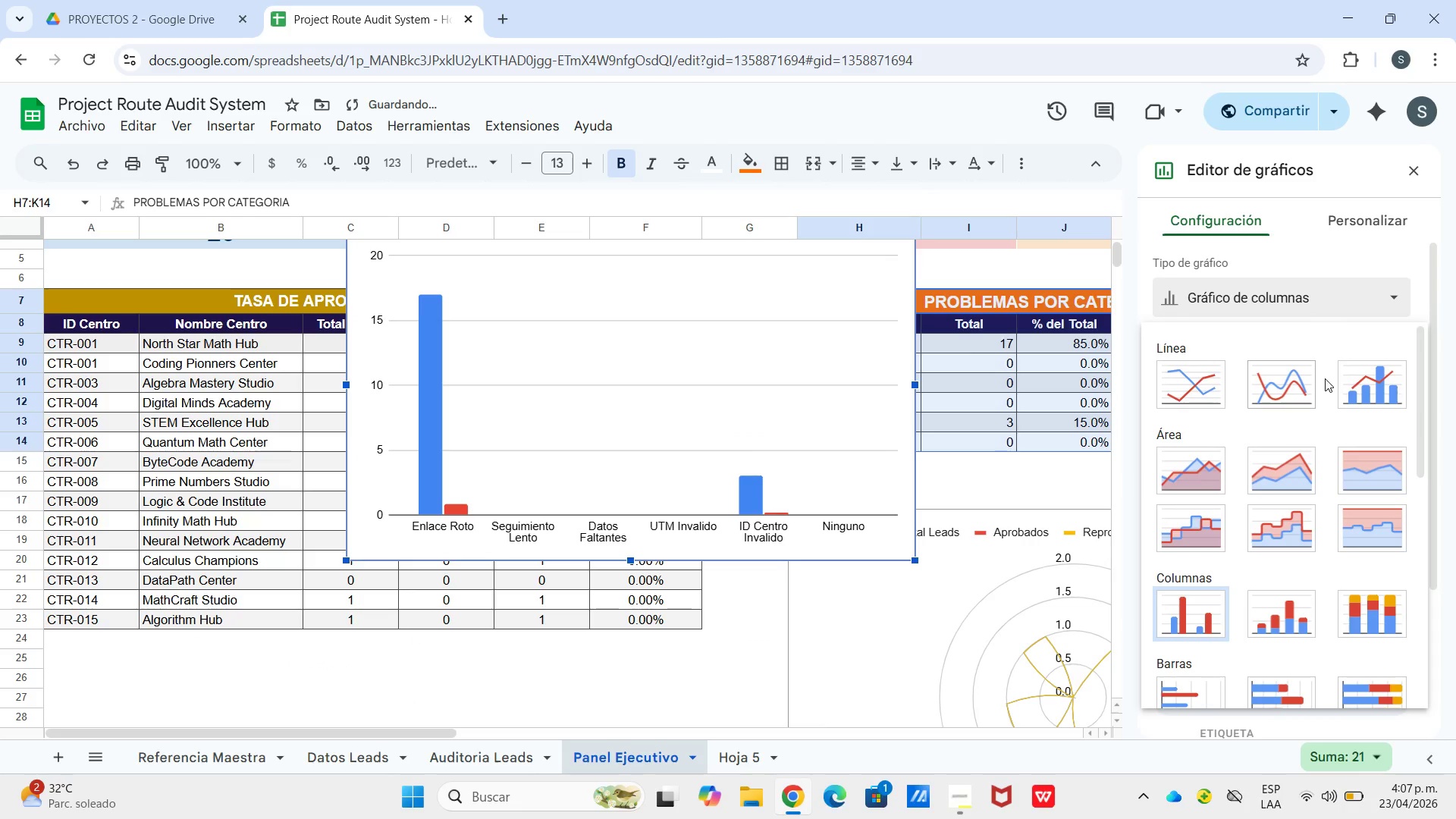 
scroll: coordinate [1186, 388], scroll_direction: down, amount: 4.0
 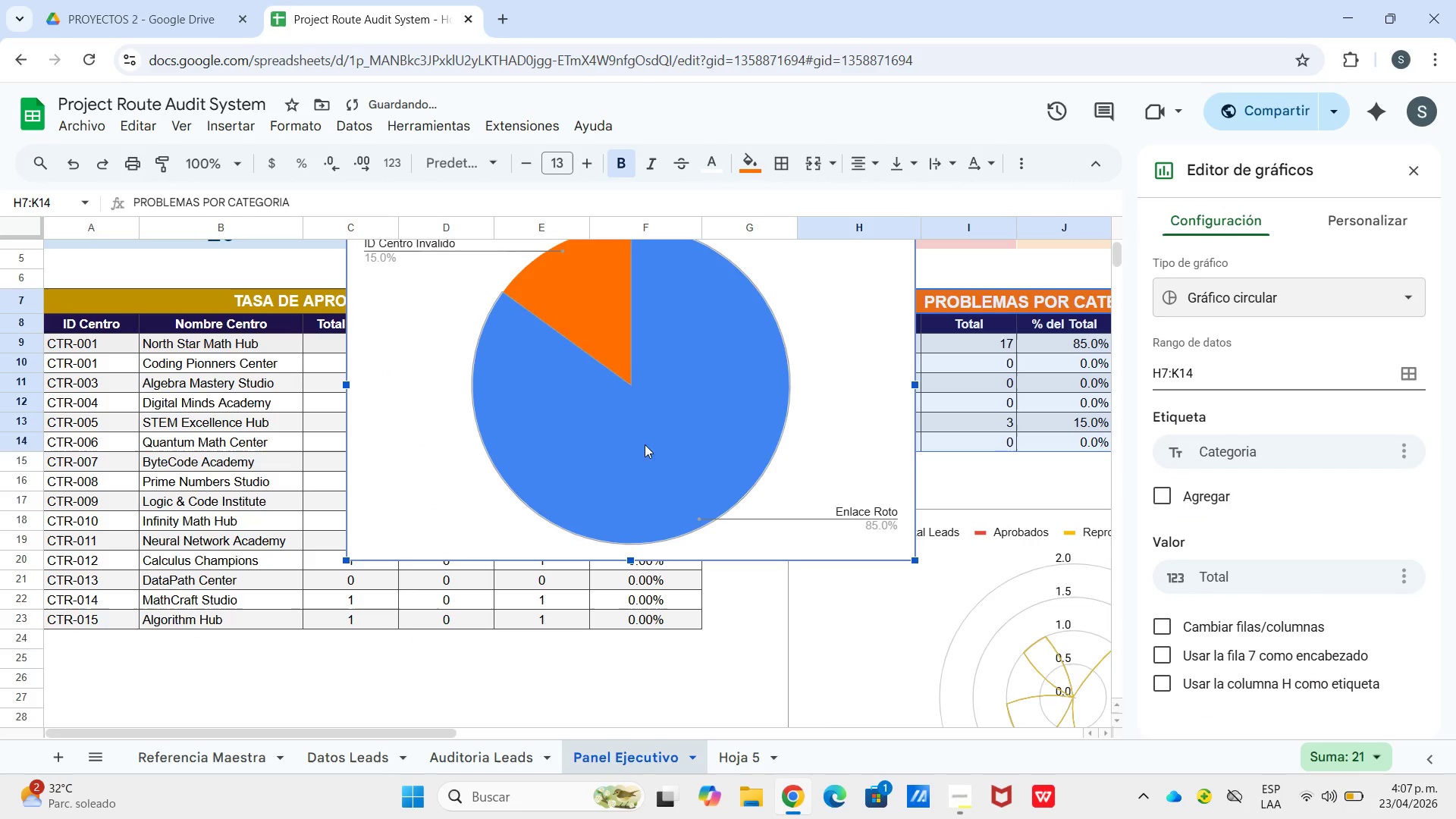 
left_click_drag(start_coordinate=[652, 420], to_coordinate=[533, 478])
 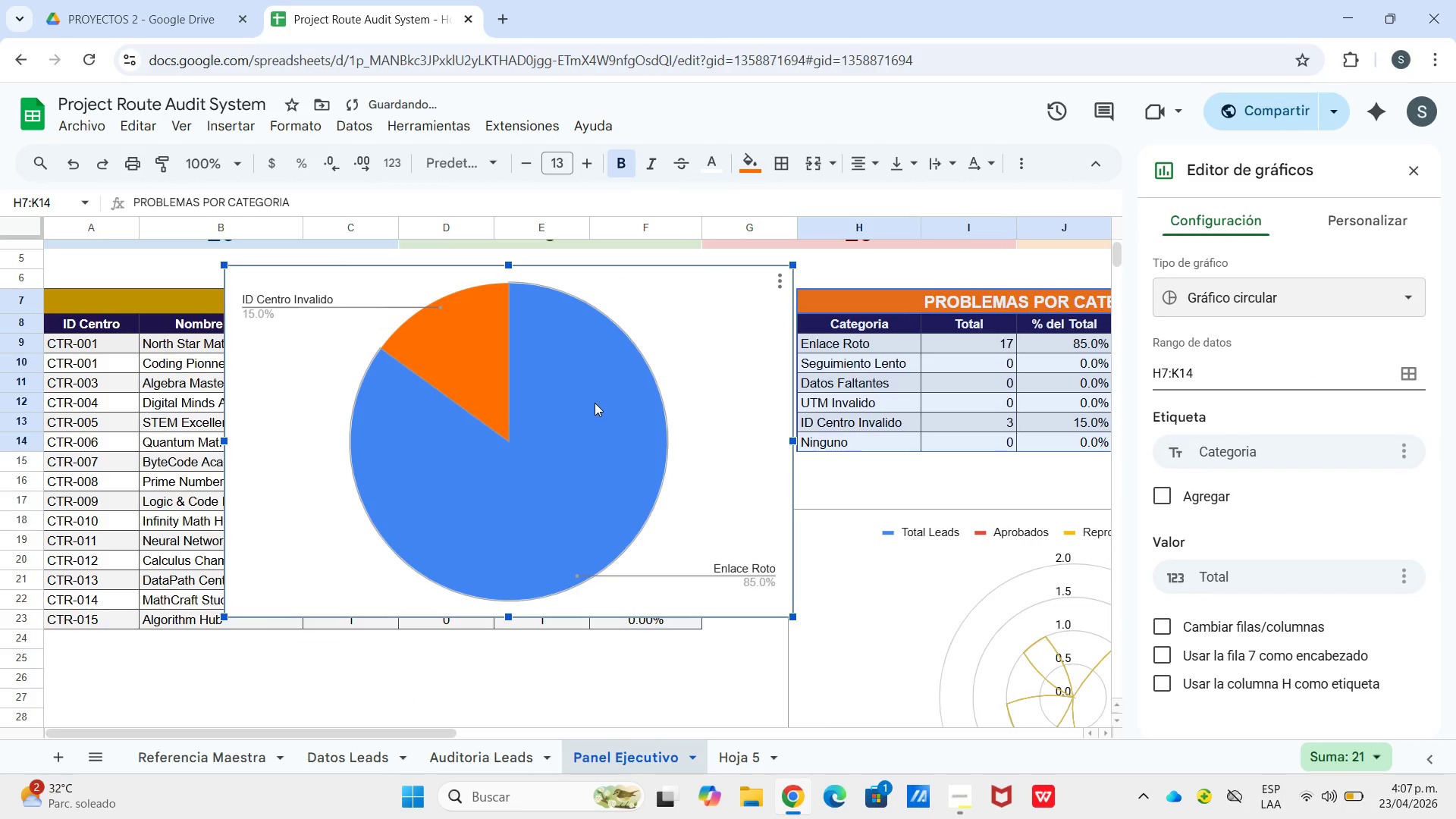 
left_click_drag(start_coordinate=[595, 403], to_coordinate=[610, 447])
 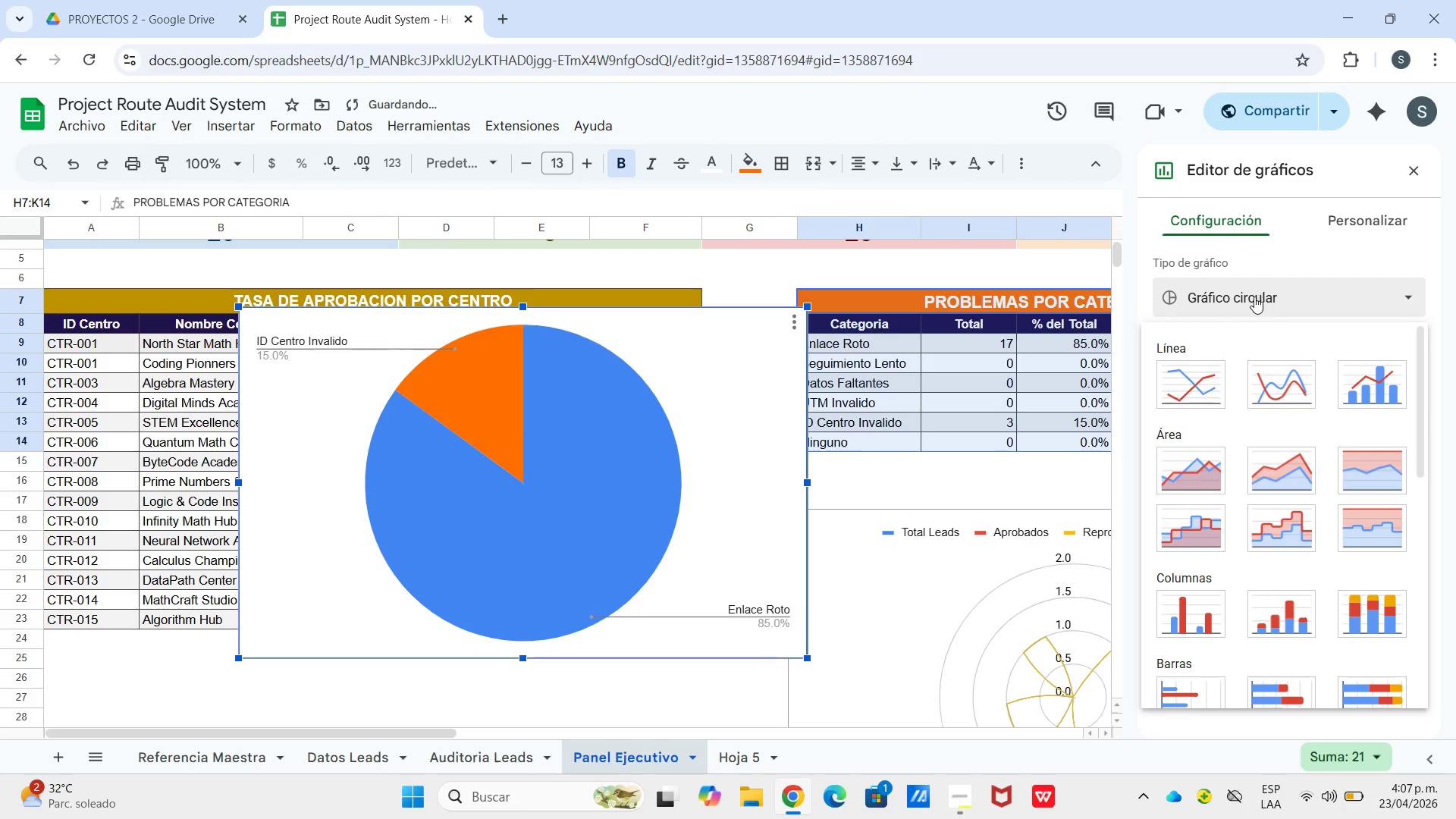 
left_click_drag(start_coordinate=[1268, 409], to_coordinate=[1266, 405])
 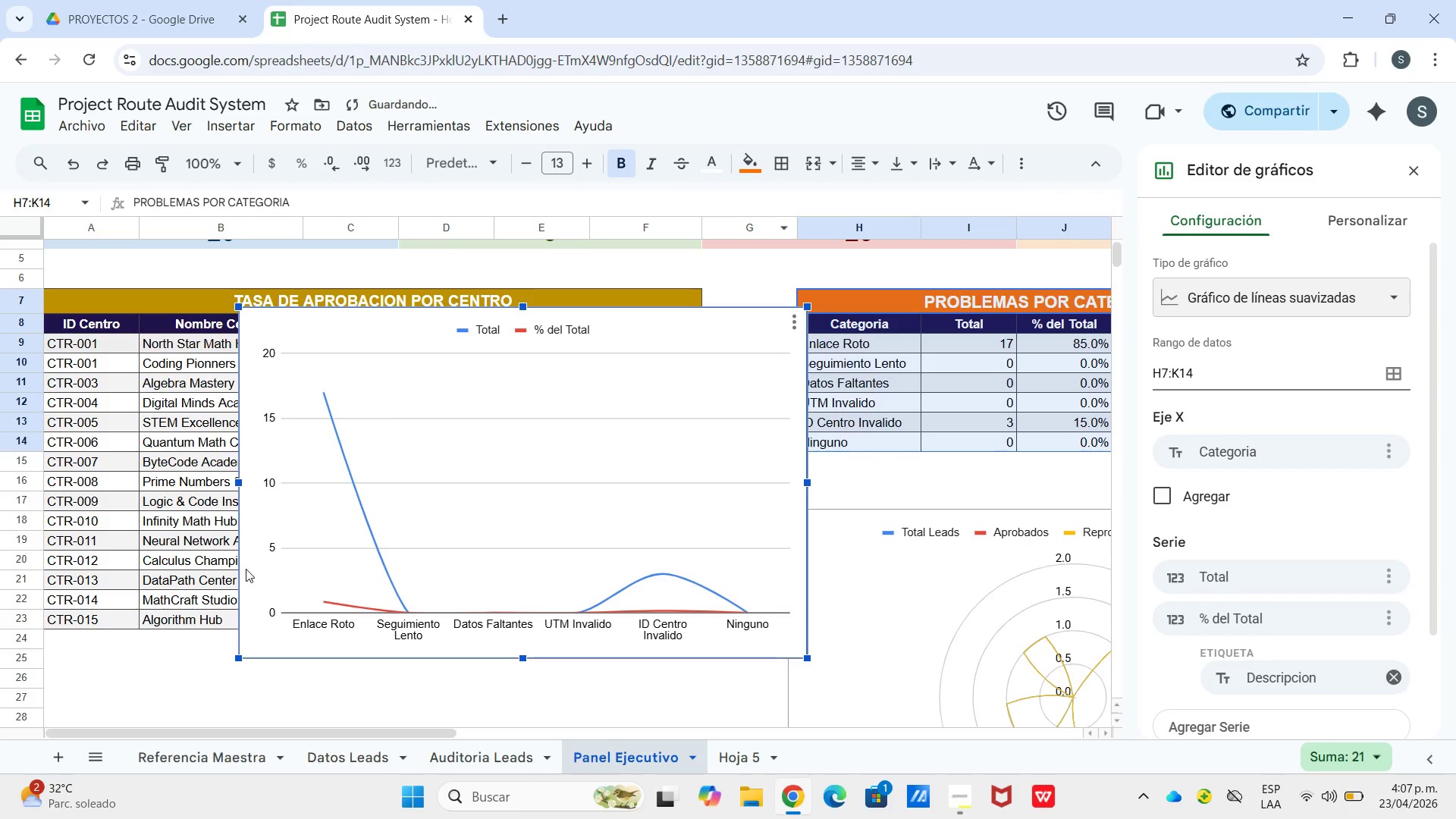 
left_click_drag(start_coordinate=[534, 490], to_coordinate=[396, 808])
 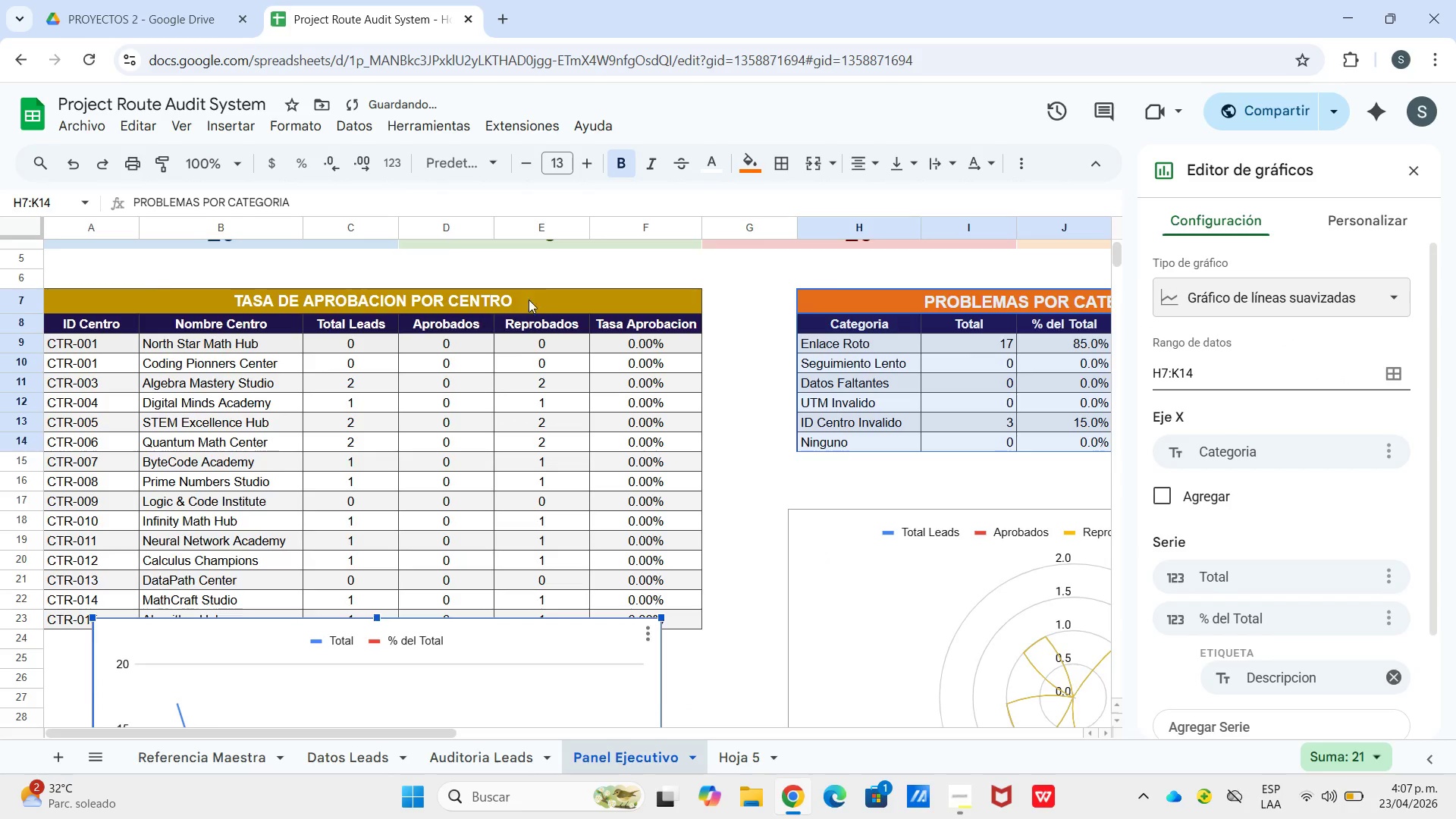 
scroll: coordinate [521, 343], scroll_direction: down, amount: 1.0
 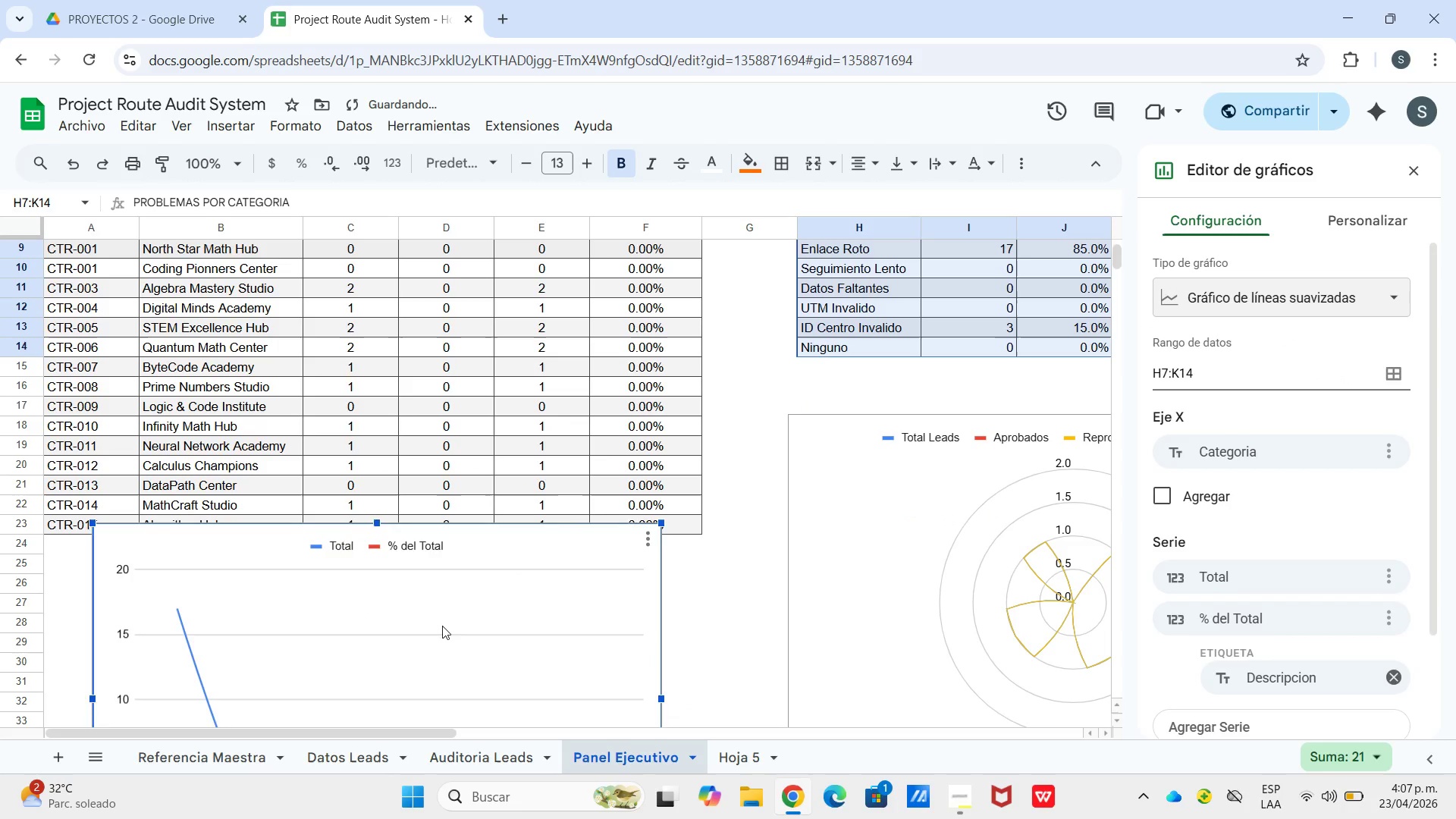 
left_click_drag(start_coordinate=[442, 626], to_coordinate=[460, 713])
 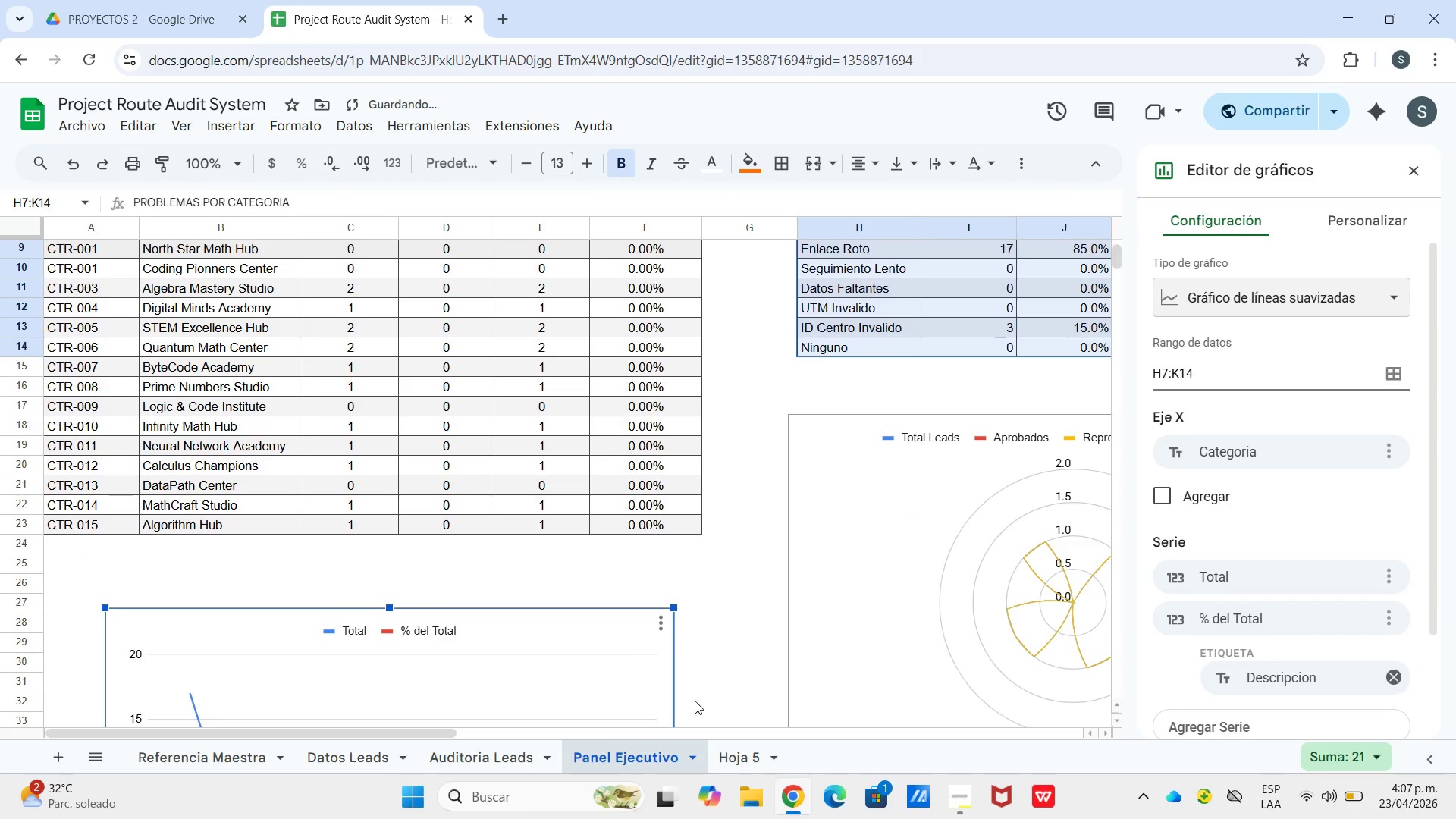 
left_click_drag(start_coordinate=[694, 686], to_coordinate=[696, 751])
 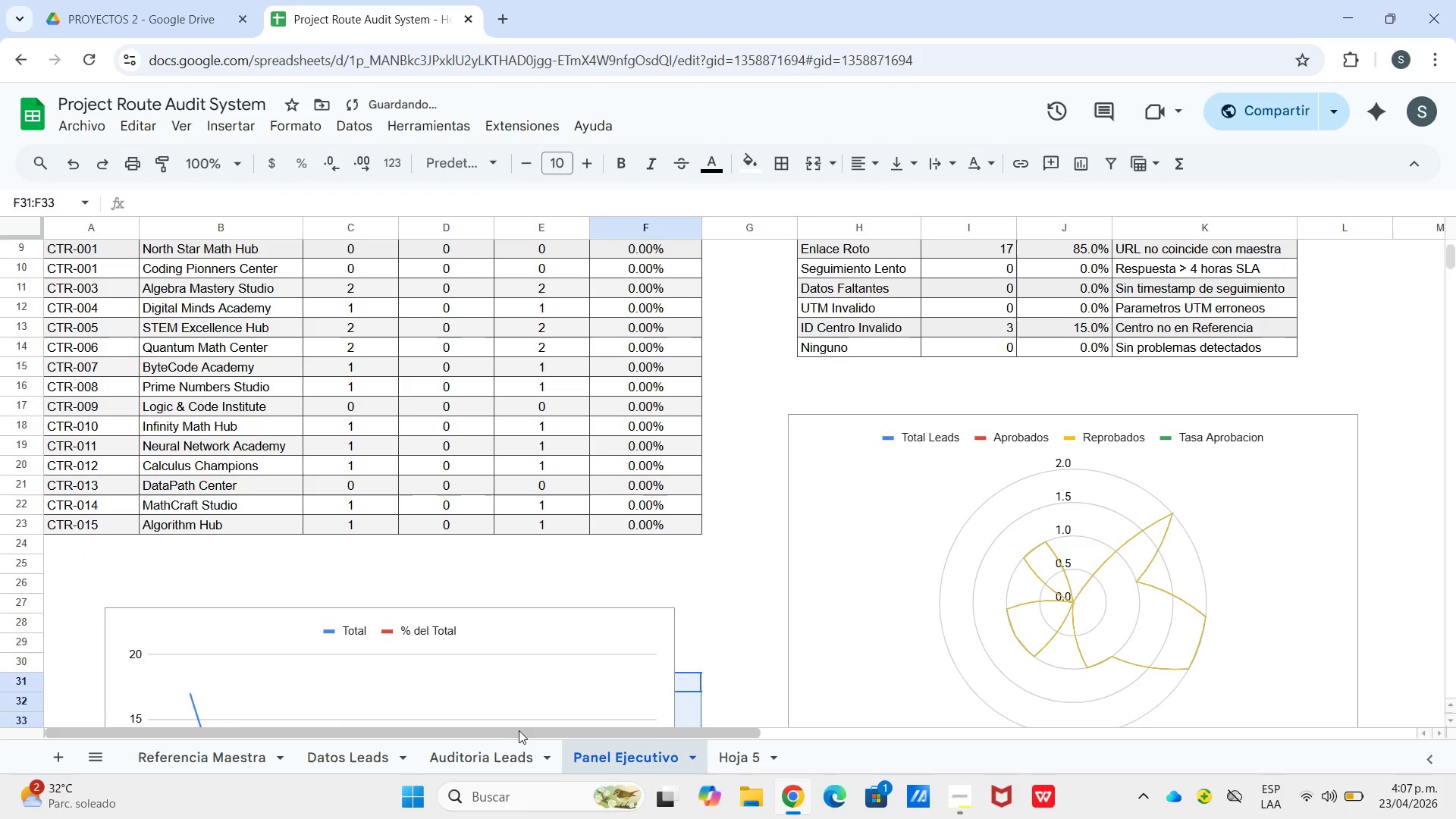 
left_click_drag(start_coordinate=[521, 730], to_coordinate=[930, 711])
 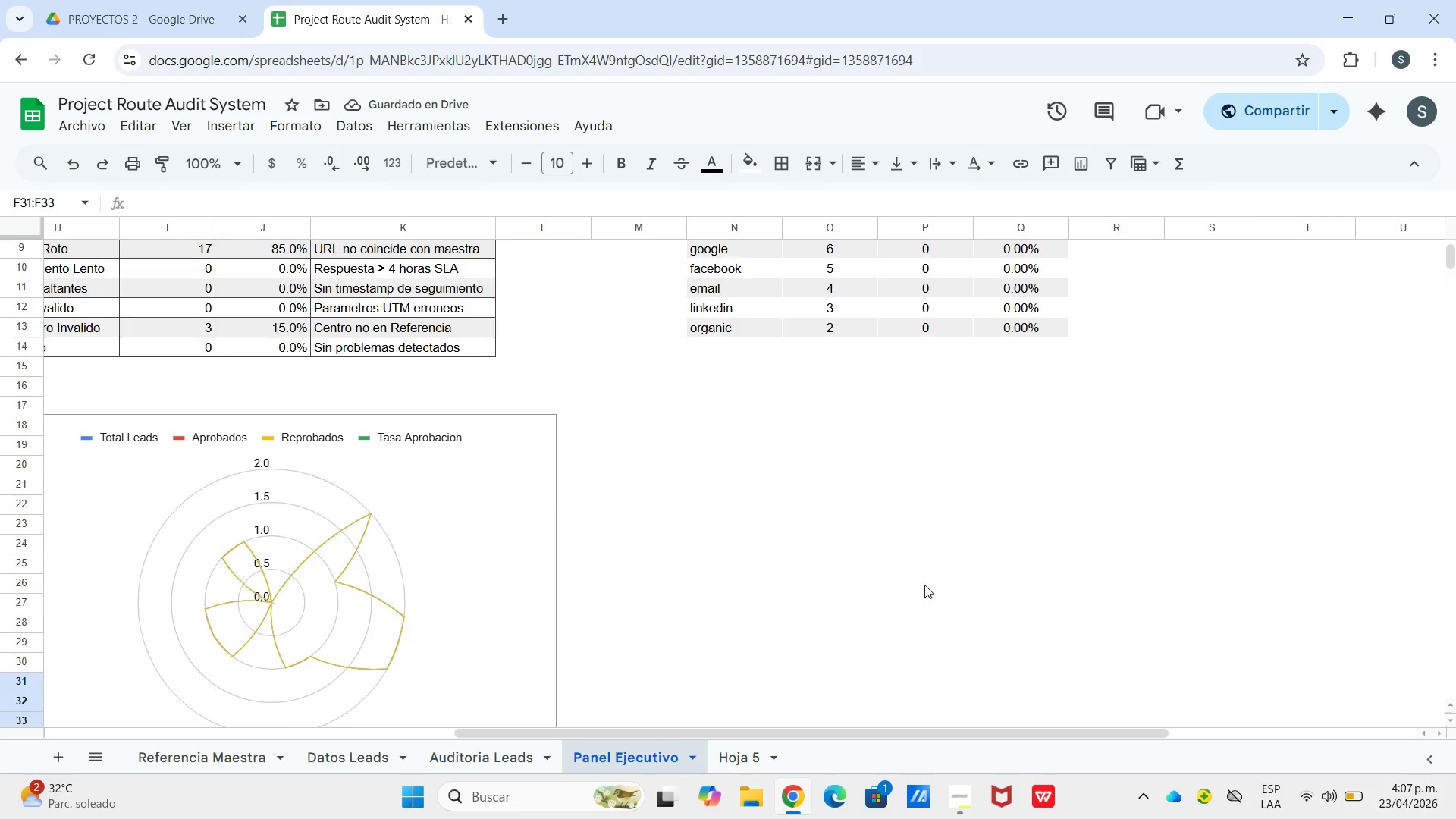 
scroll: coordinate [924, 585], scroll_direction: up, amount: 1.0
 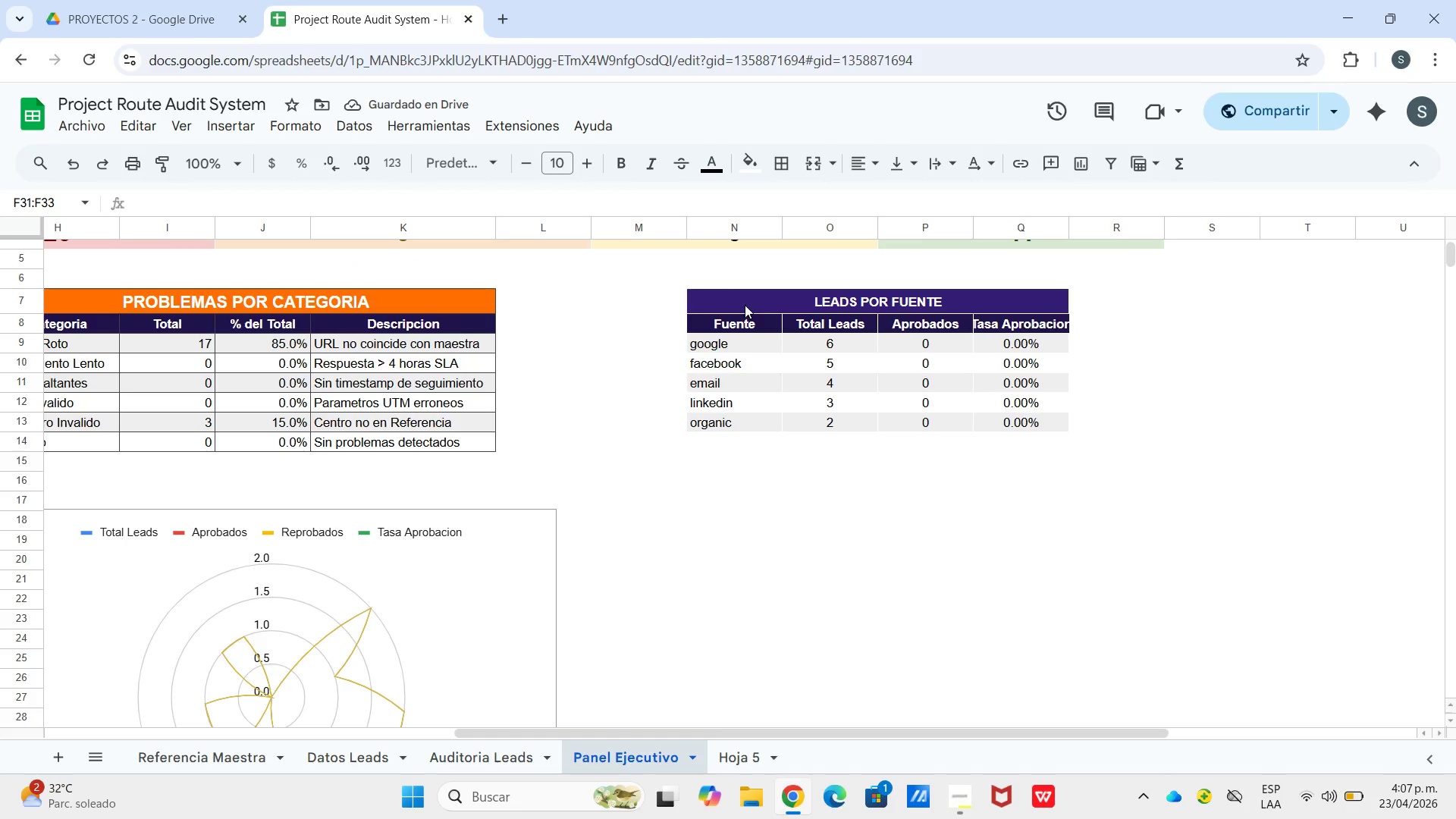 
left_click_drag(start_coordinate=[771, 309], to_coordinate=[930, 413])
 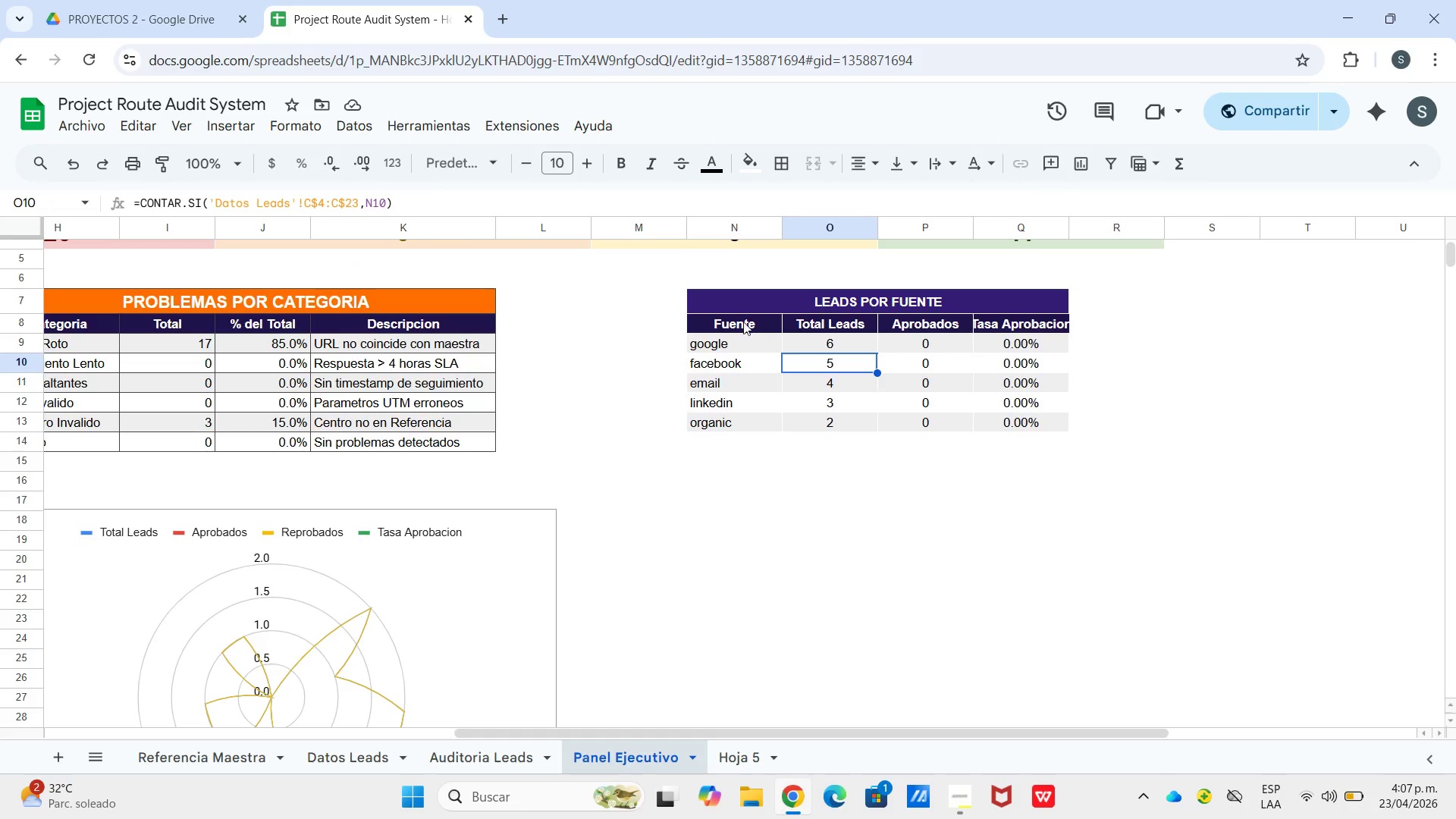 
left_click_drag(start_coordinate=[738, 318], to_coordinate=[854, 419])
 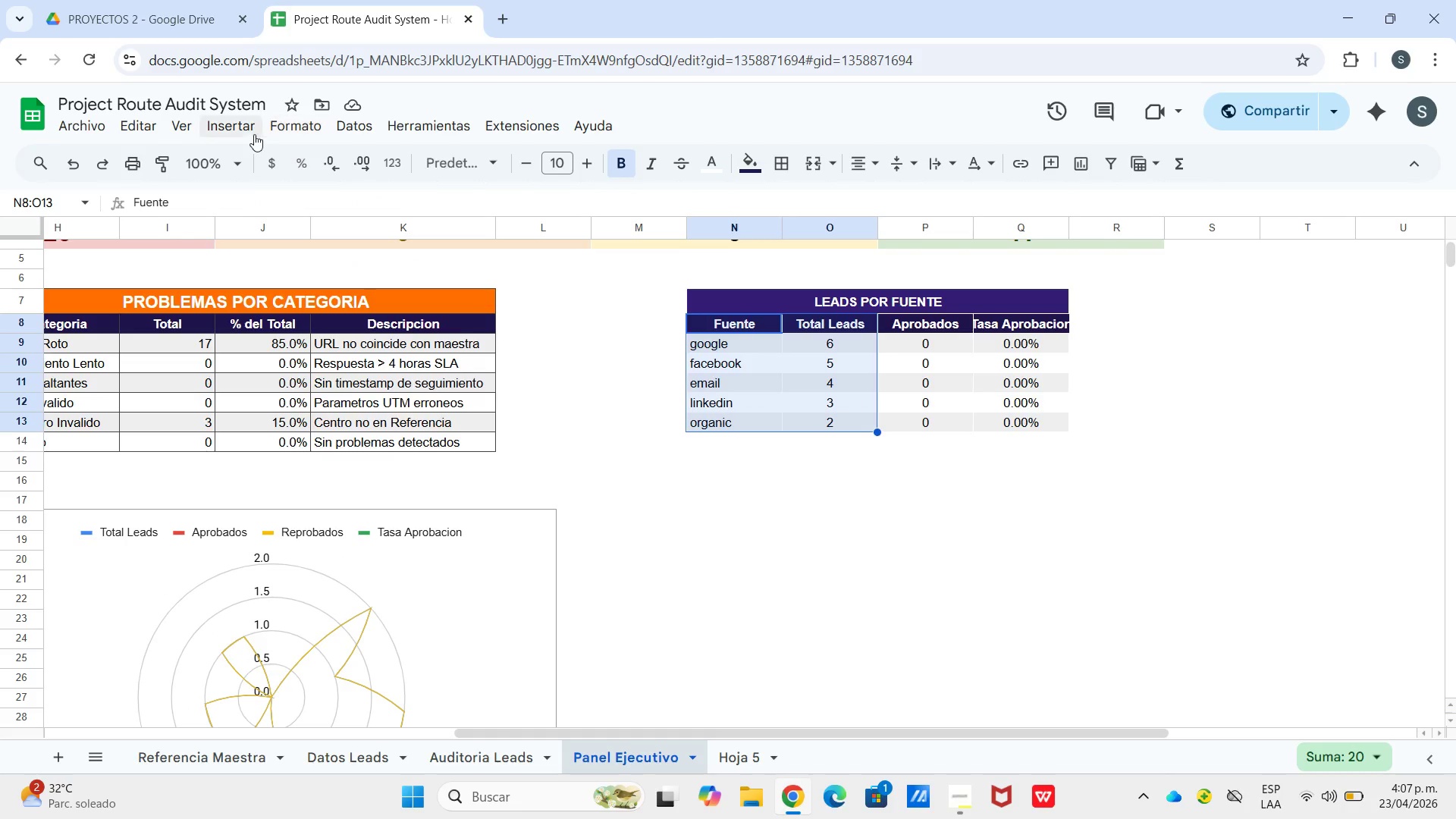 
left_click([249, 134])
 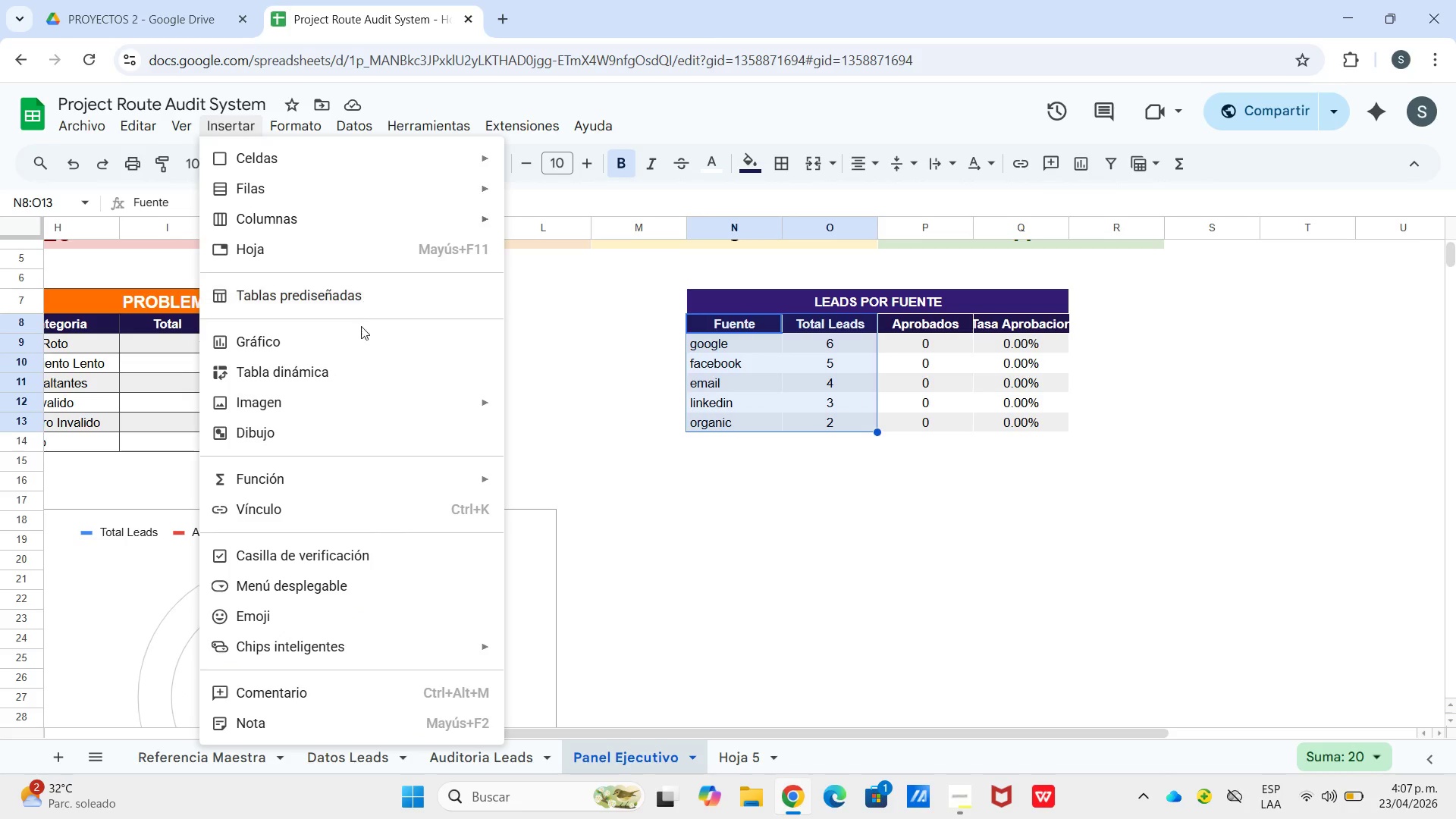 
left_click([361, 335])
 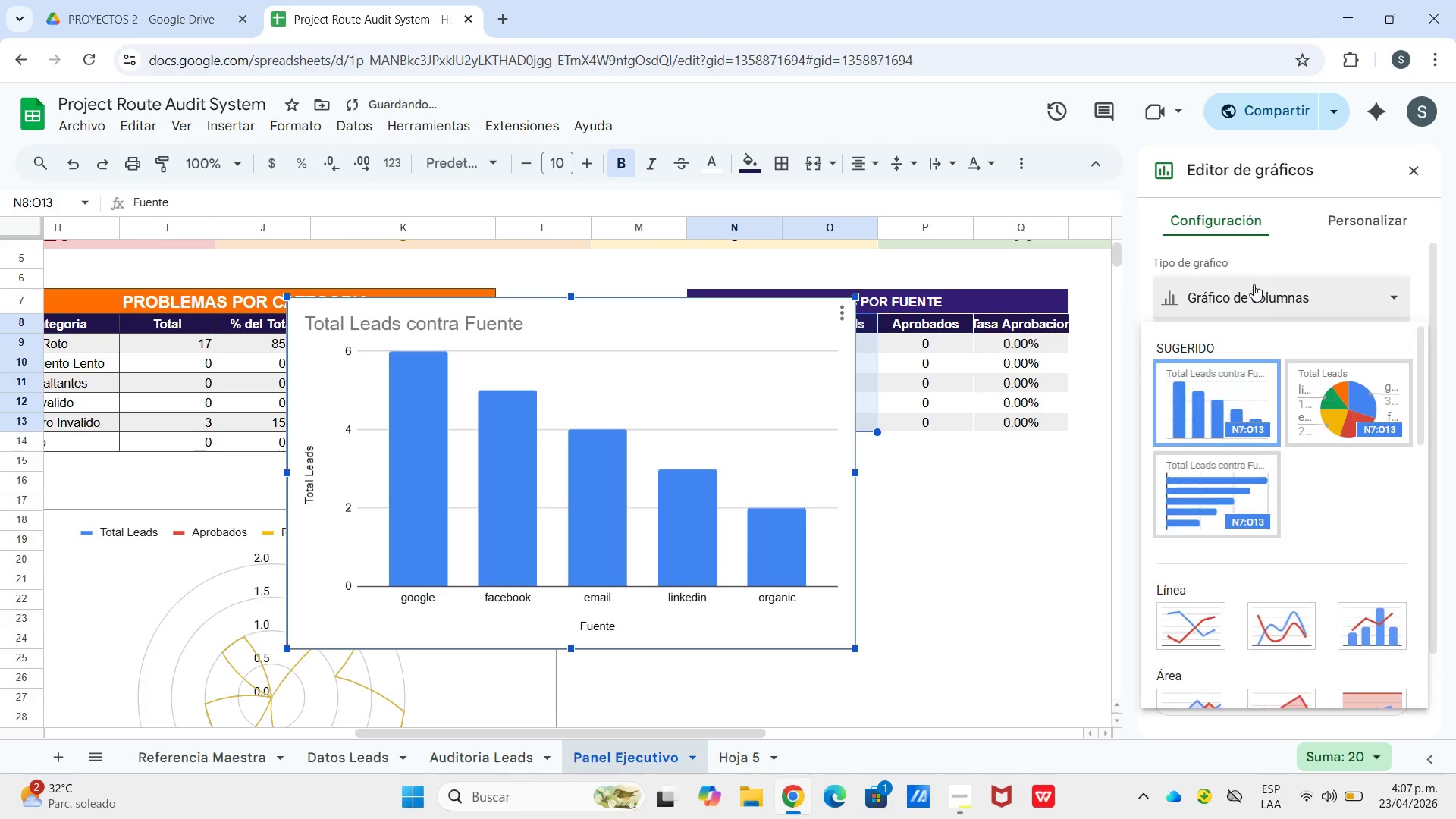 
scroll: coordinate [1313, 476], scroll_direction: down, amount: 7.0
 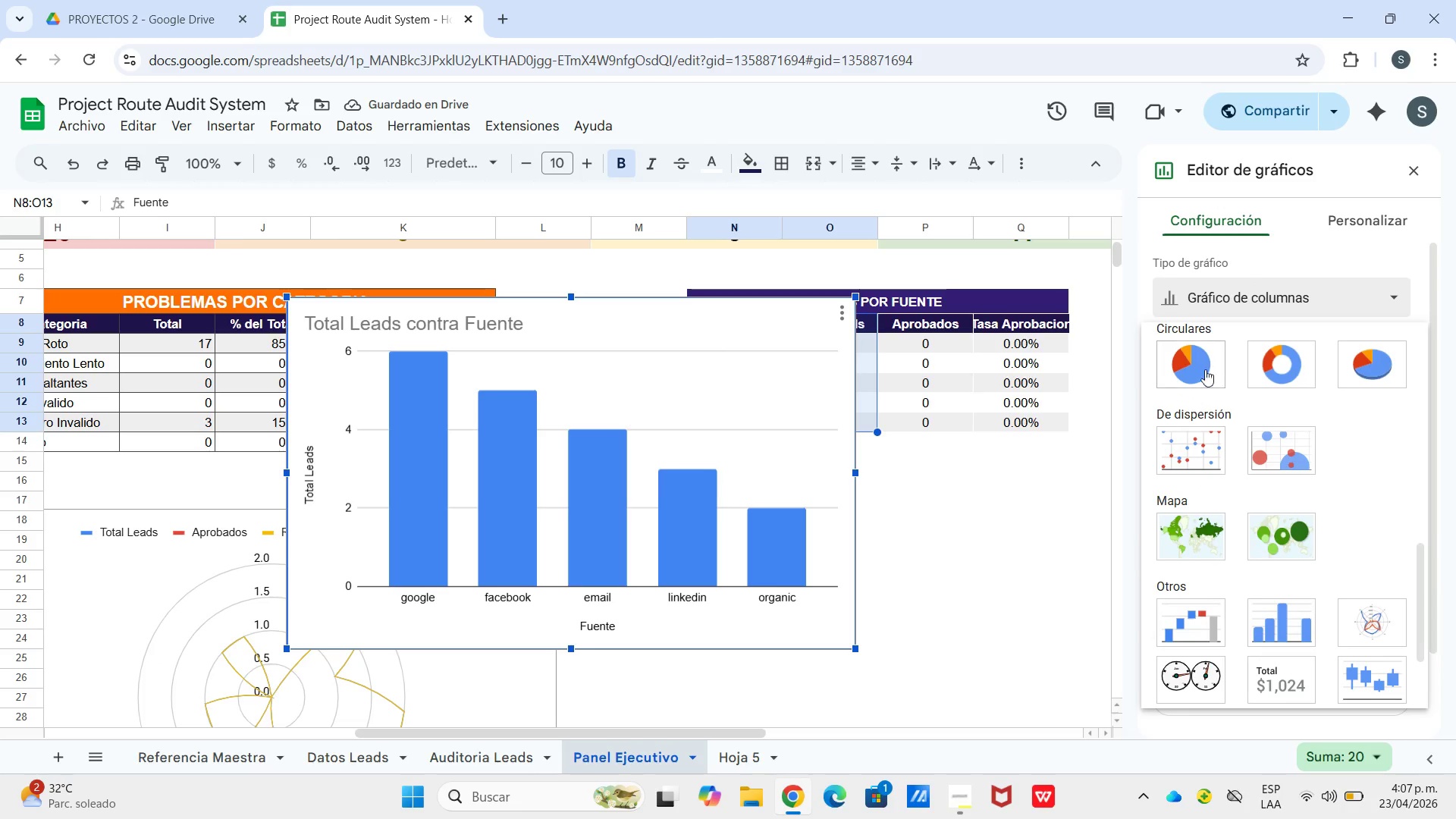 
left_click([1205, 366])
 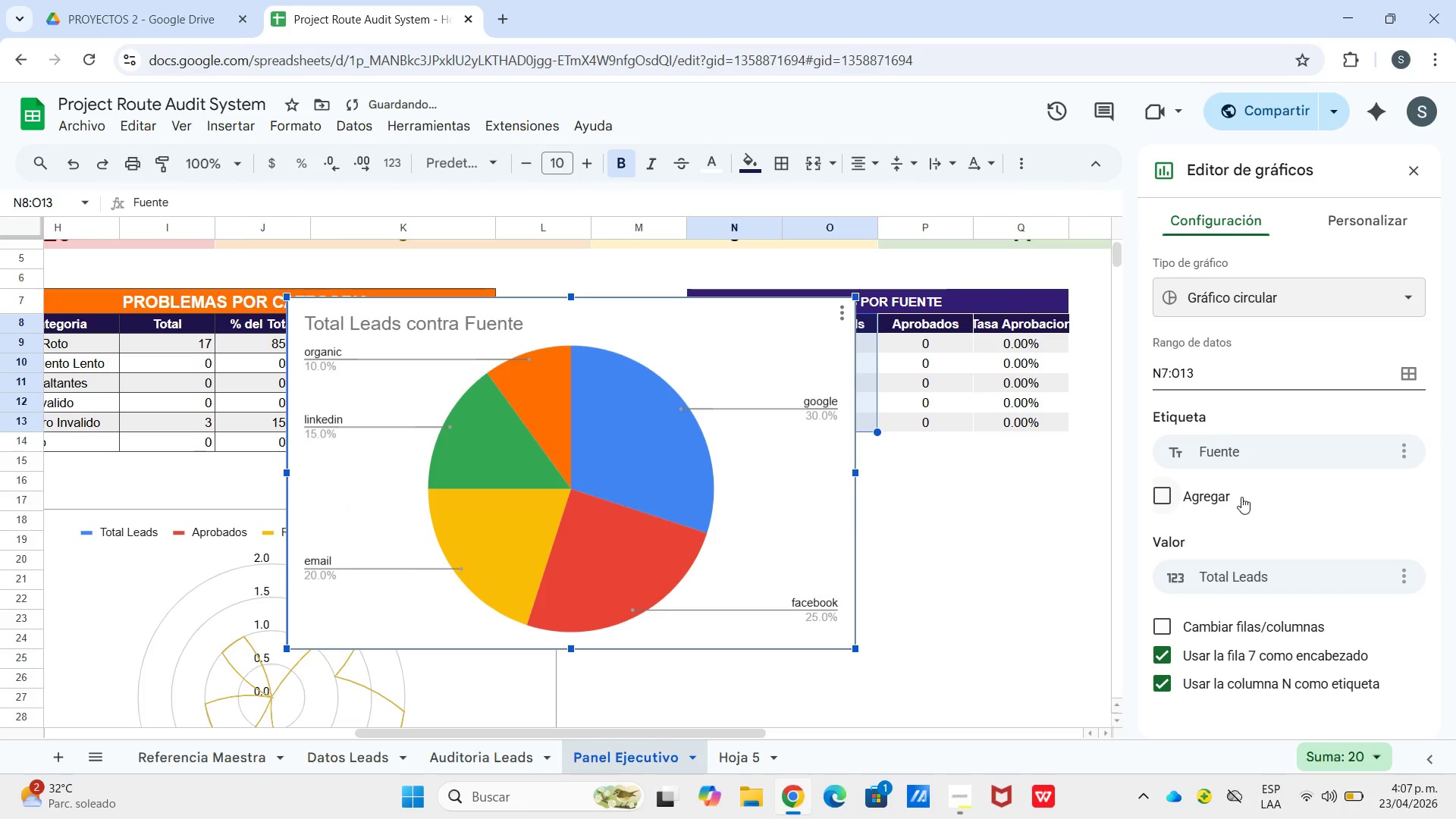 
scroll: coordinate [1313, 457], scroll_direction: down, amount: 6.0
 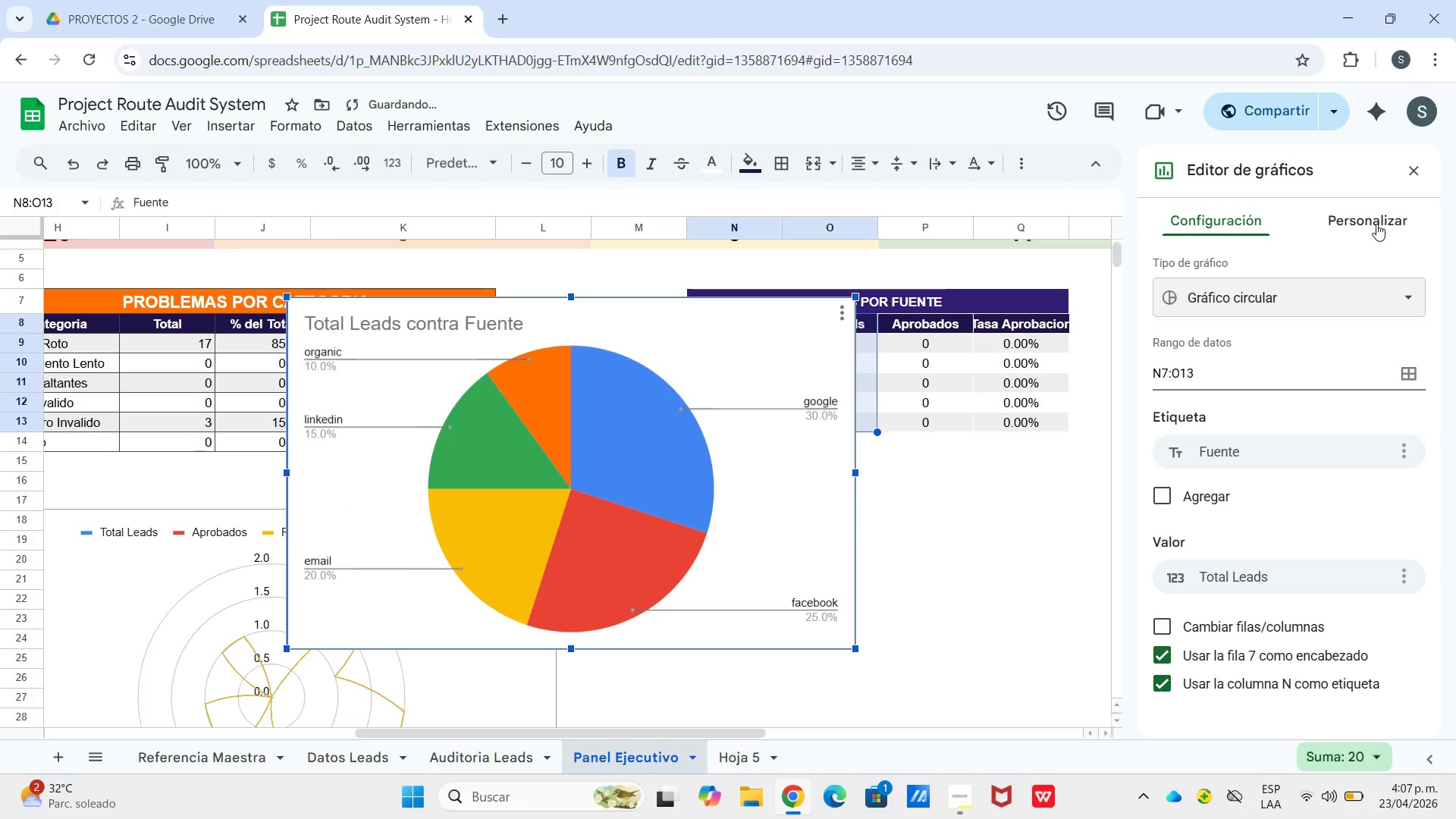 
left_click([1377, 223])
 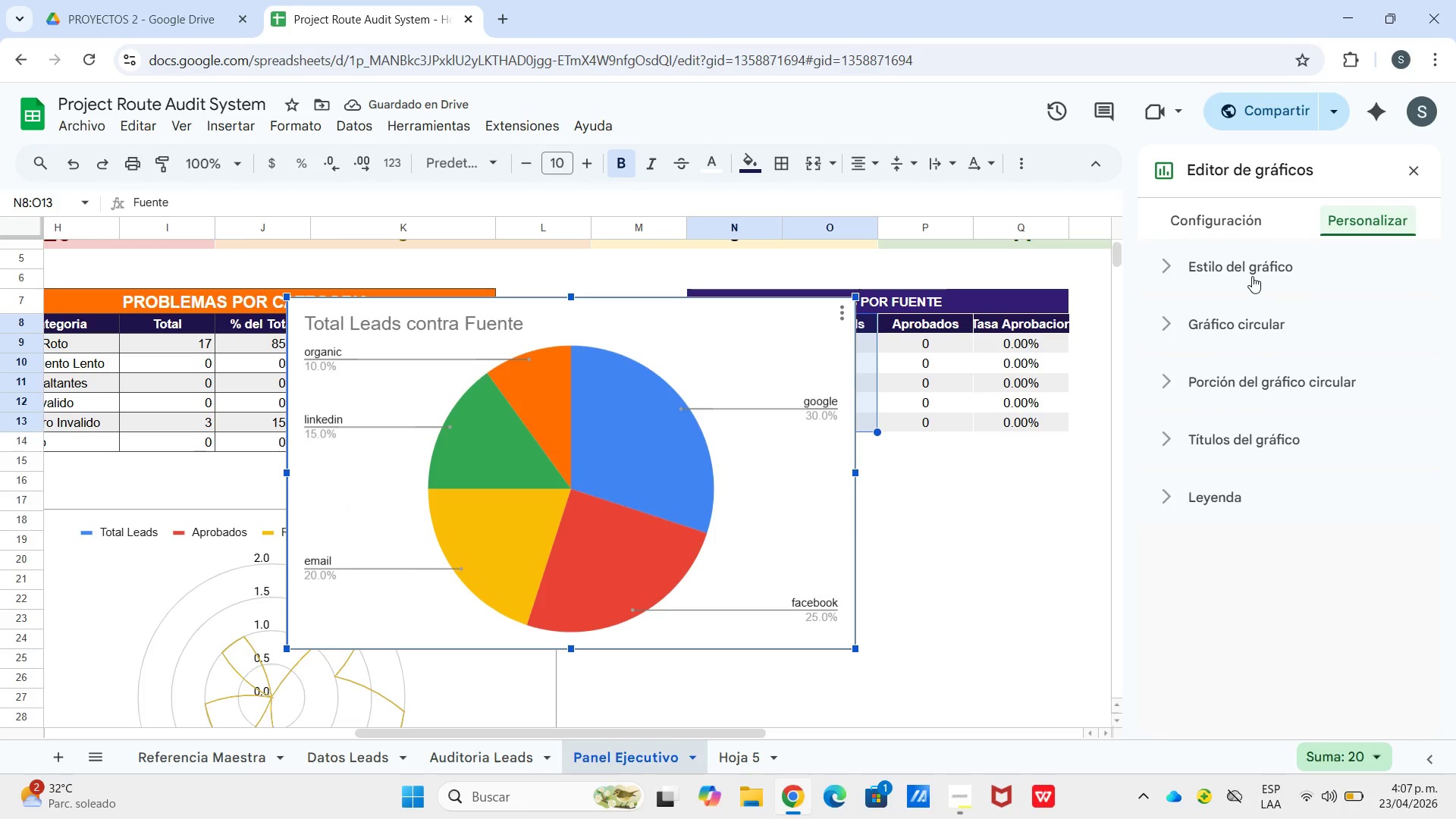 
left_click([1250, 270])
 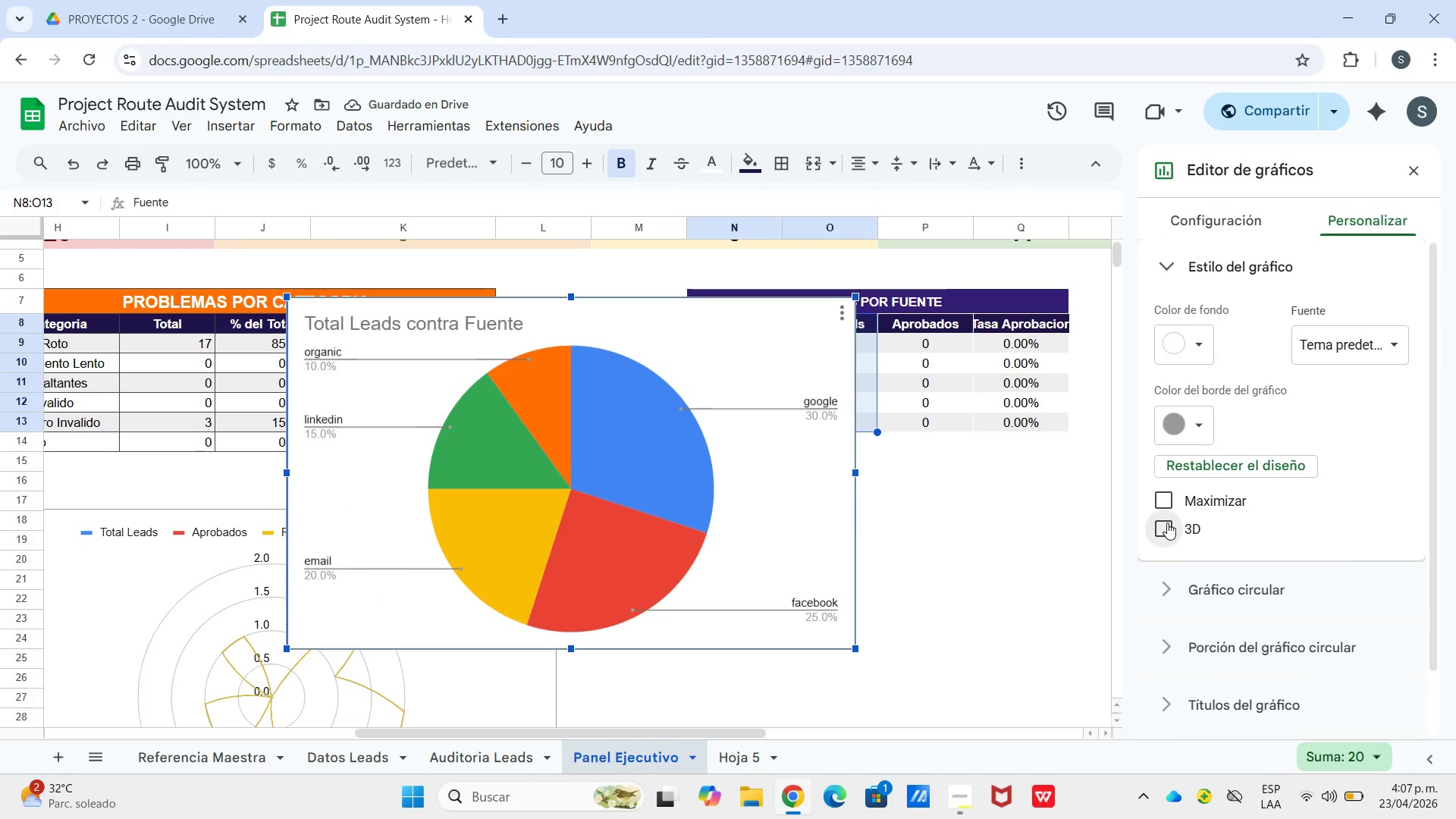 
double_click([1167, 522])
 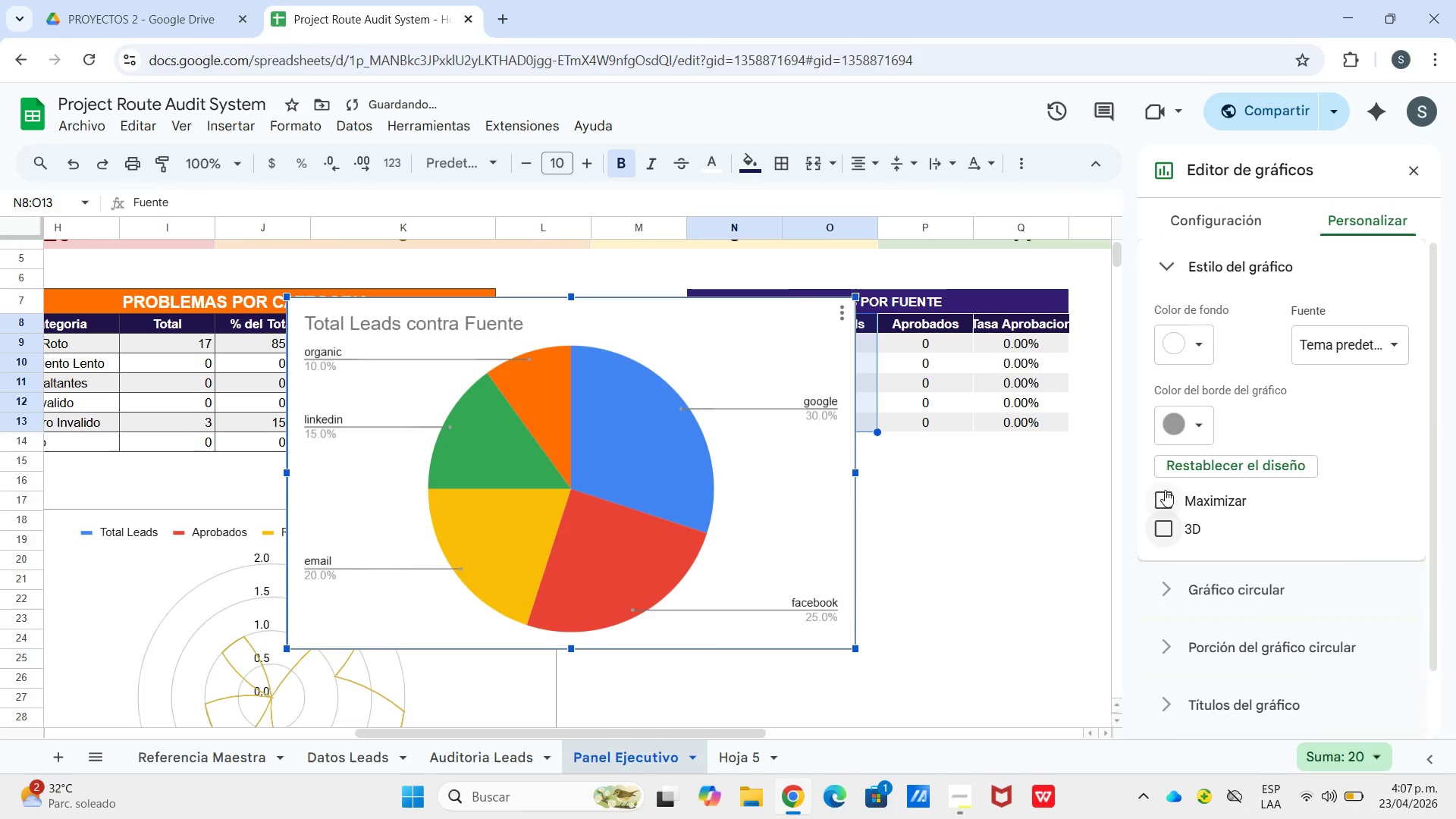 
triple_click([1165, 490])
 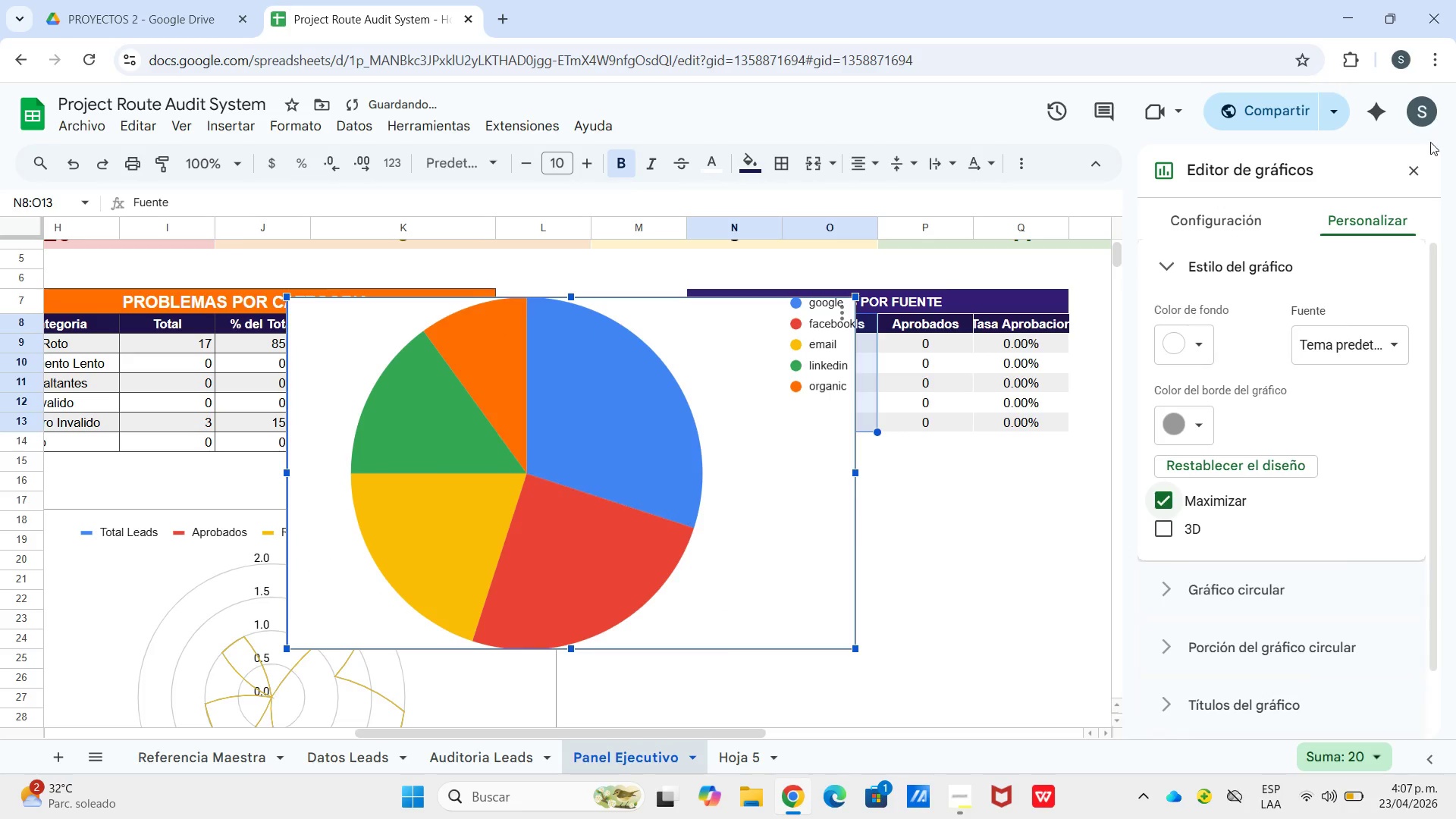 
left_click([1406, 171])
 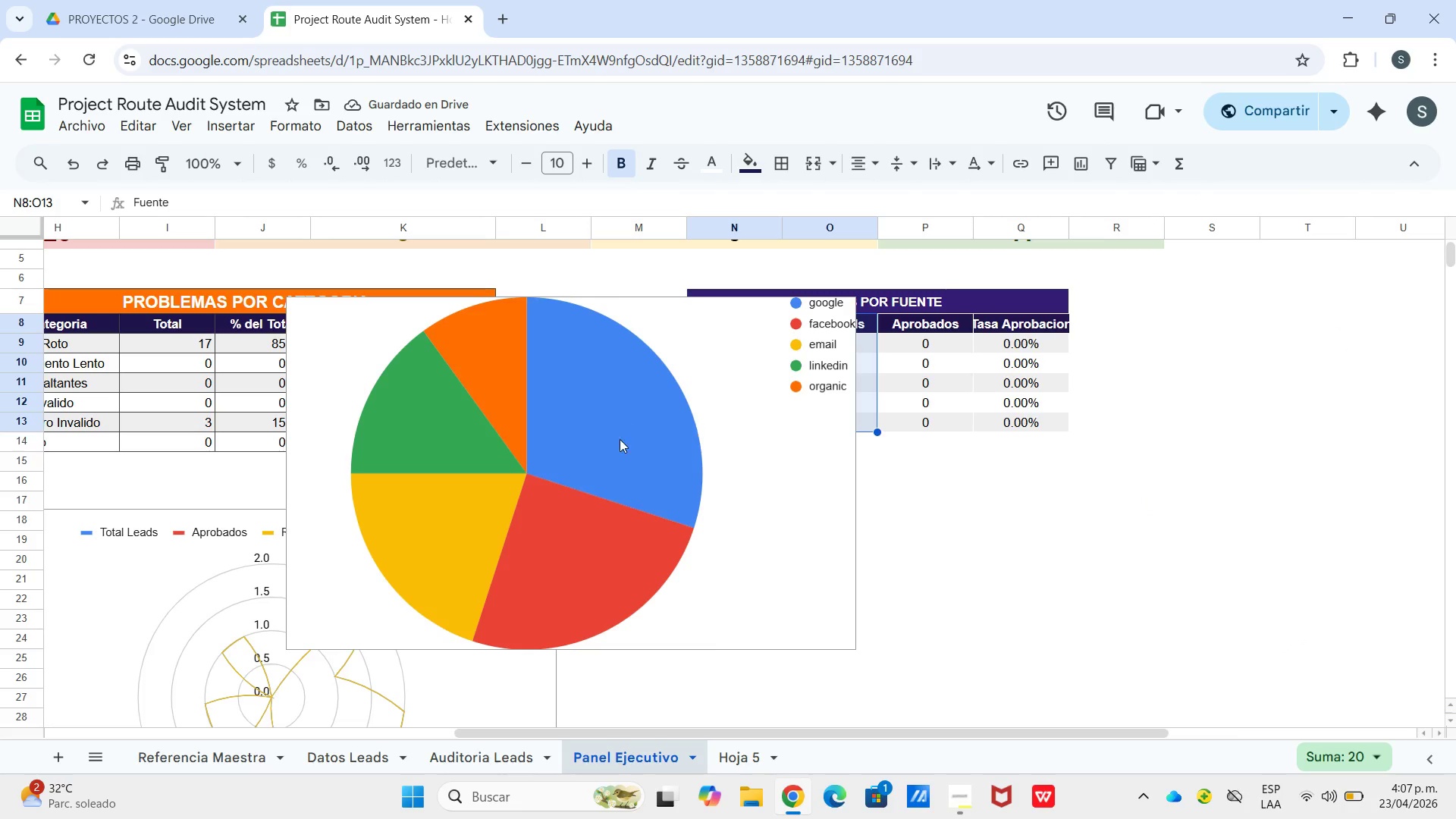 
left_click_drag(start_coordinate=[619, 439], to_coordinate=[903, 557])
 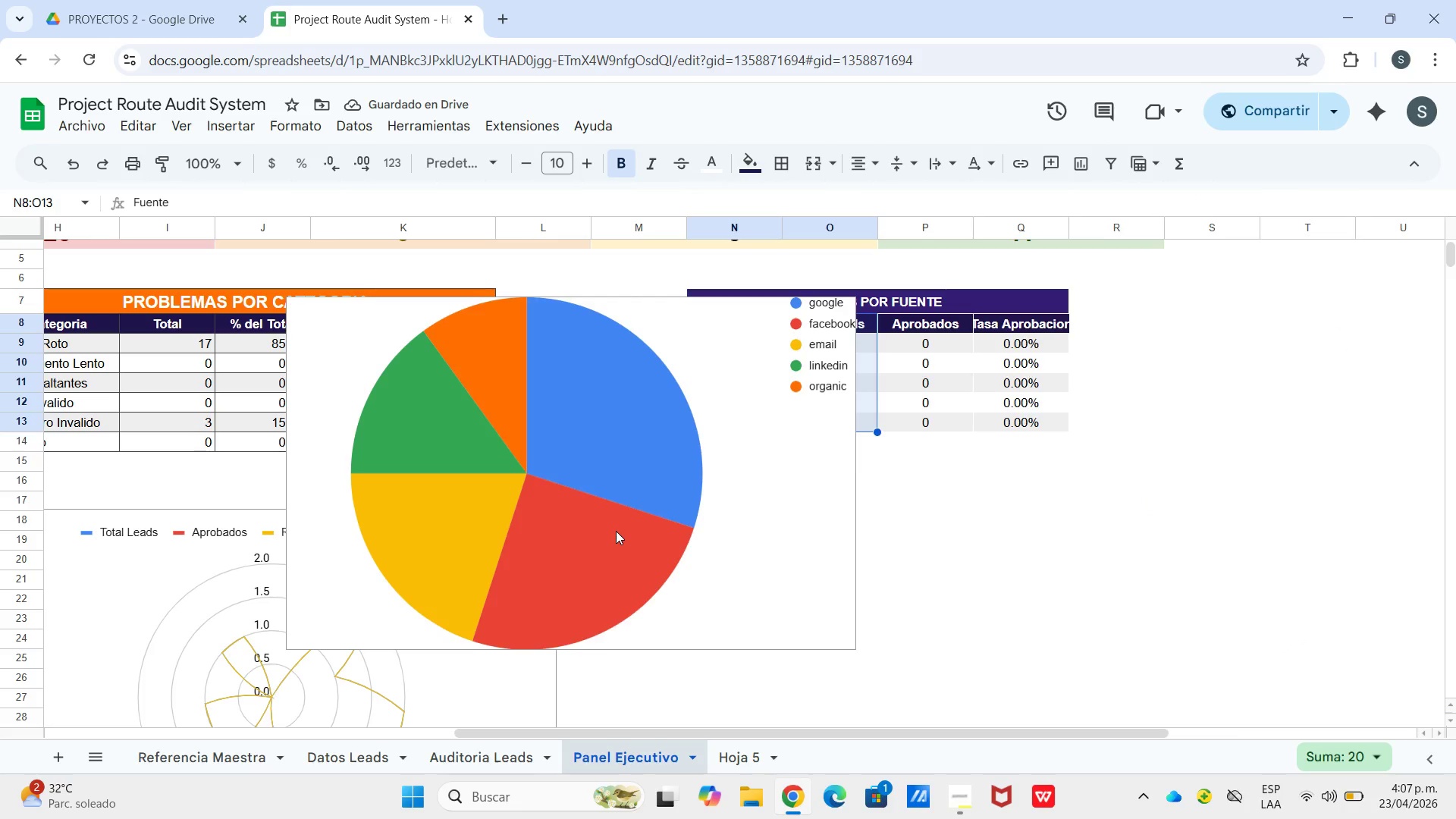 
left_click([616, 531])
 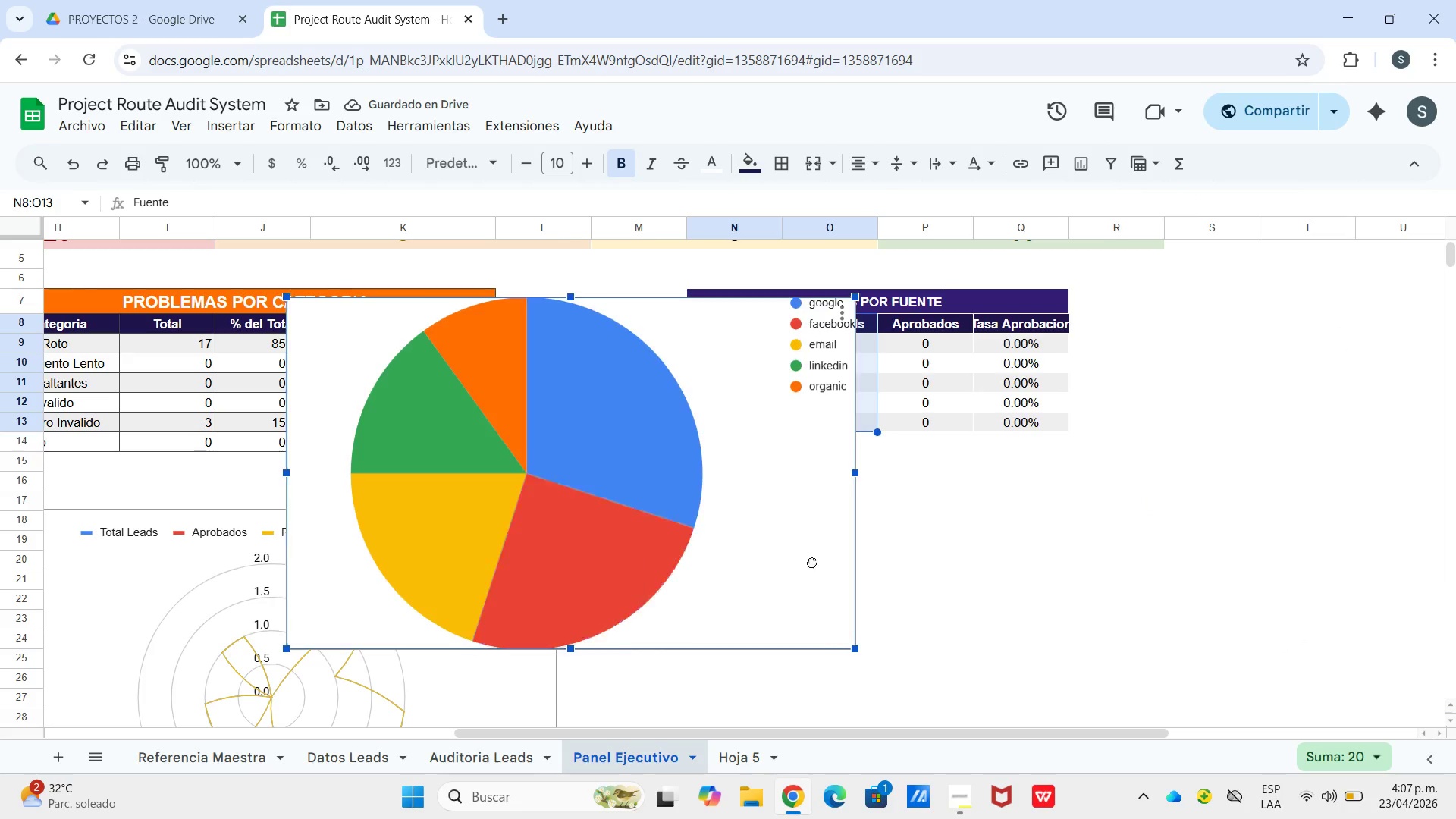 
left_click_drag(start_coordinate=[620, 524], to_coordinate=[1059, 699])
 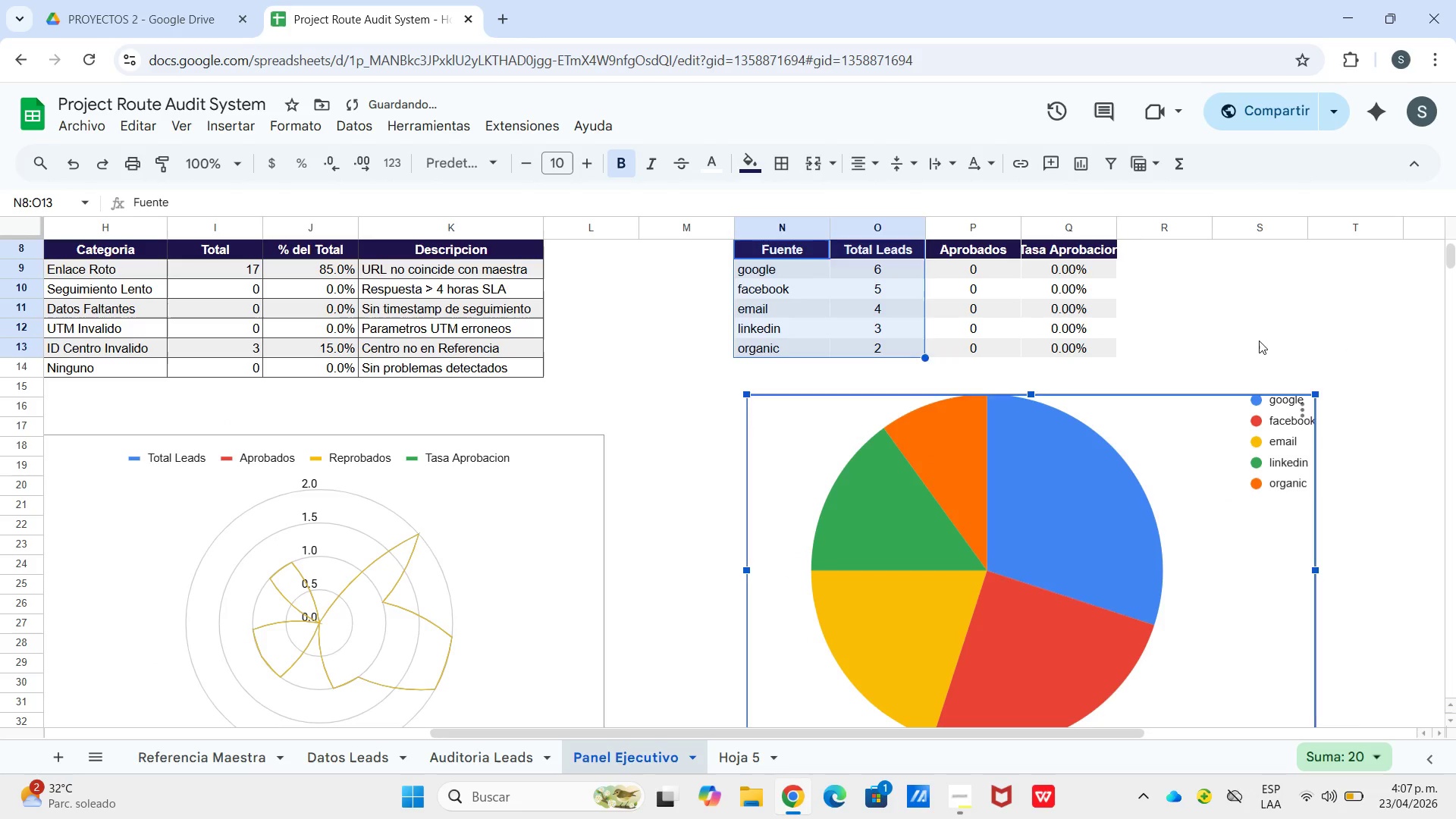 
left_click_drag(start_coordinate=[1254, 331], to_coordinate=[1198, 338])
 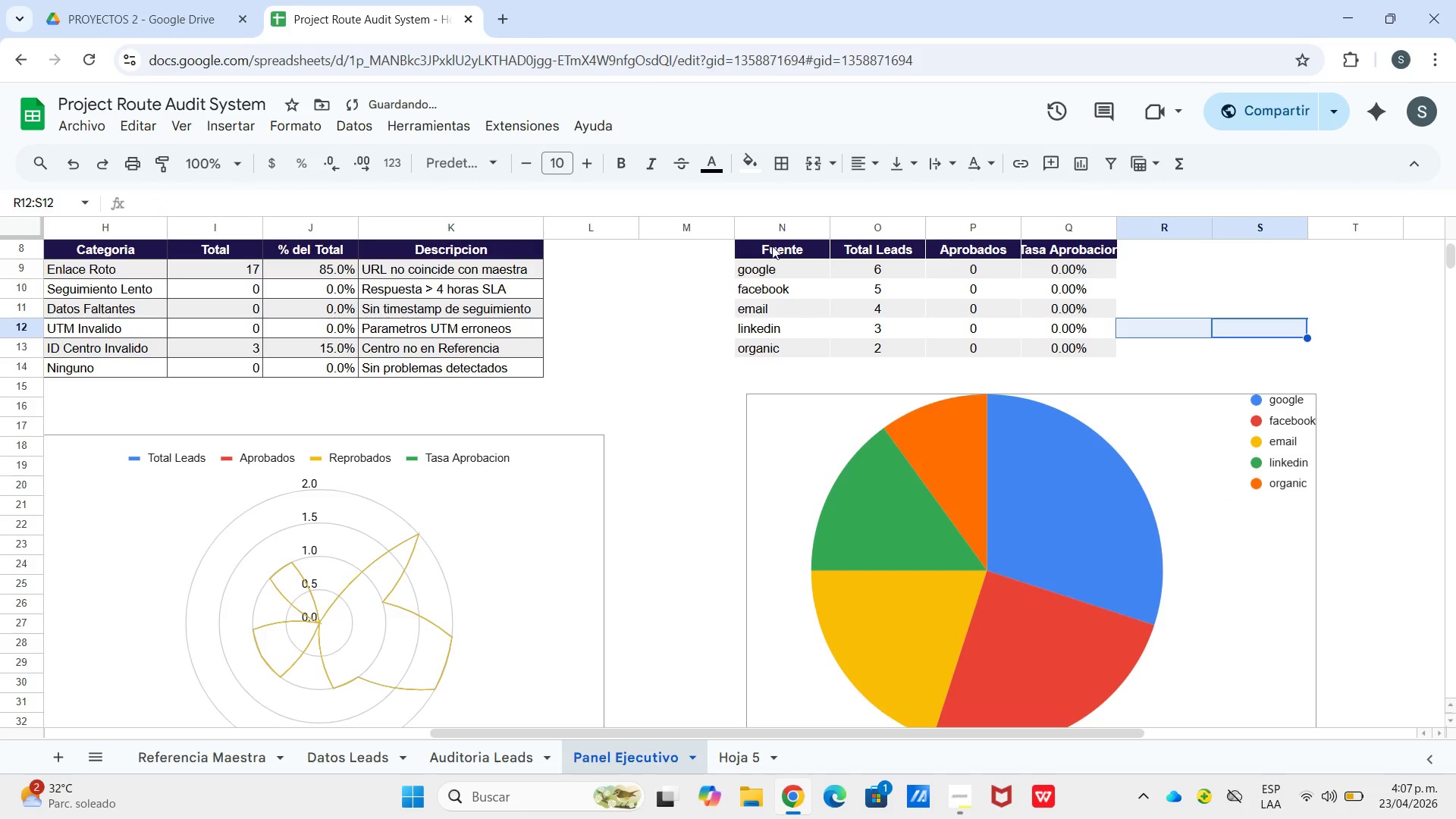 
left_click_drag(start_coordinate=[773, 243], to_coordinate=[1097, 340])
 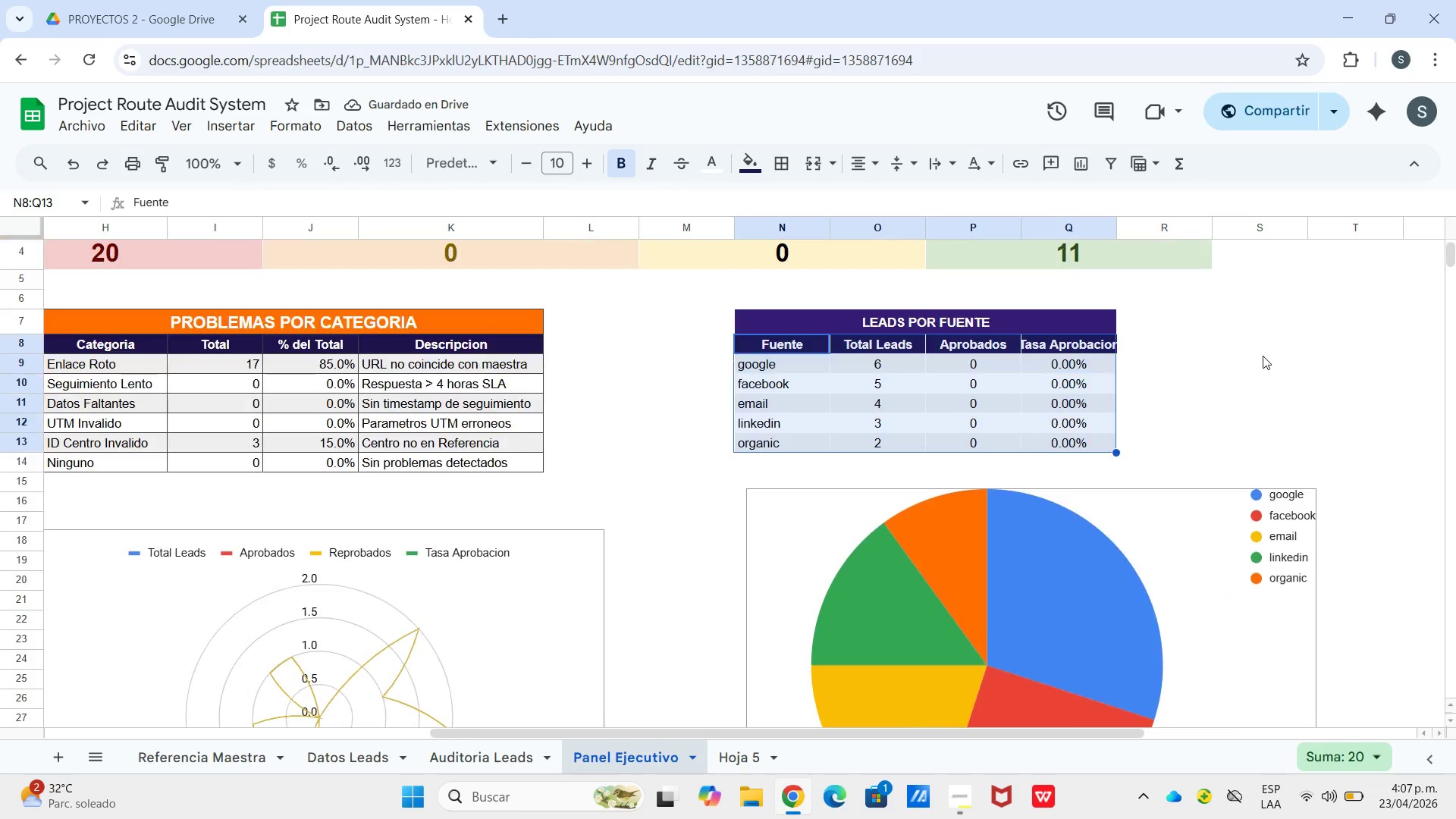 
scroll: coordinate [1261, 364], scroll_direction: up, amount: 1.0
 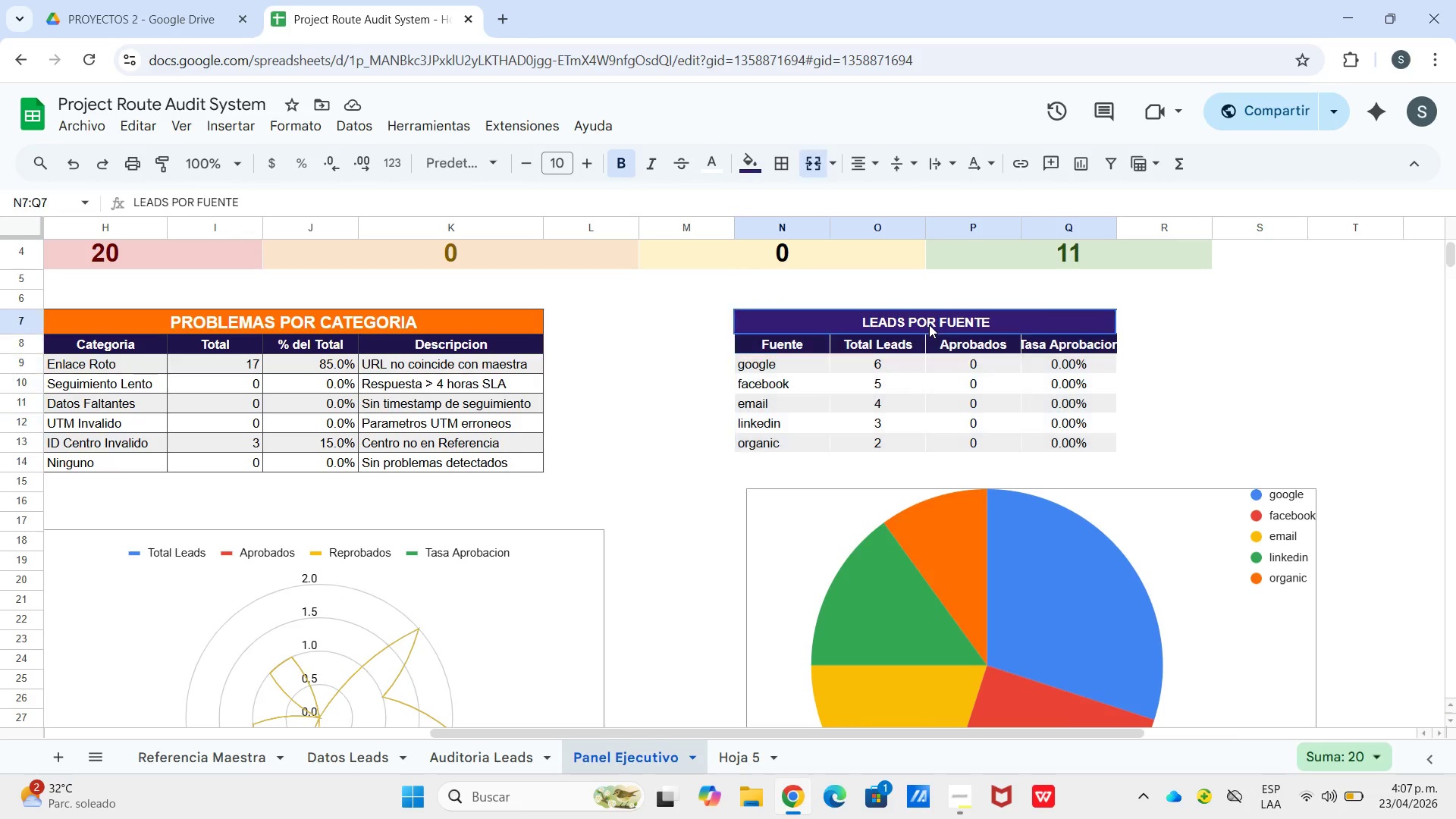 
left_click_drag(start_coordinate=[933, 318], to_coordinate=[1037, 444])
 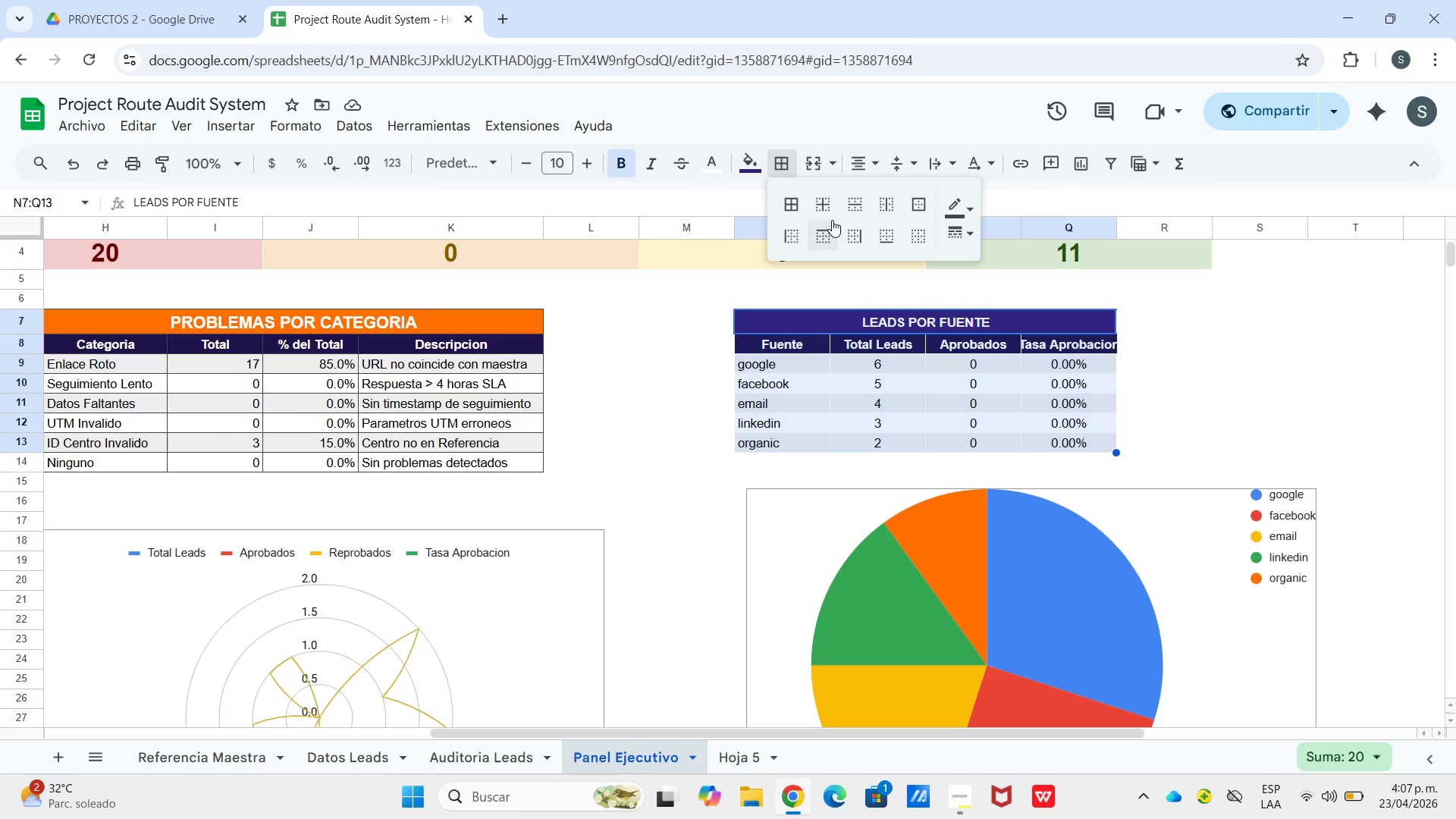 
left_click([801, 210])
 